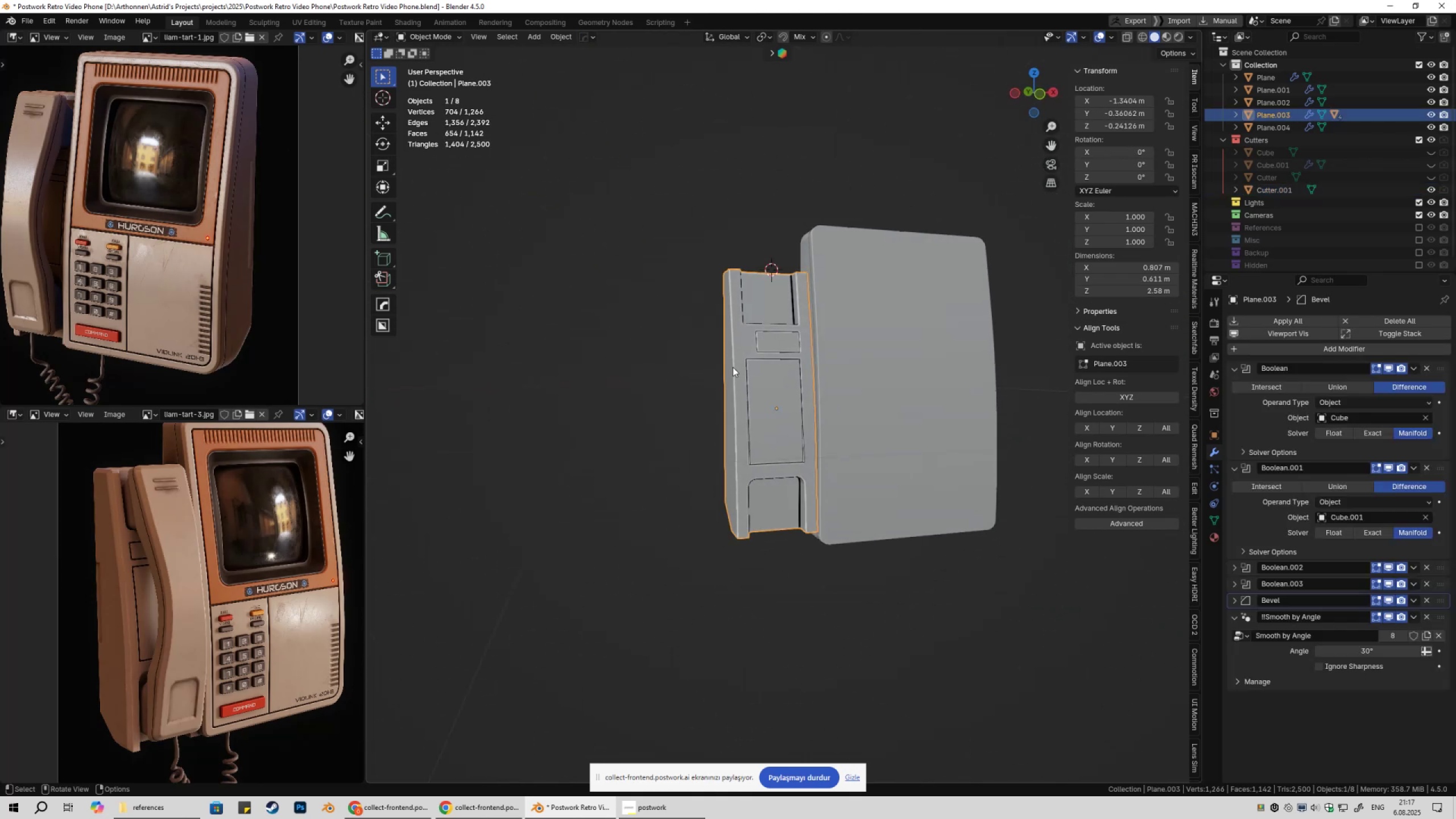 
key(Tab)
type(gx)
 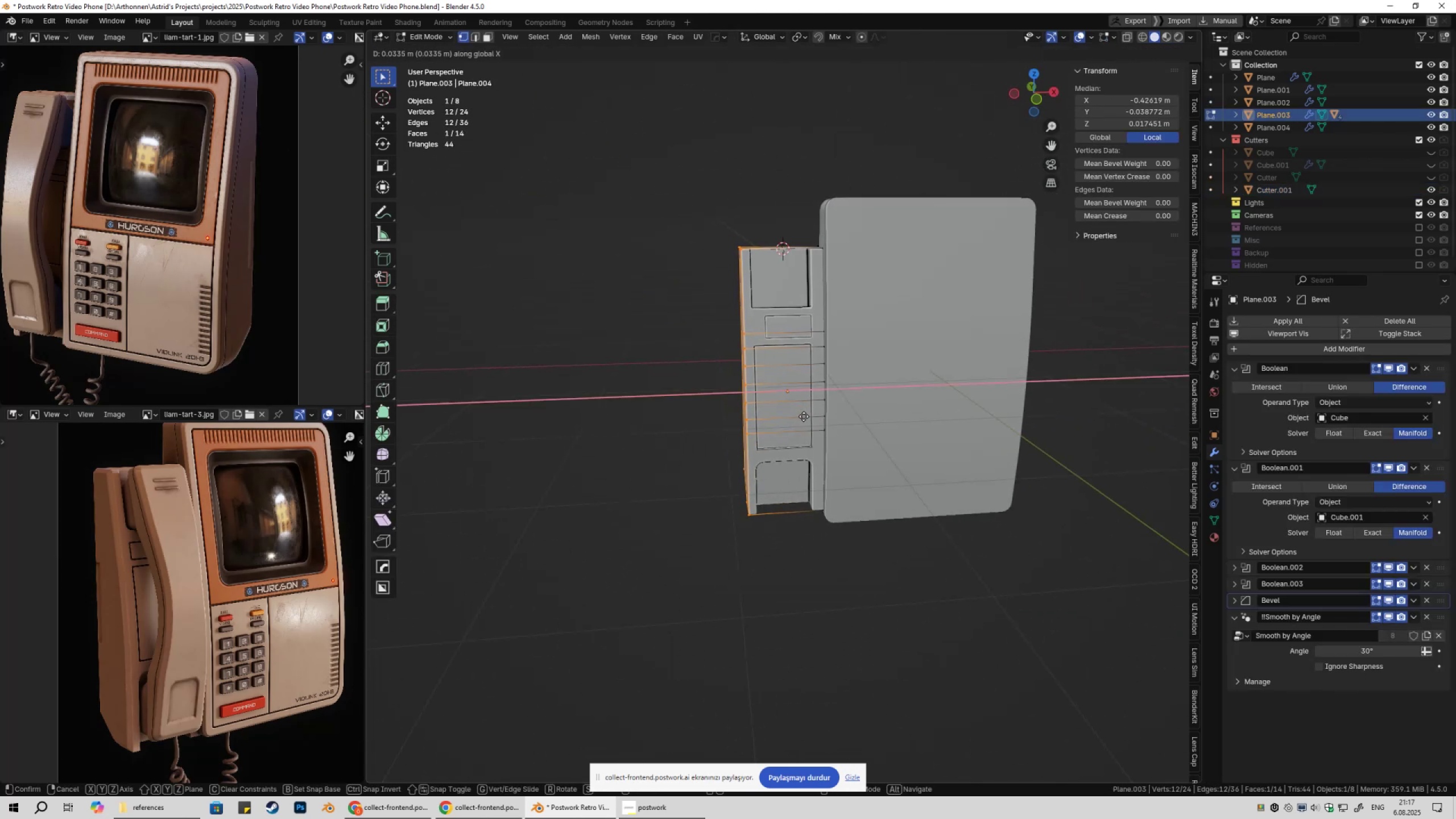 
hold_key(key=ShiftLeft, duration=1.54)
 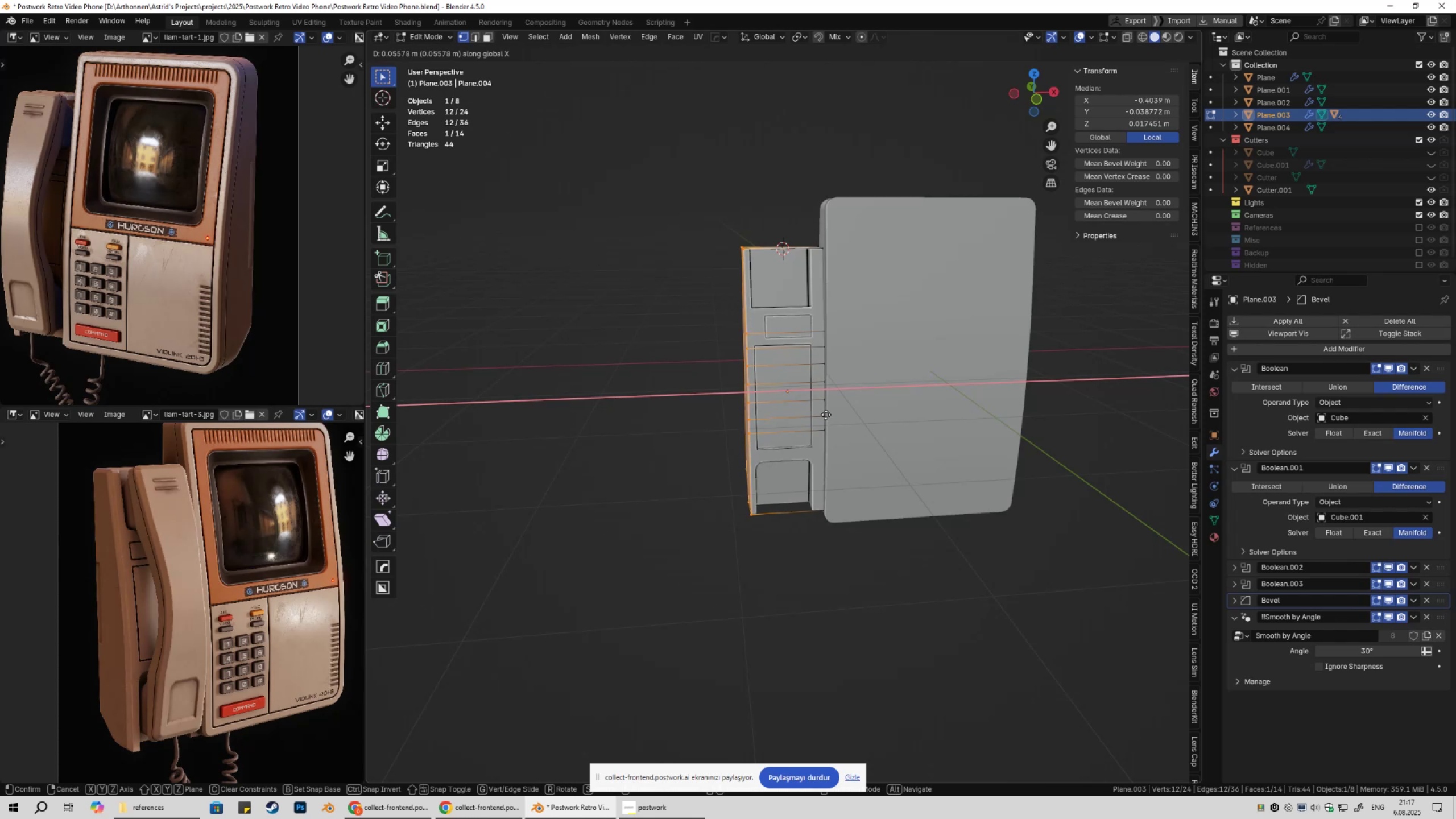 
hold_key(key=ShiftLeft, duration=0.78)
left_click([826, 415])
 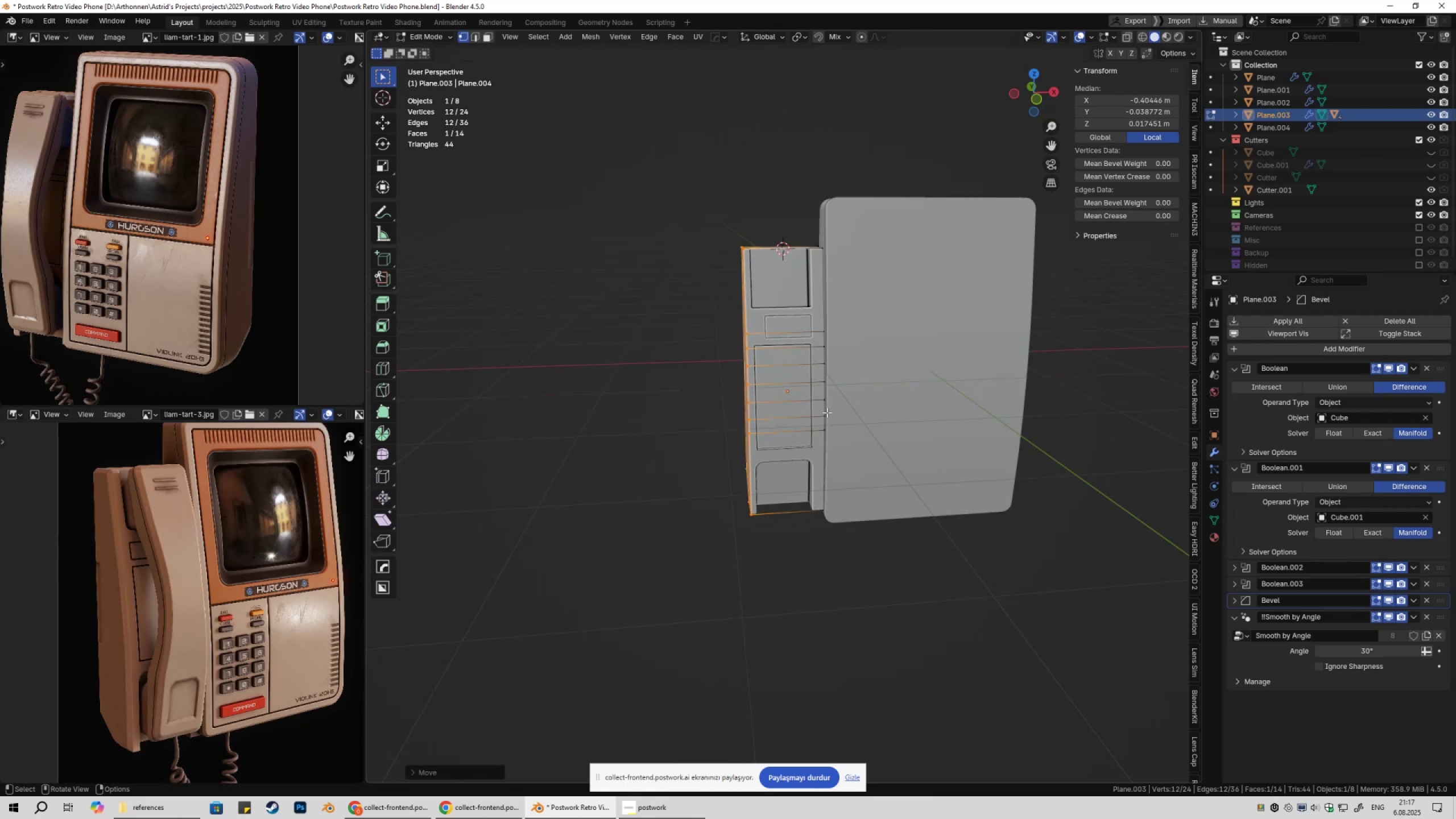 
key(Tab)
key(Tab)
type(gx)
 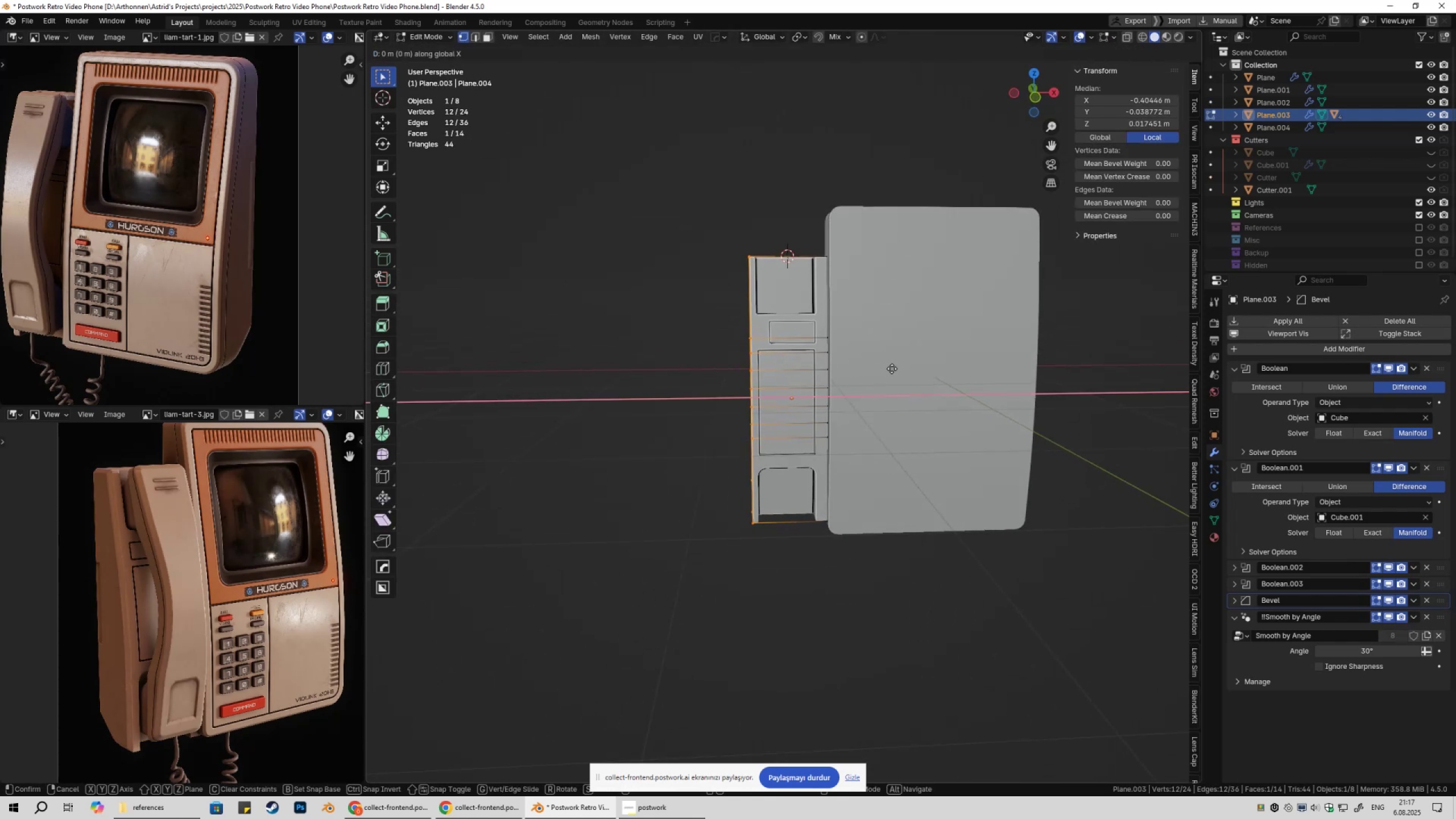 
hold_key(key=ShiftLeft, duration=0.66)
left_click([895, 368])
 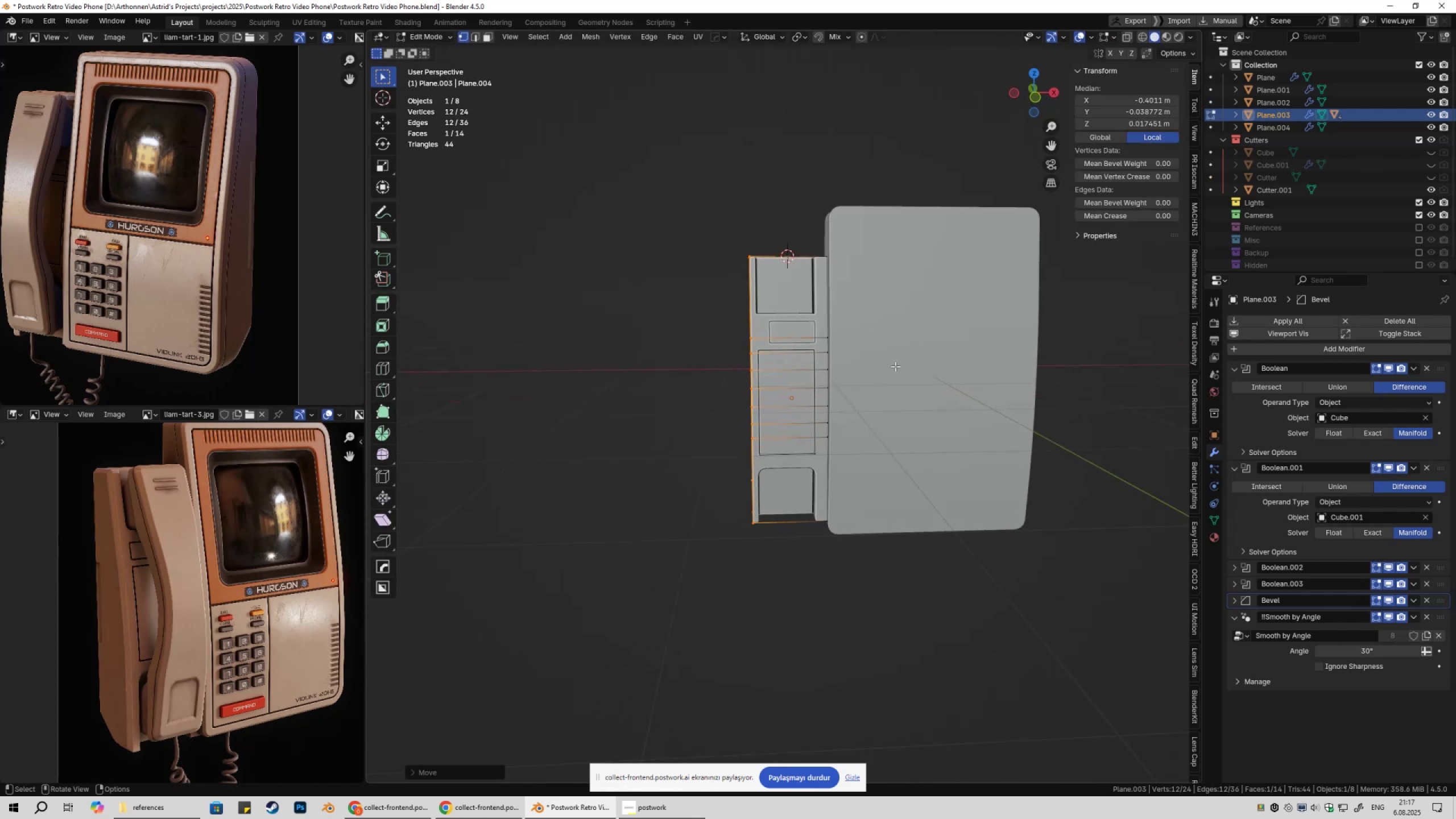 
key(Tab)
 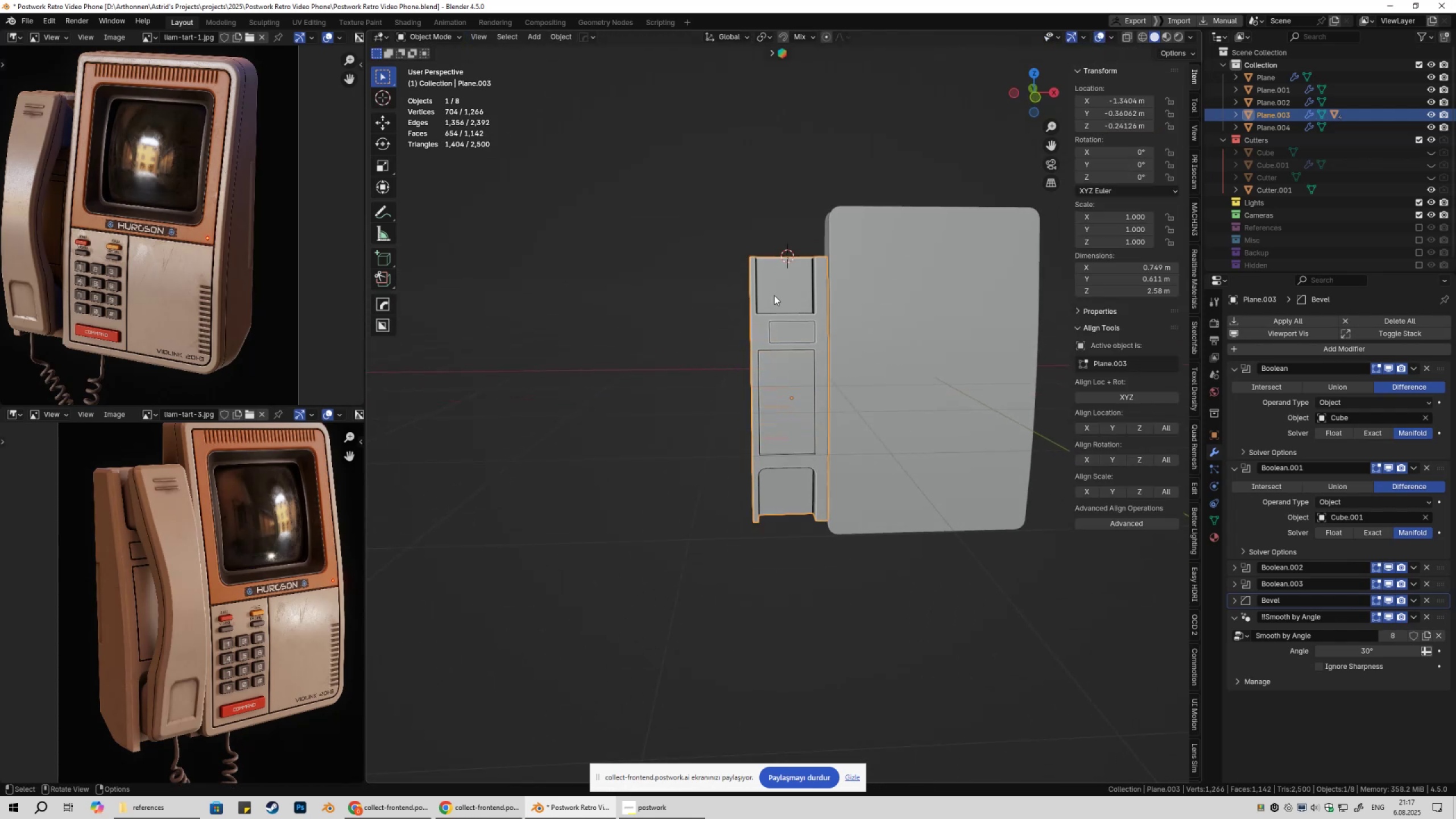 
double_click([774, 295])
 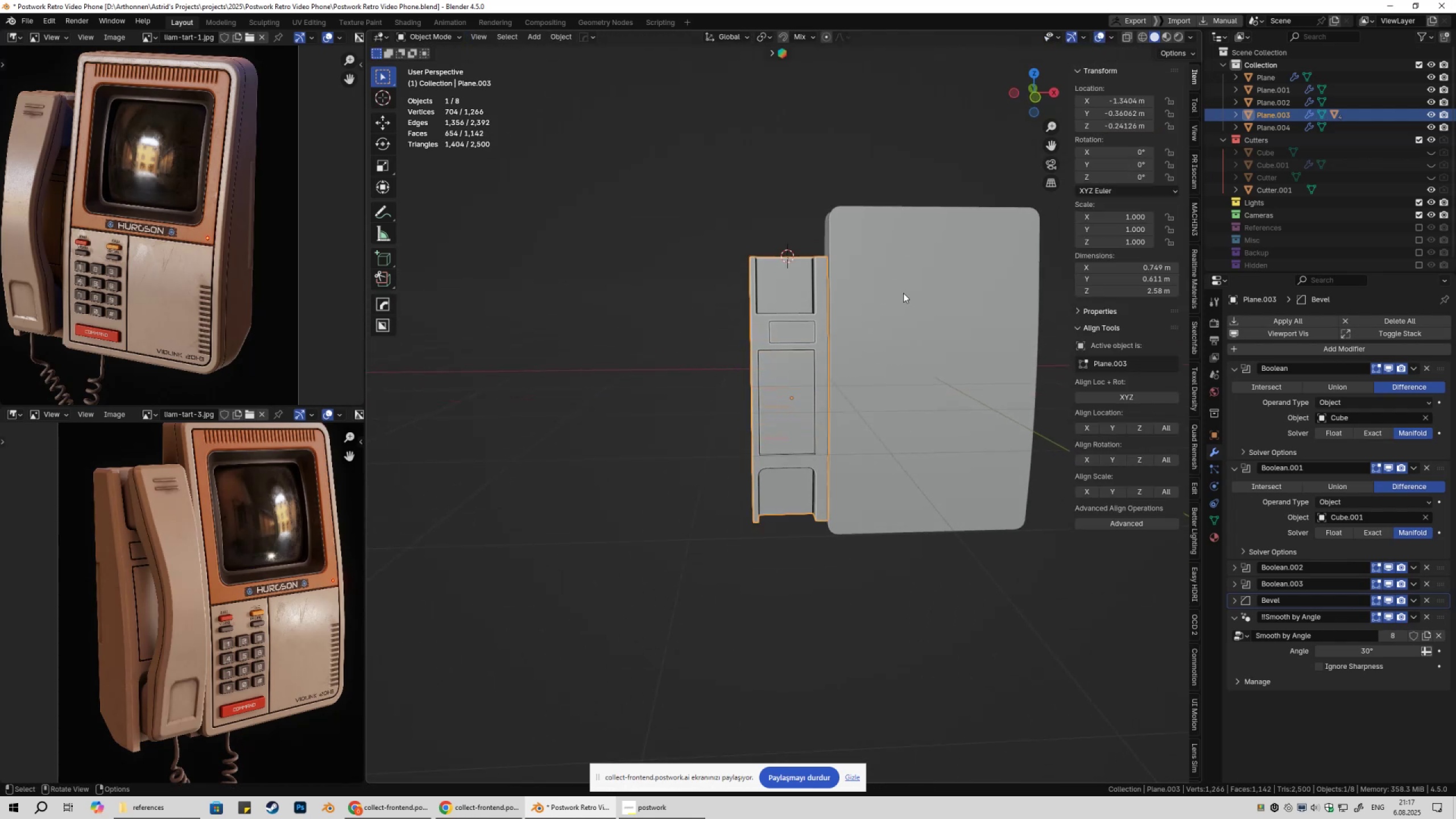 
key(Shift+ShiftLeft)
 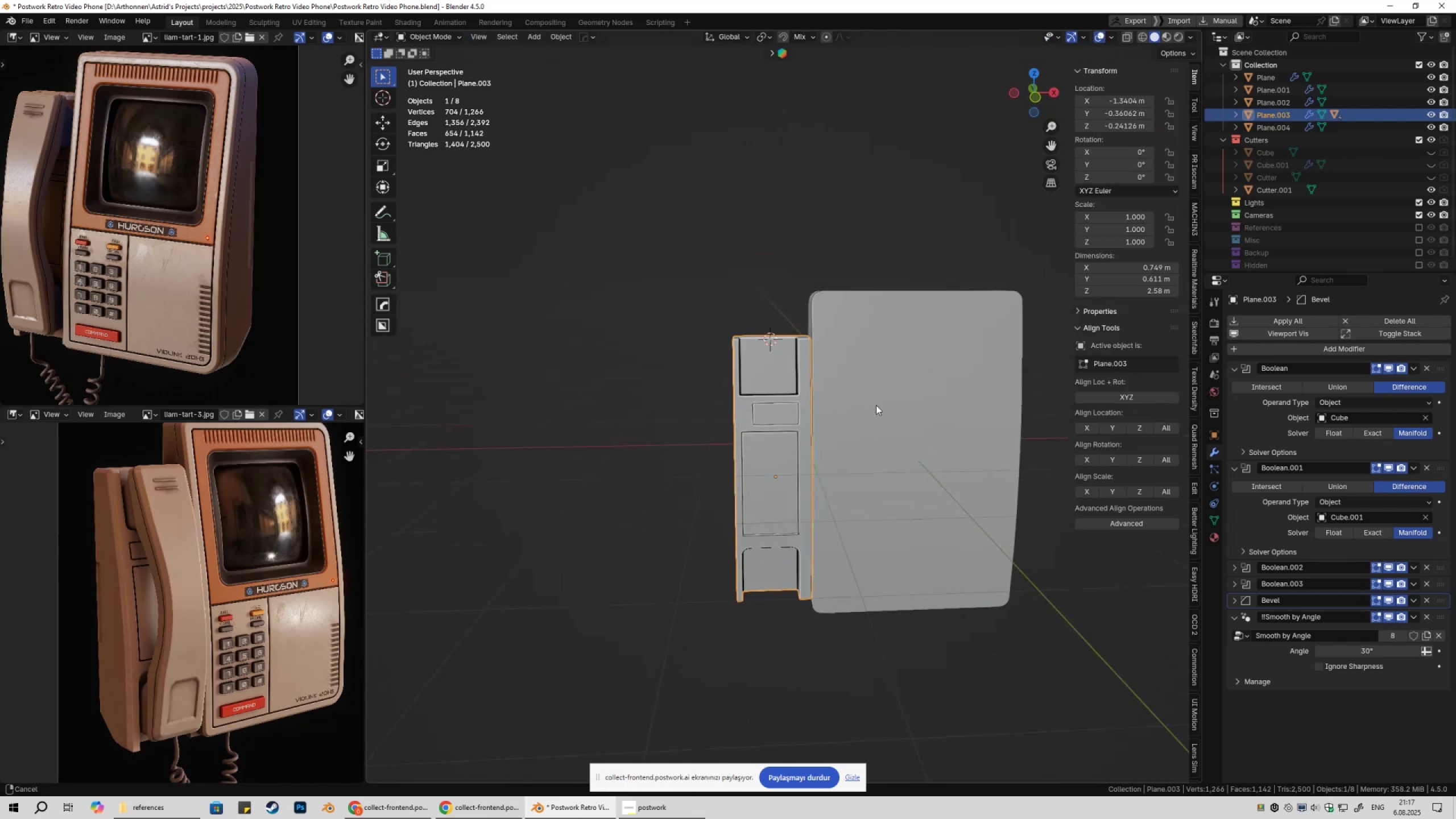 
scroll: coordinate [876, 405], scroll_direction: up, amount: 1.0
 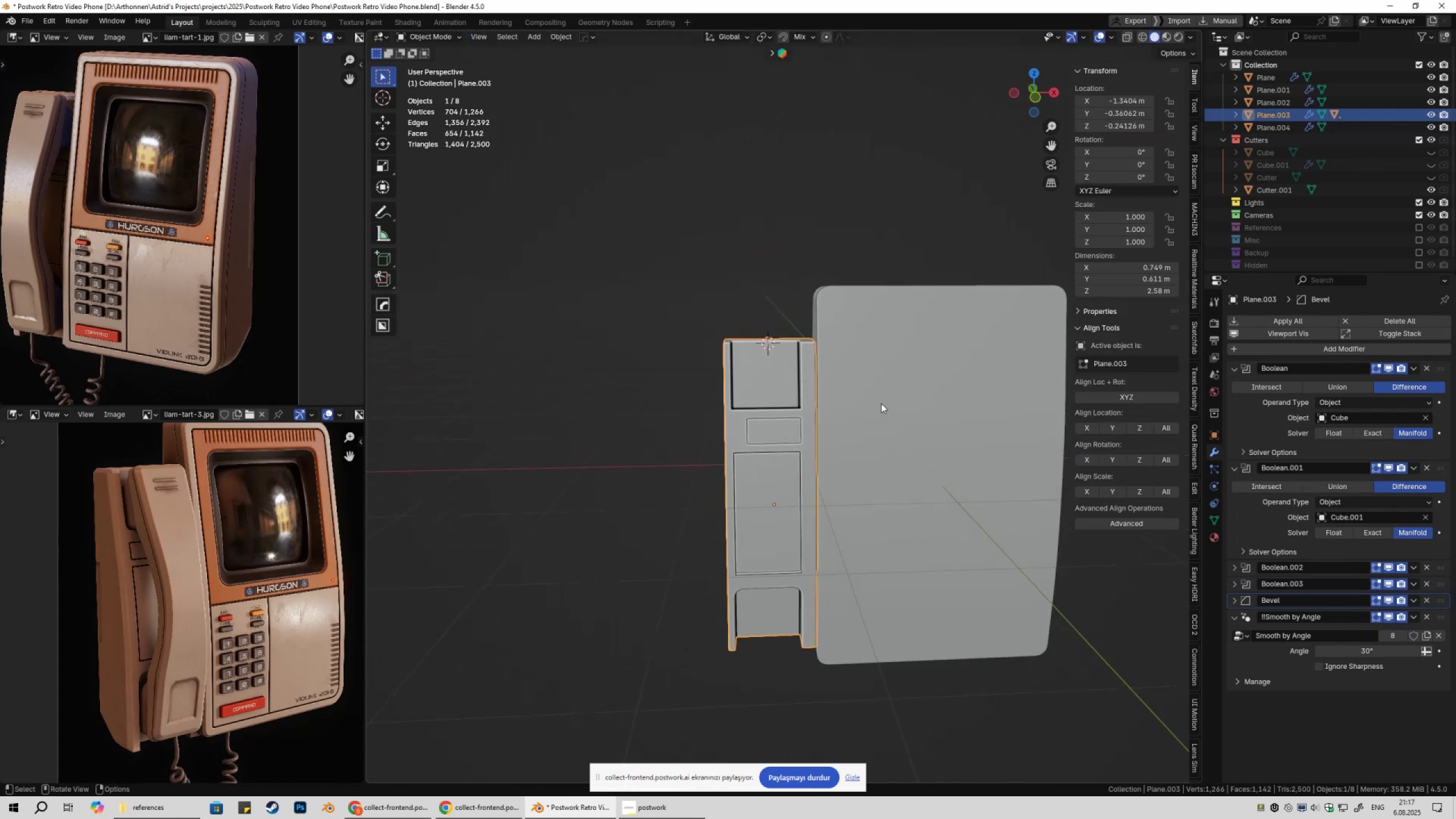 
key(Q)
 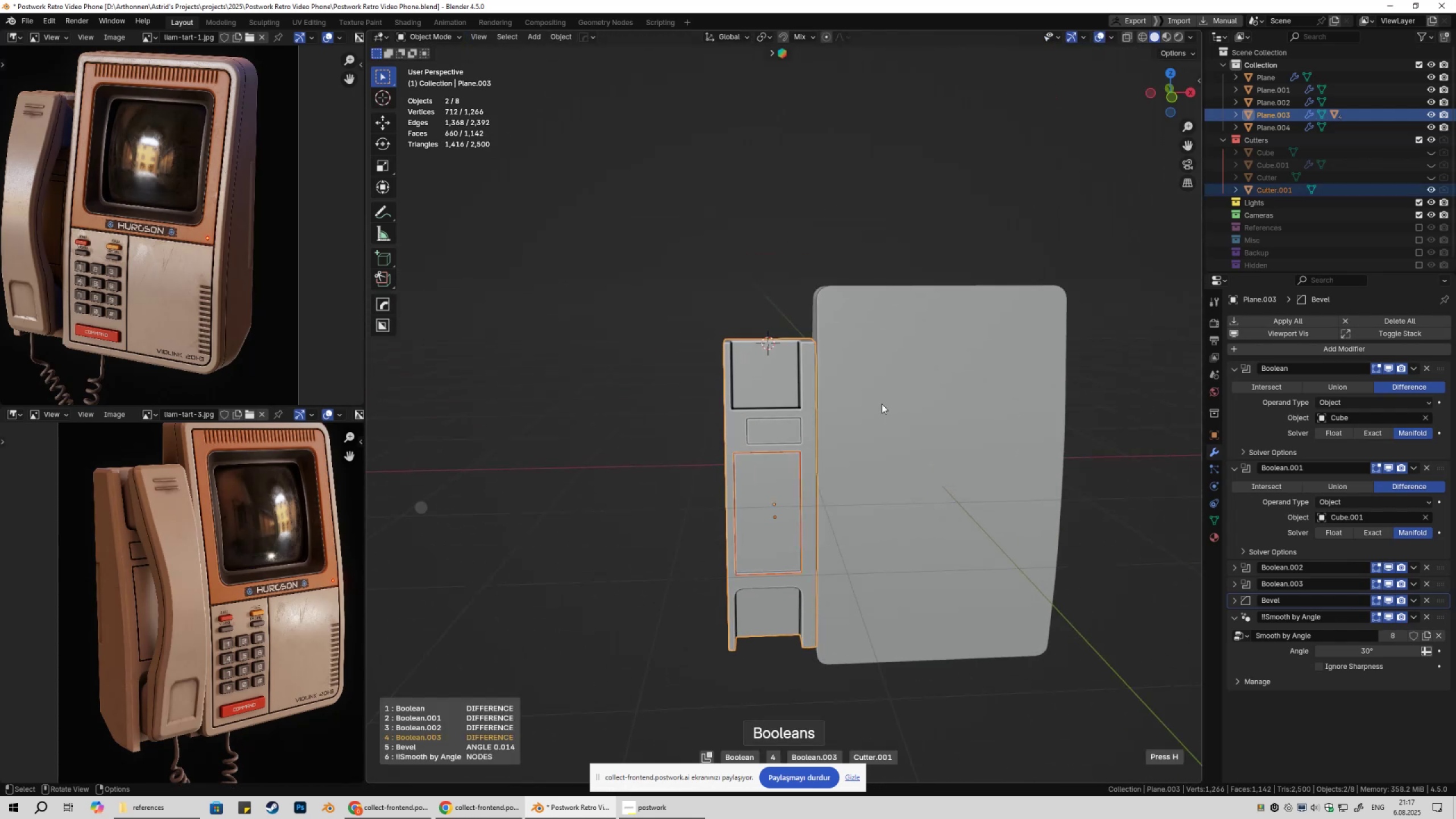 
scroll: coordinate [879, 403], scroll_direction: up, amount: 4.0
 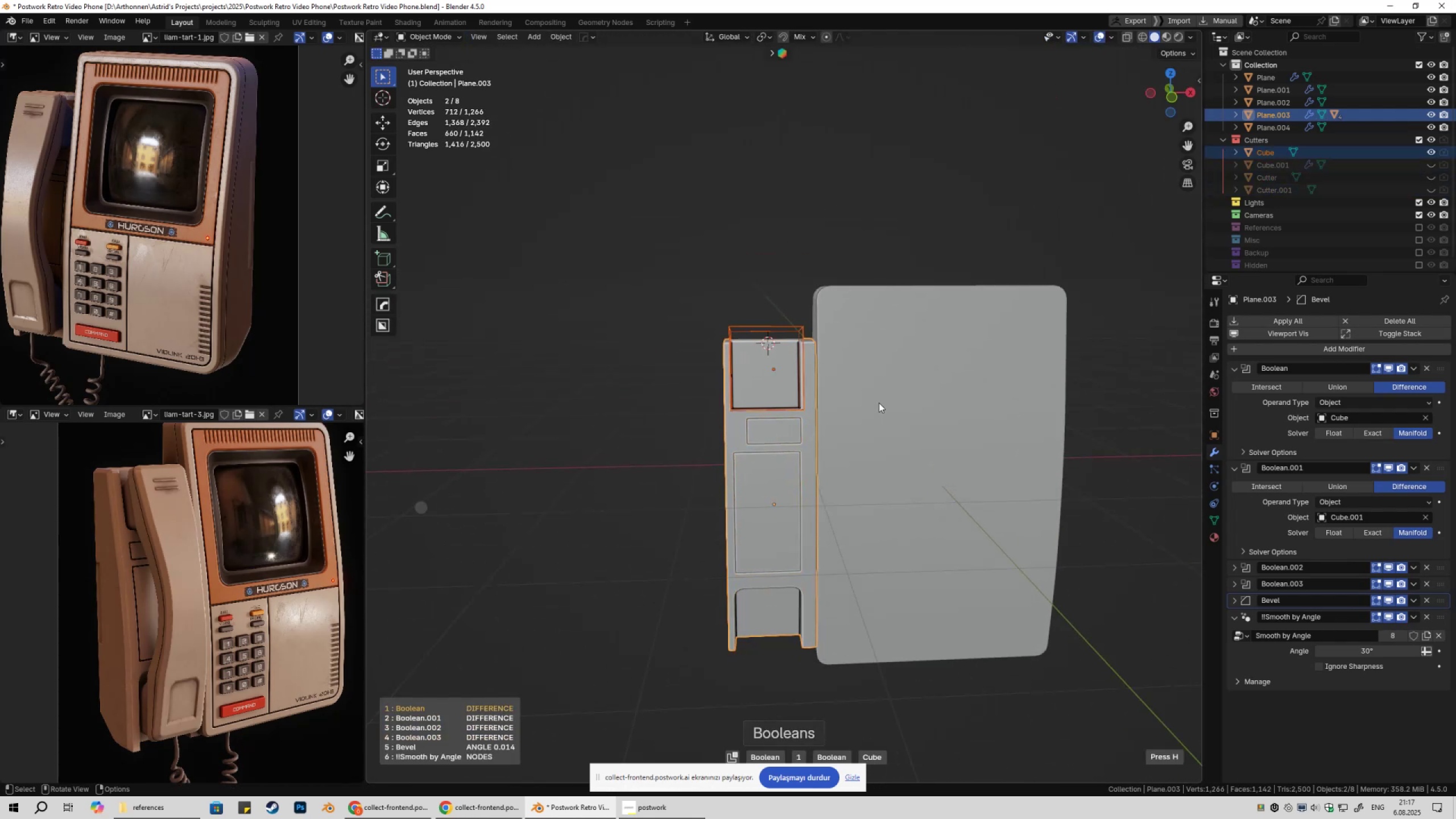 
left_click([879, 403])
 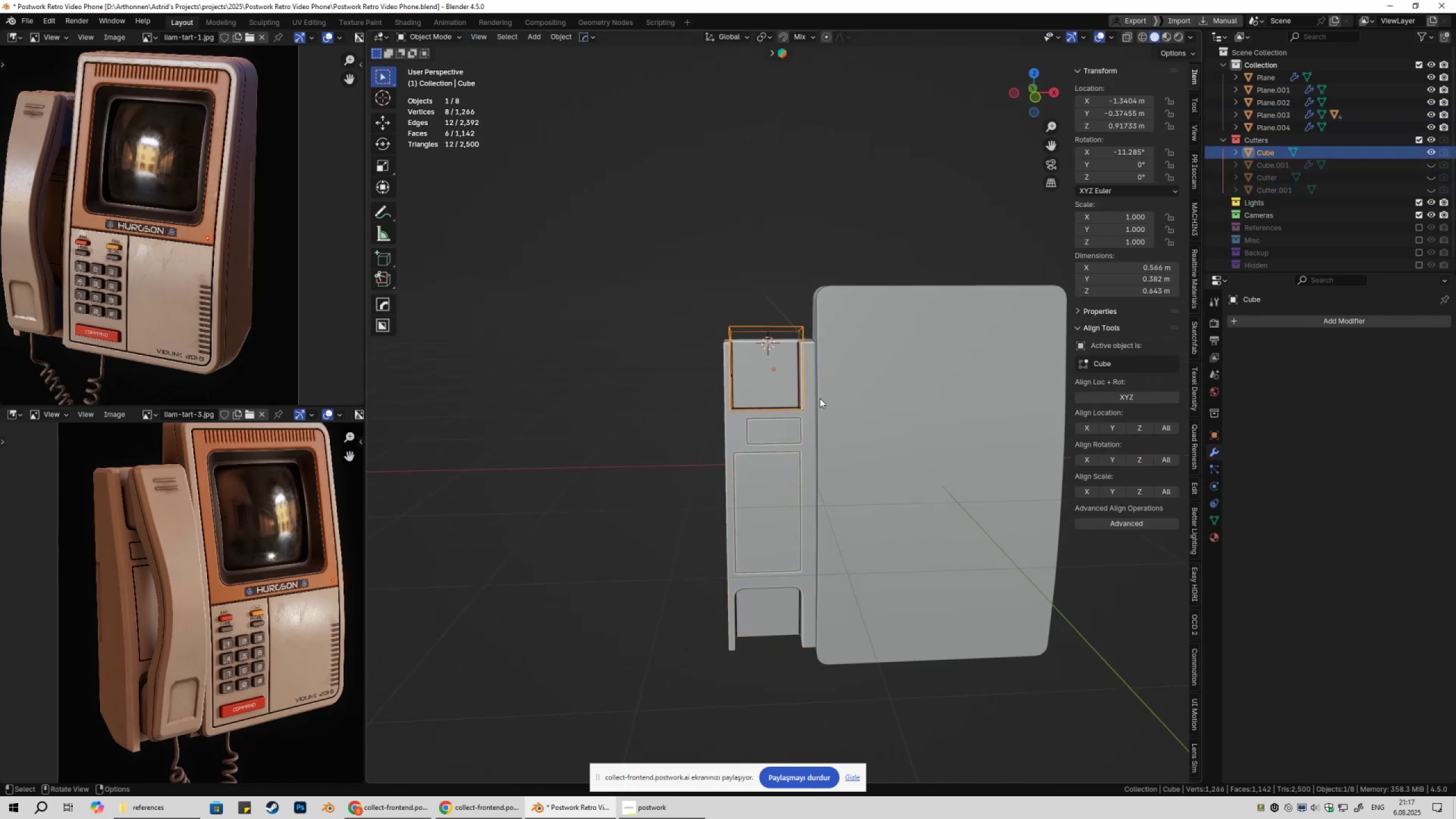 
key(Tab)
 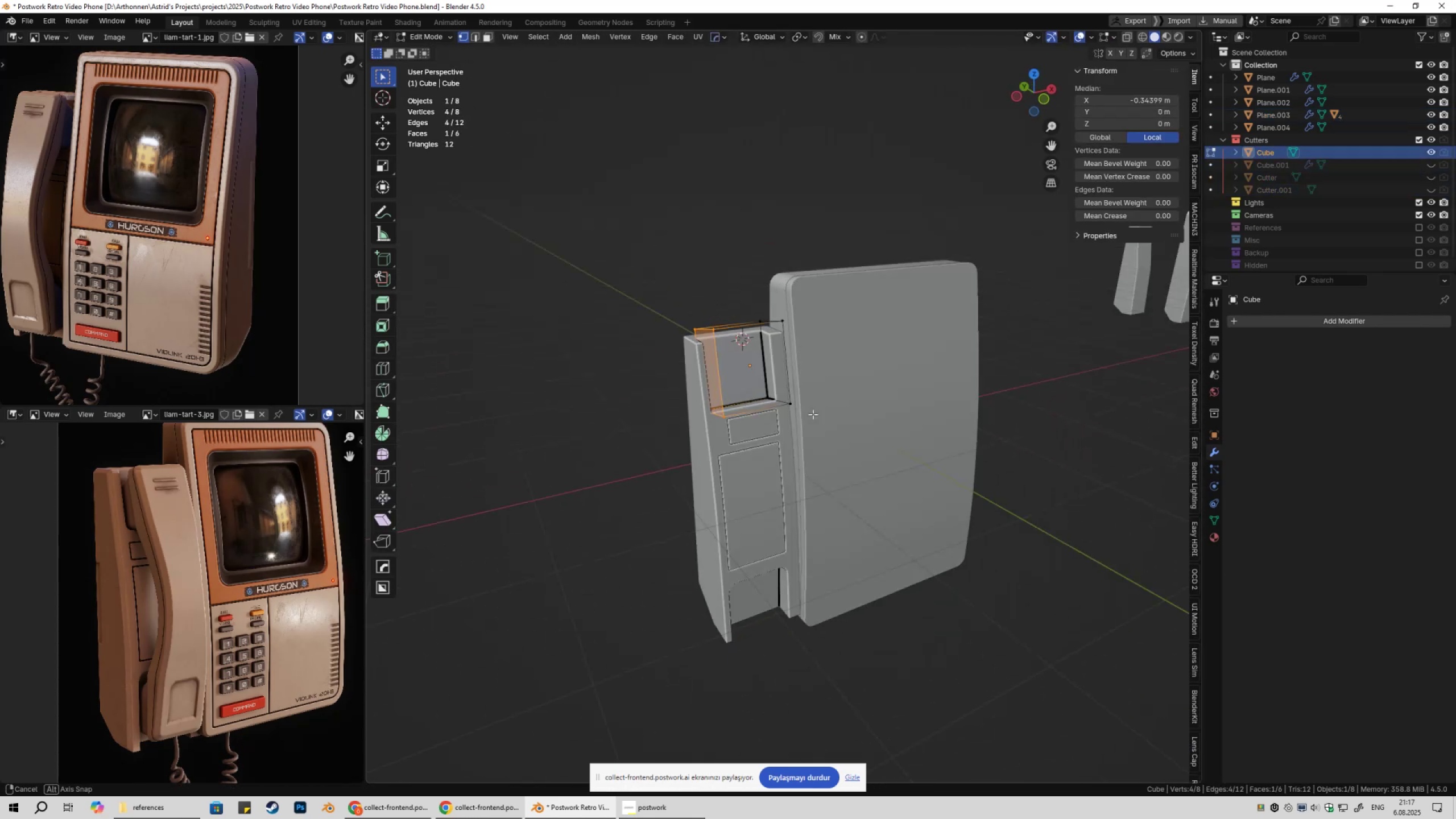 
key(3)
 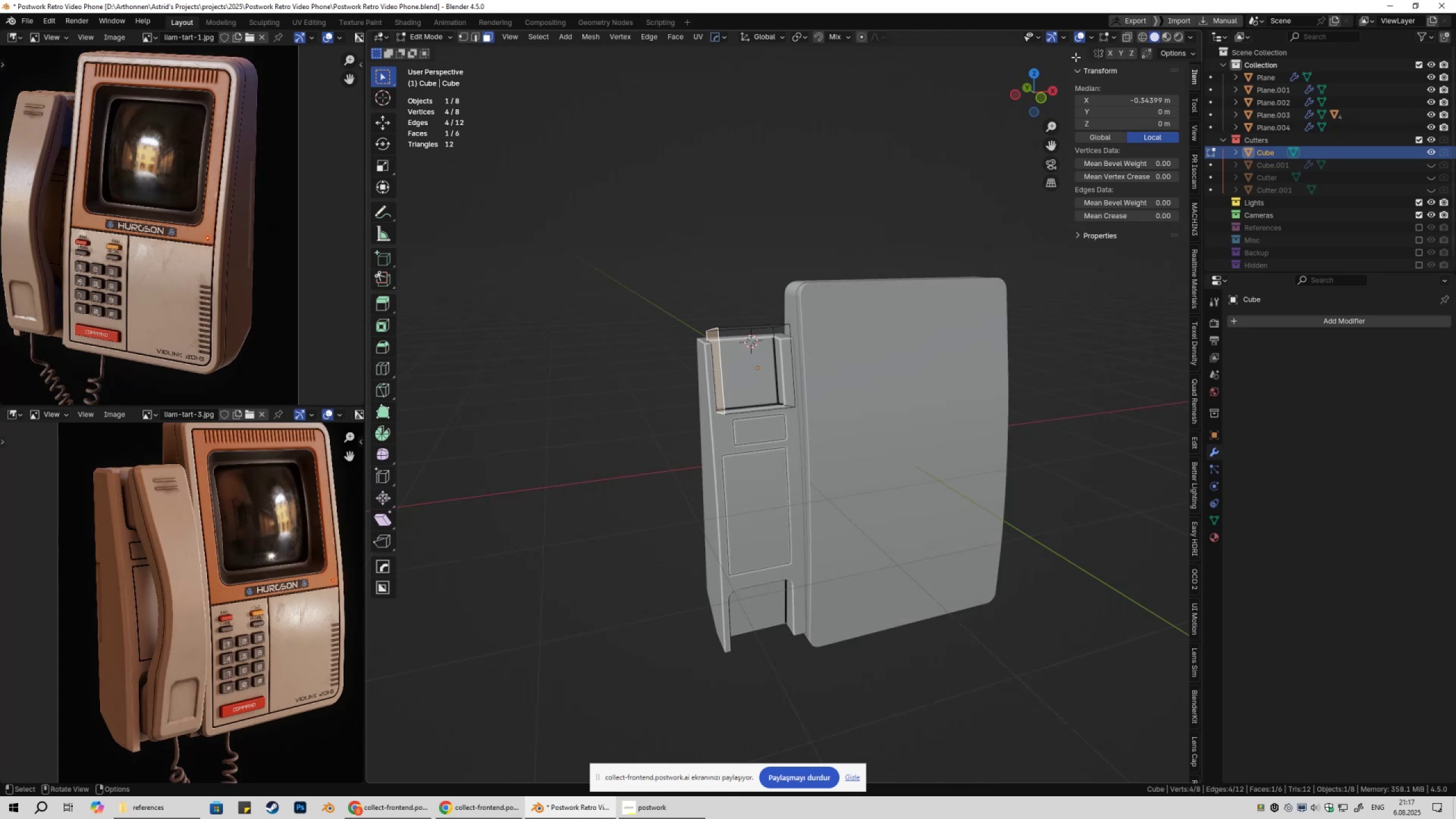 
left_click([1081, 37])
 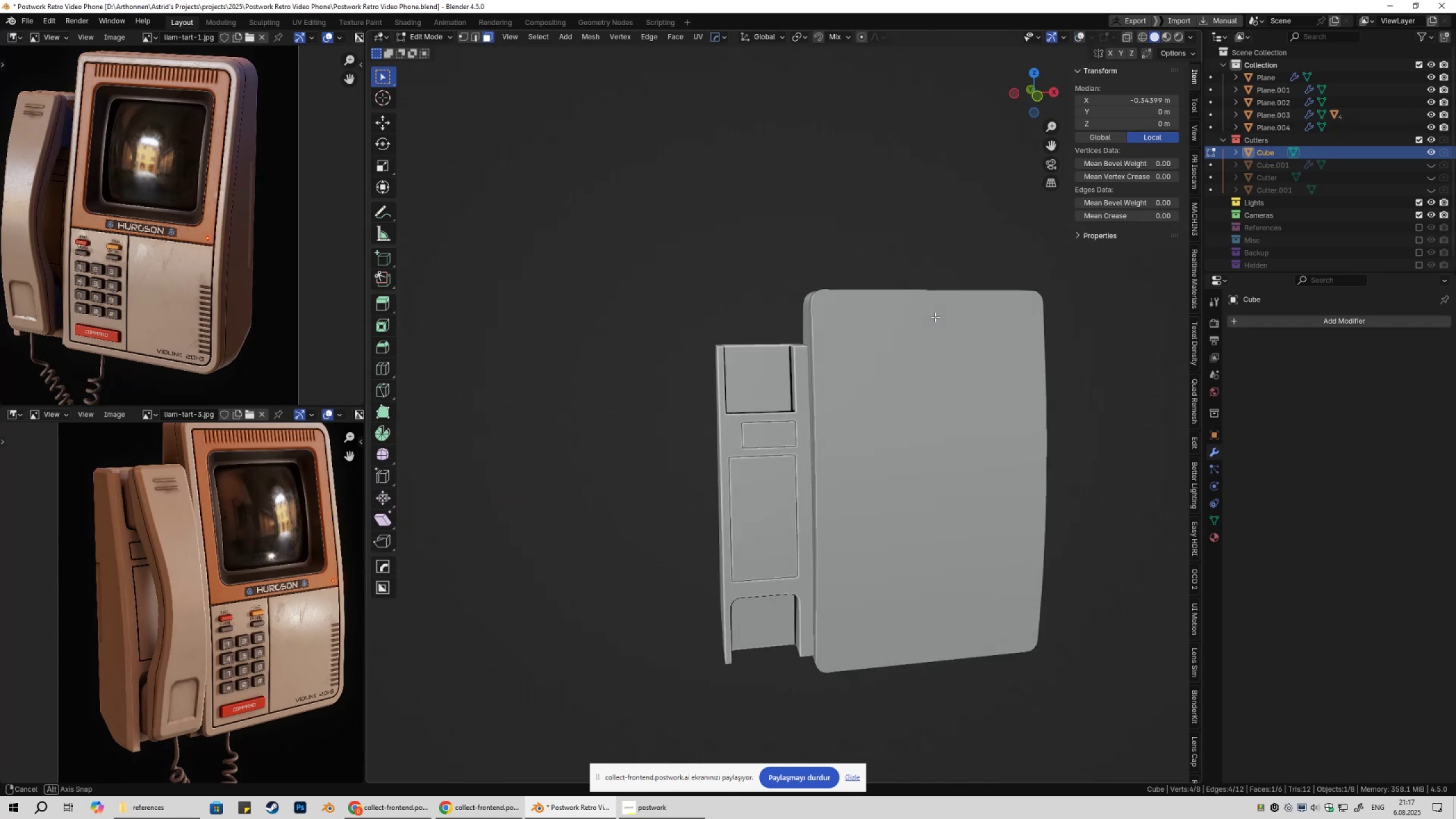 
type(gxgx)
 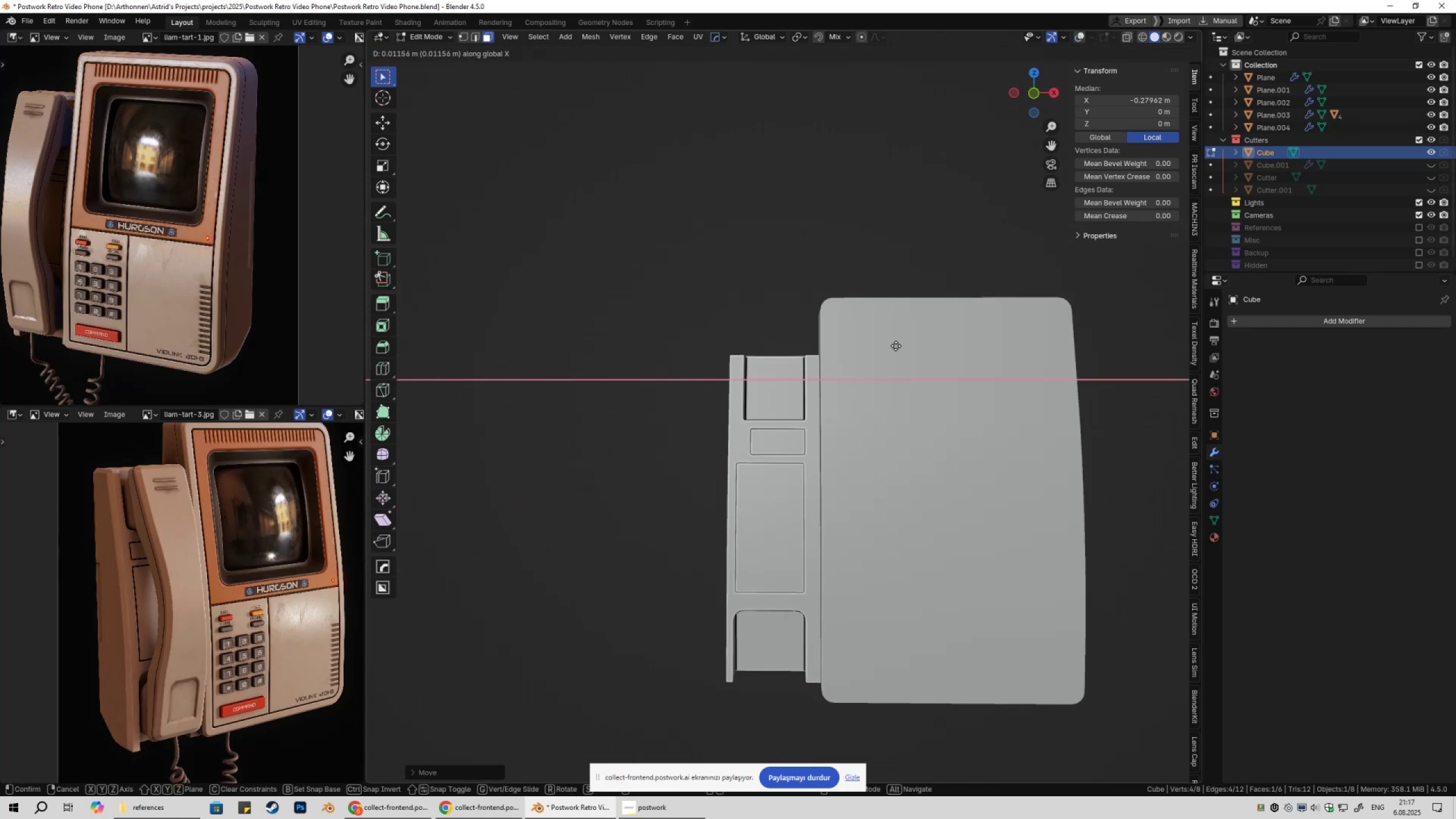 
 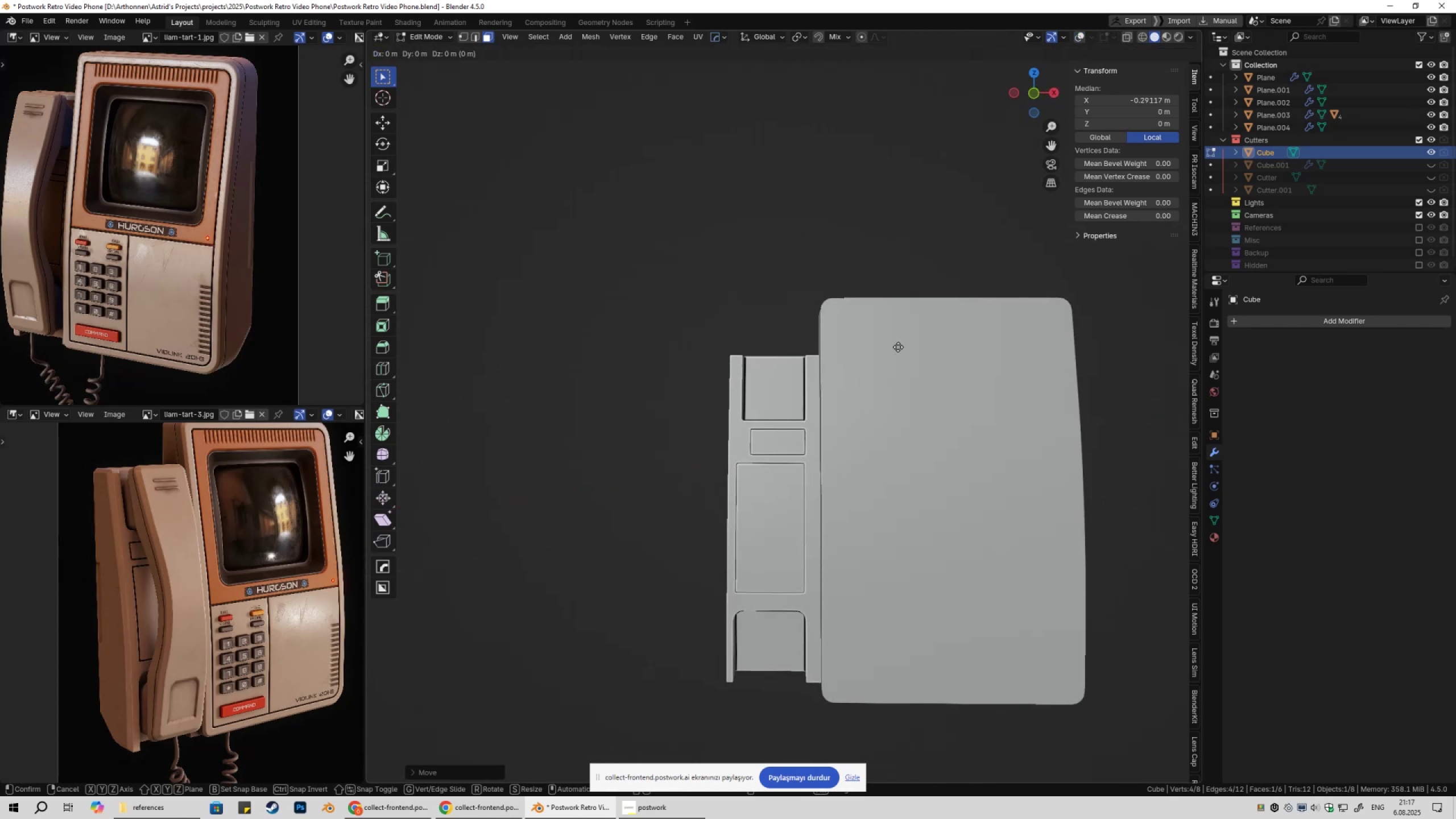 
hold_key(key=ShiftLeft, duration=1.51)
left_click([887, 346])
 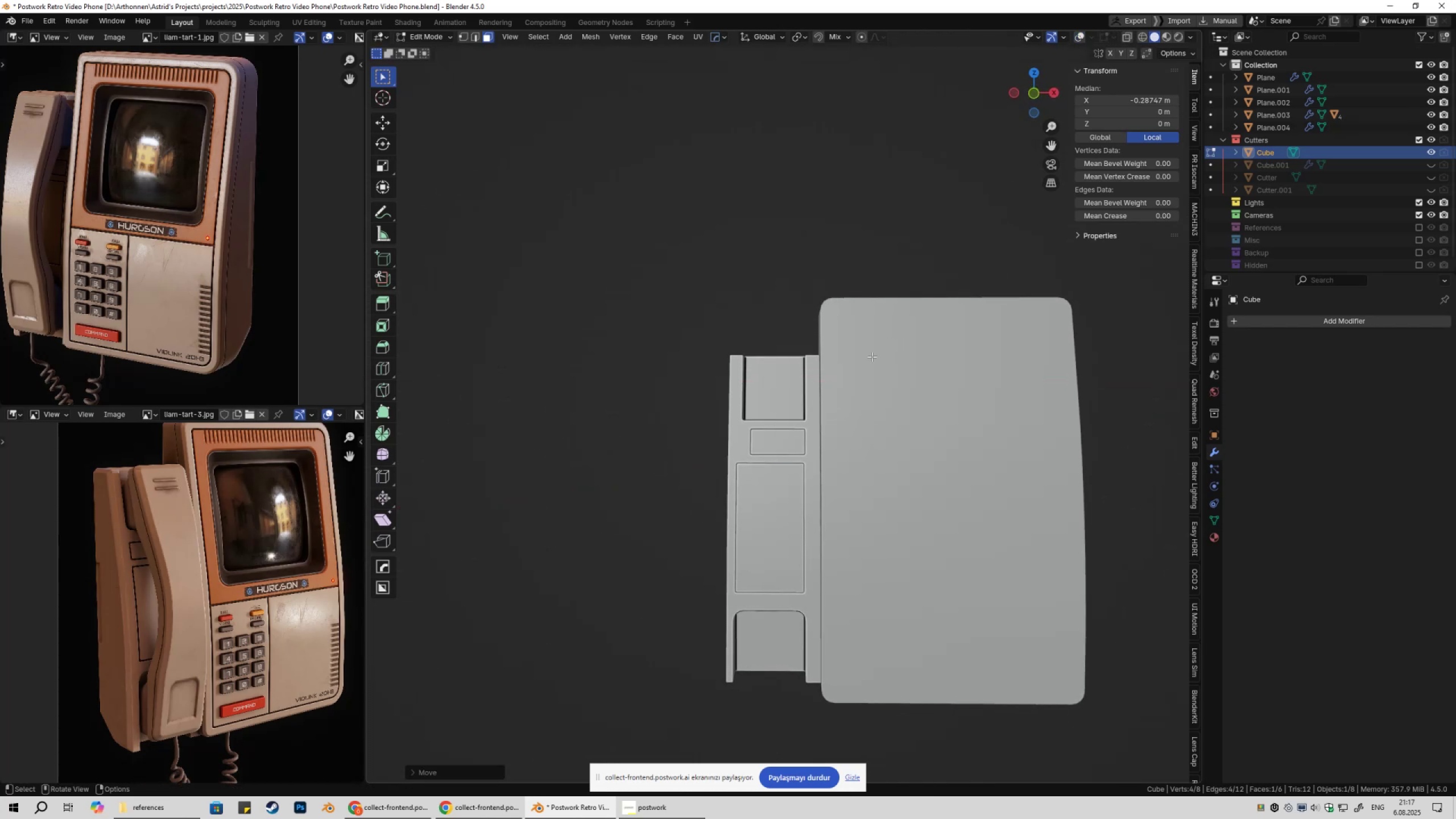 
key(Tab)
 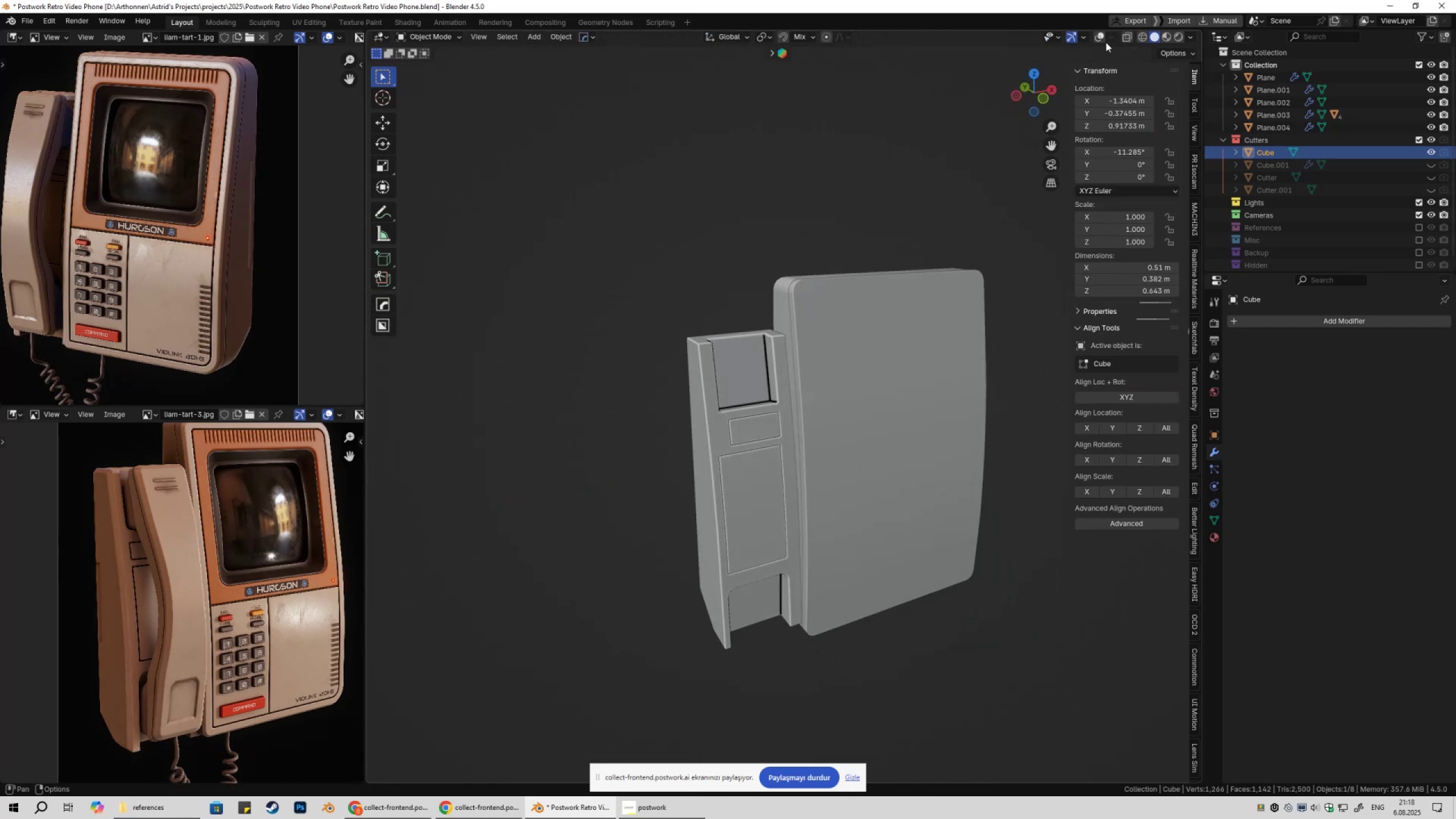 
left_click([1099, 37])
 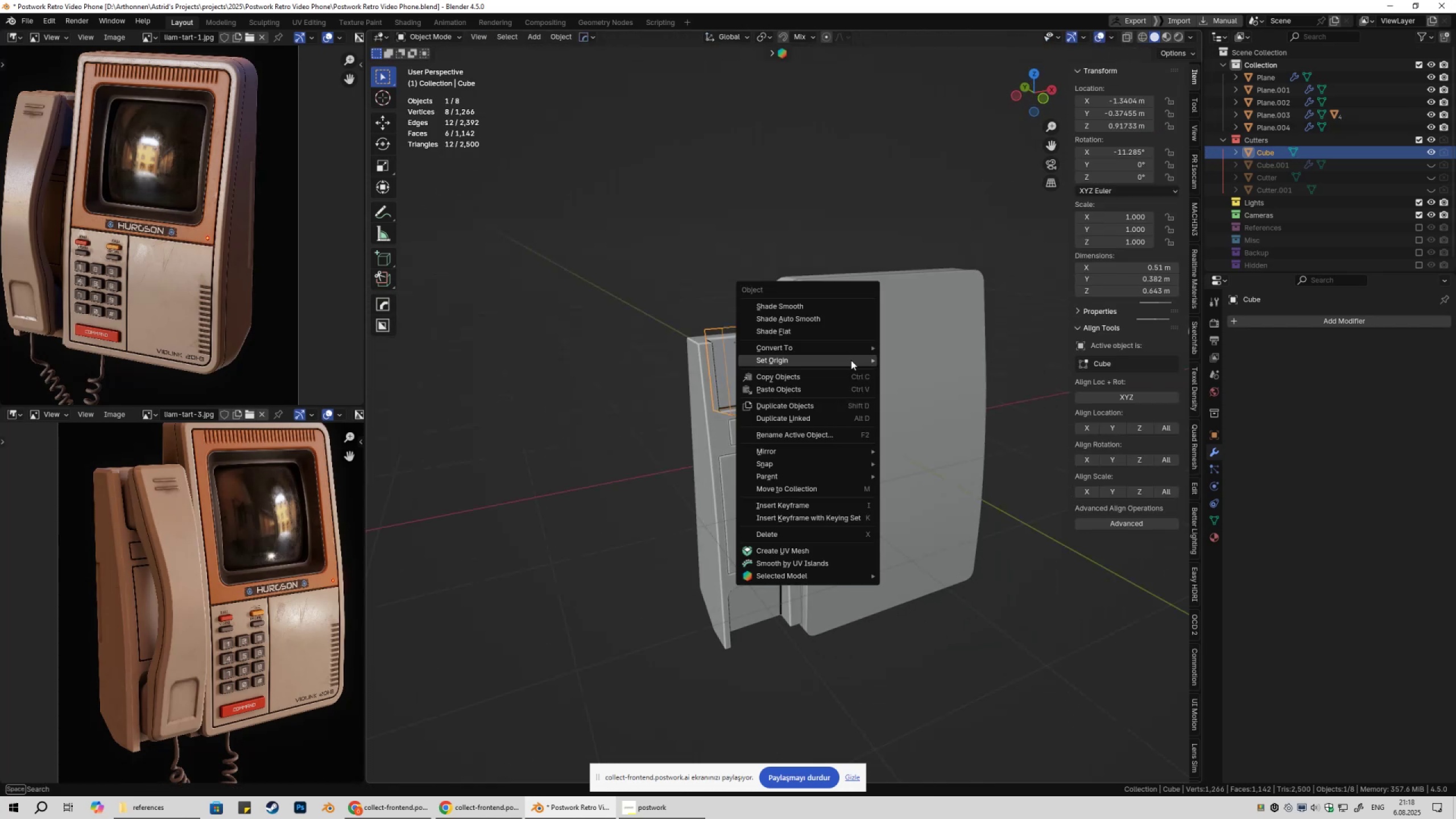 
right_click([851, 360])
 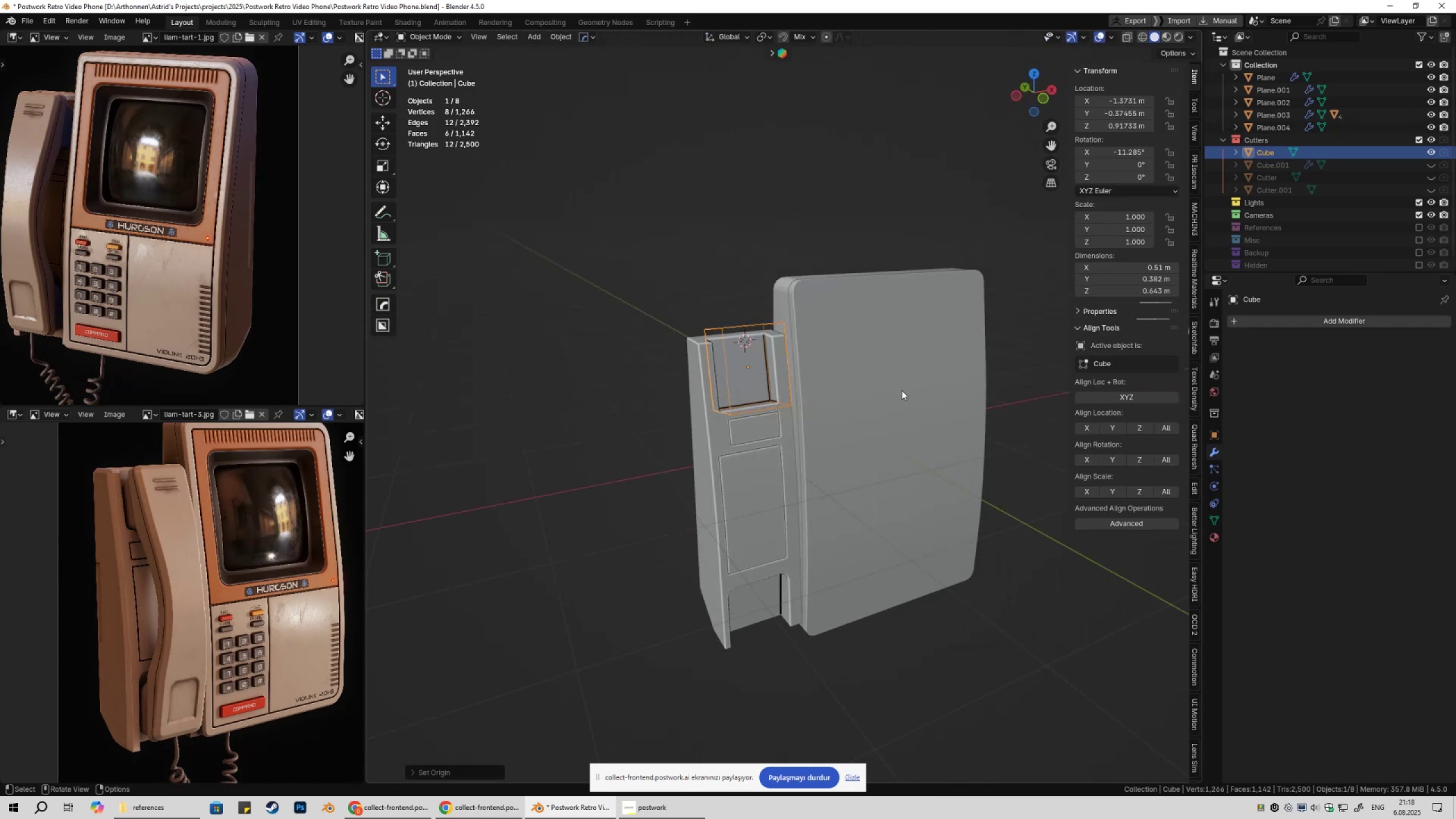 
scroll: coordinate [750, 475], scroll_direction: up, amount: 1.0
 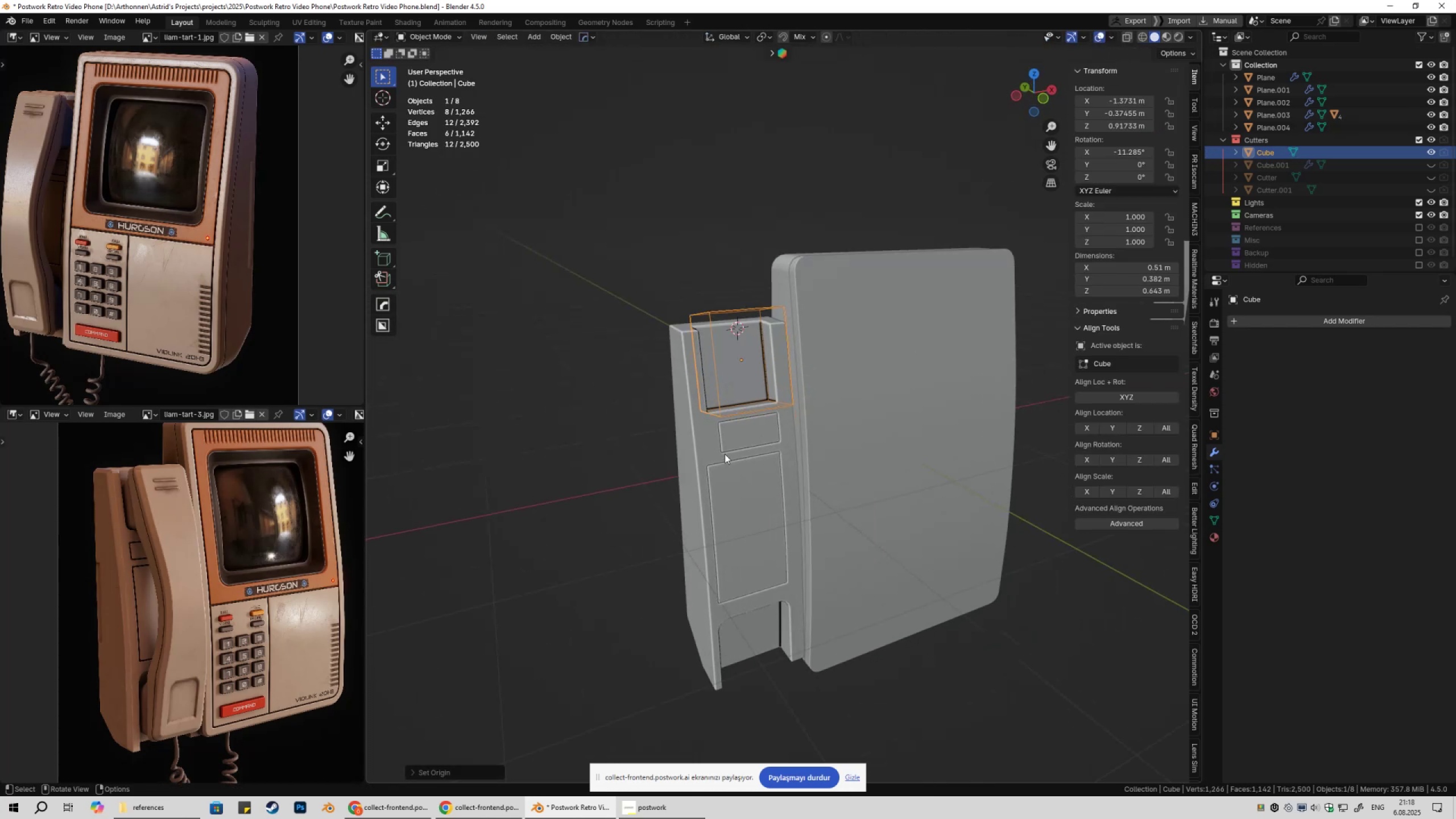 
hold_key(key=ShiftLeft, duration=0.4)
left_click([696, 445])
 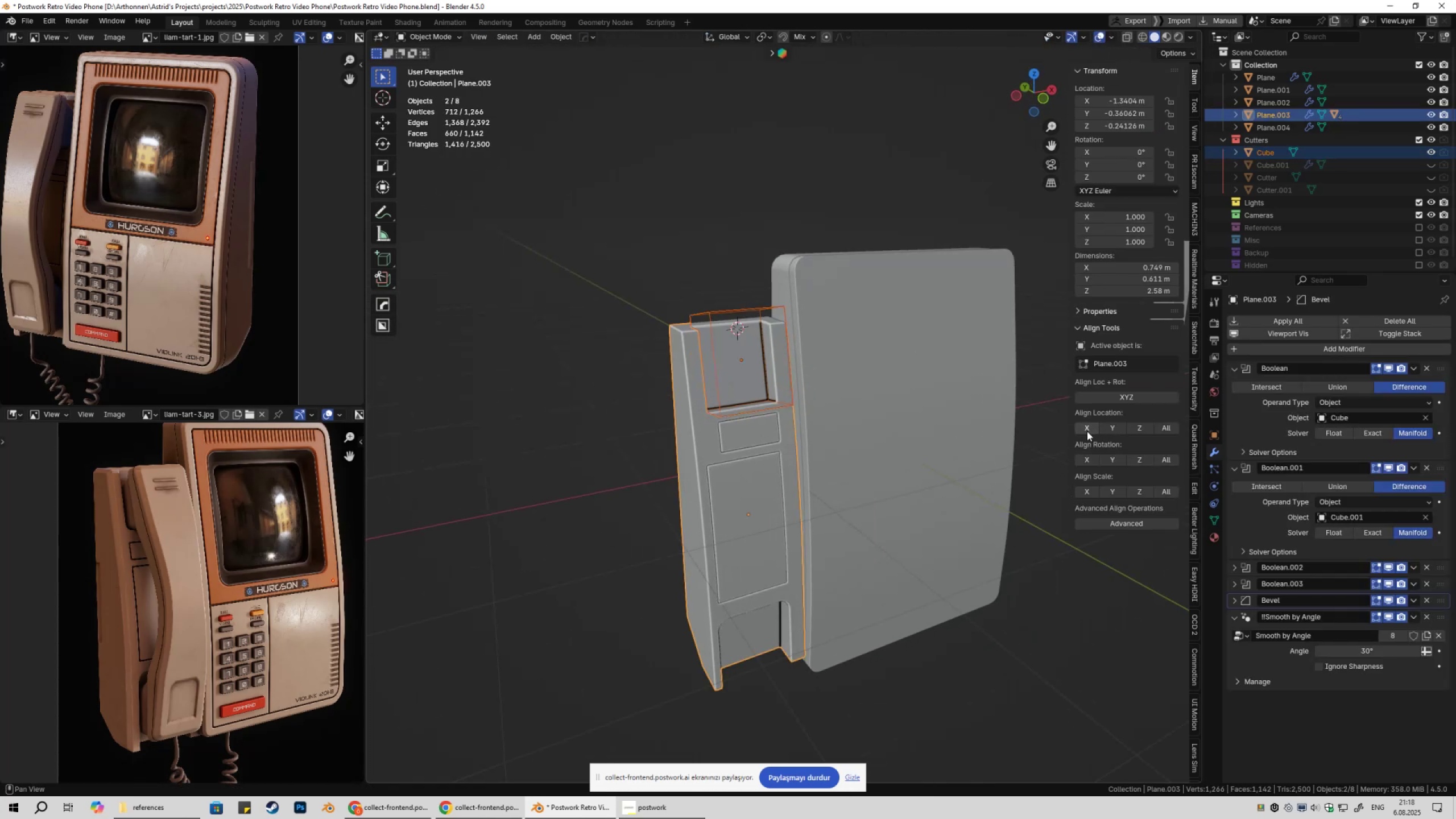 
left_click([1087, 432])
 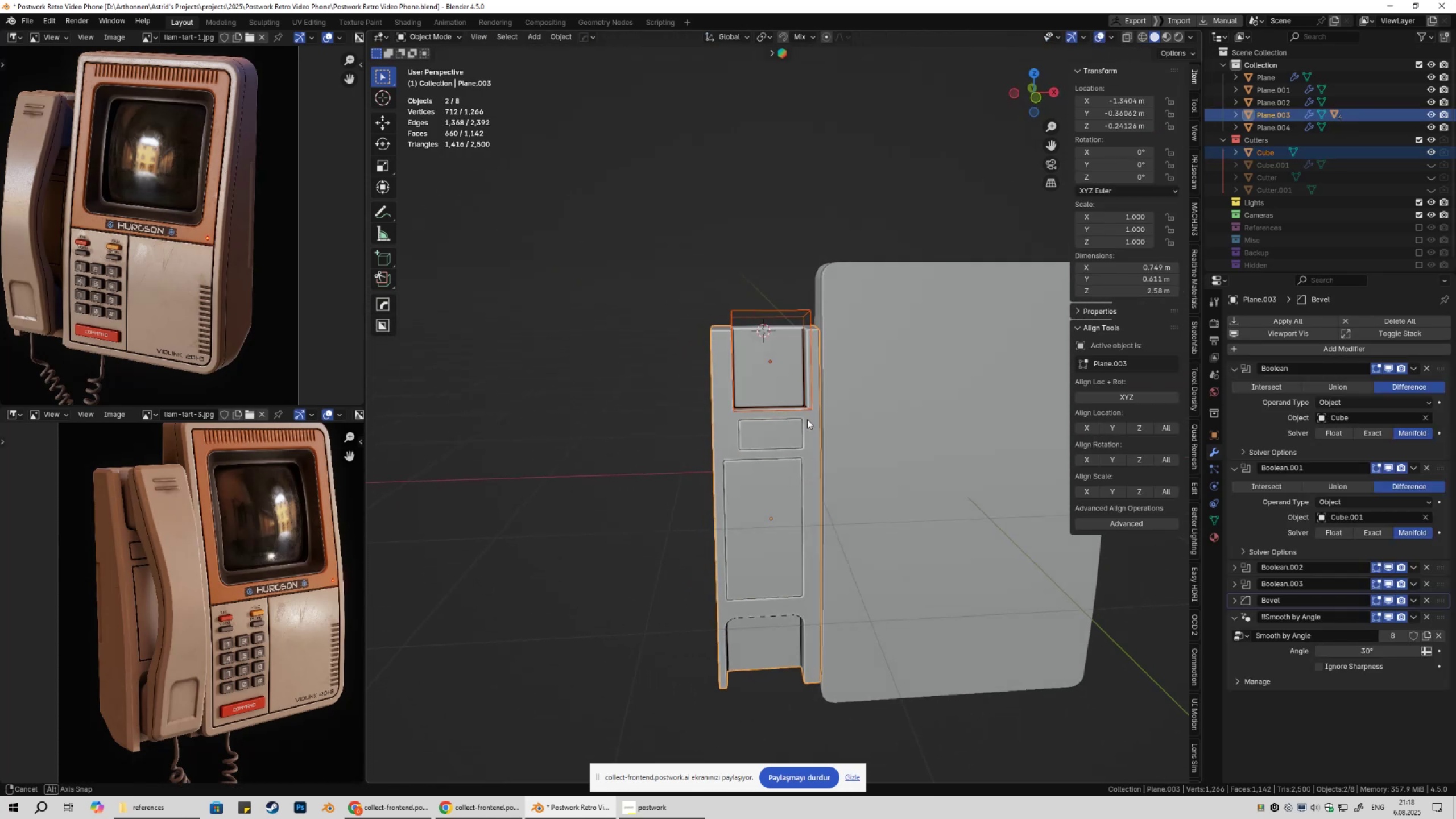 
right_click([867, 396])
 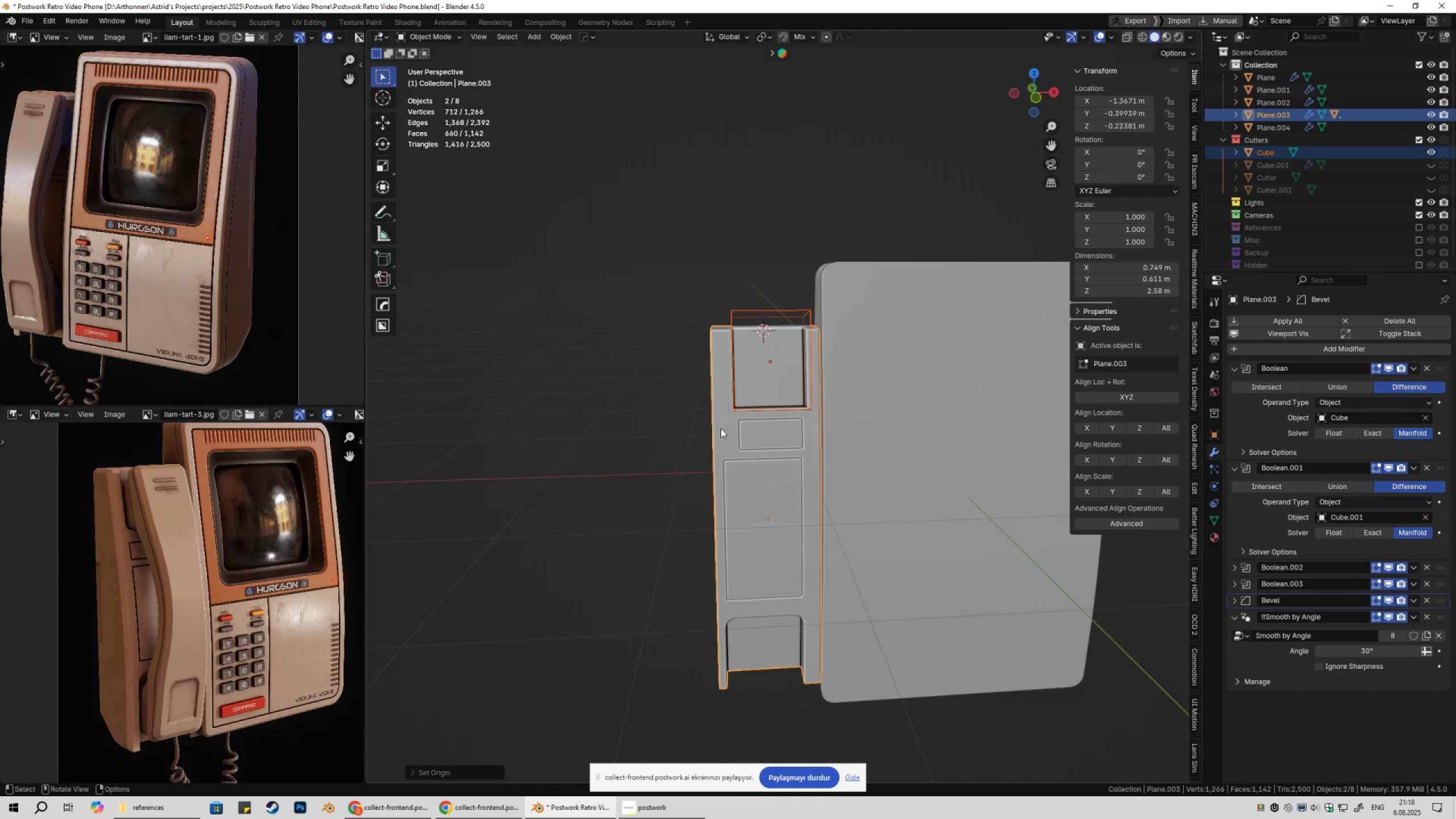 
double_click([721, 421])
 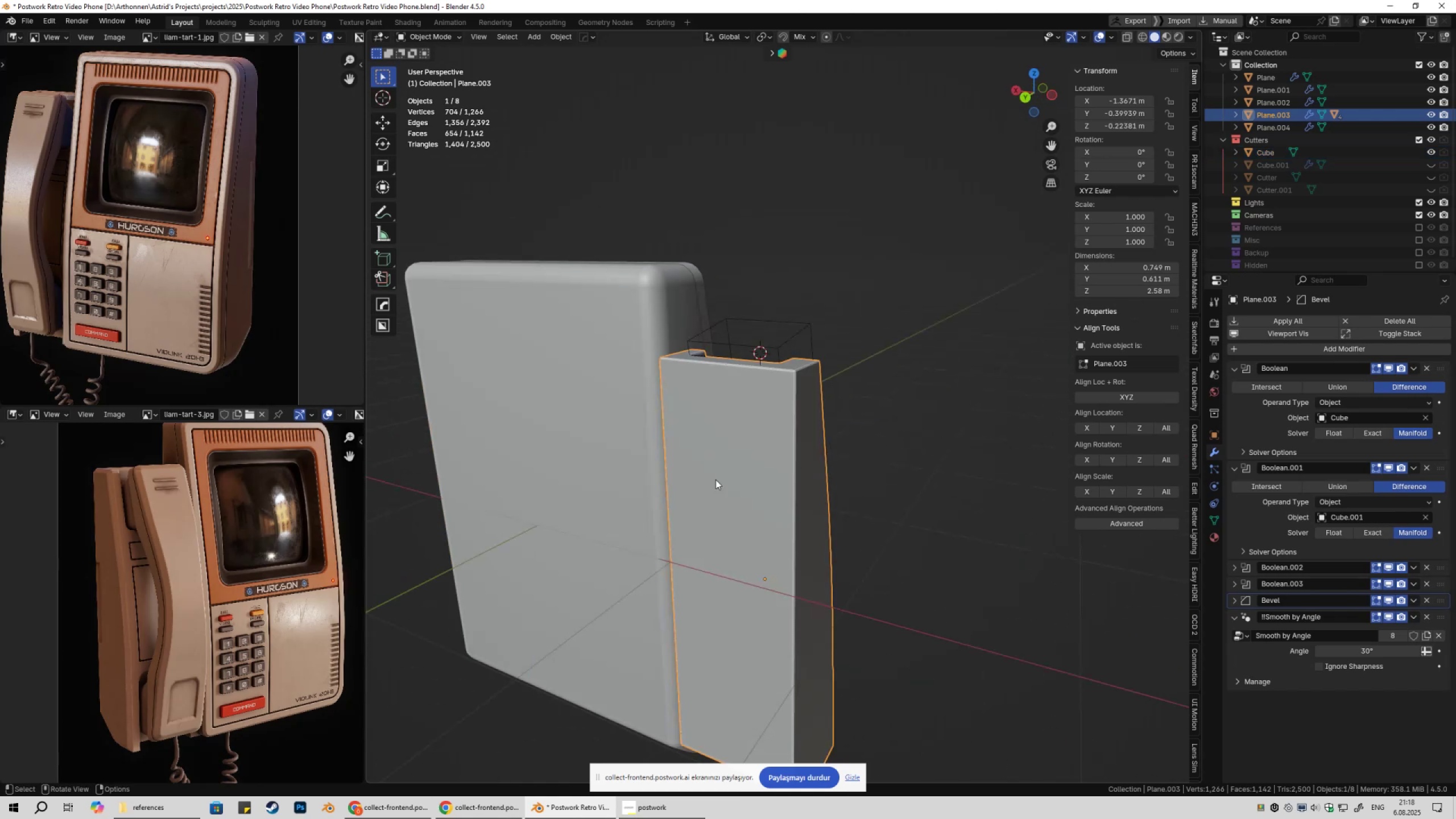 
key(Tab)
 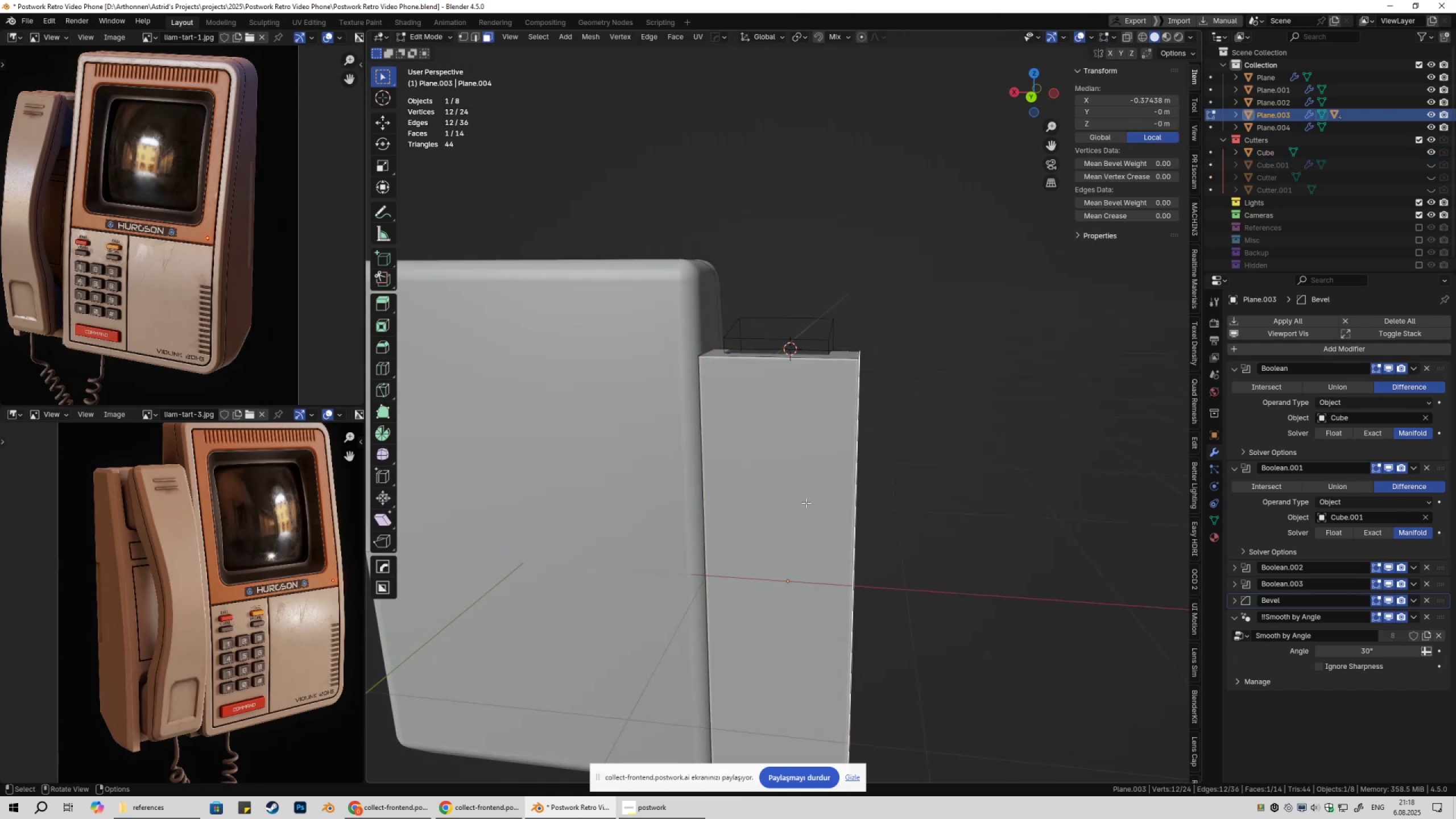 
key(3)
 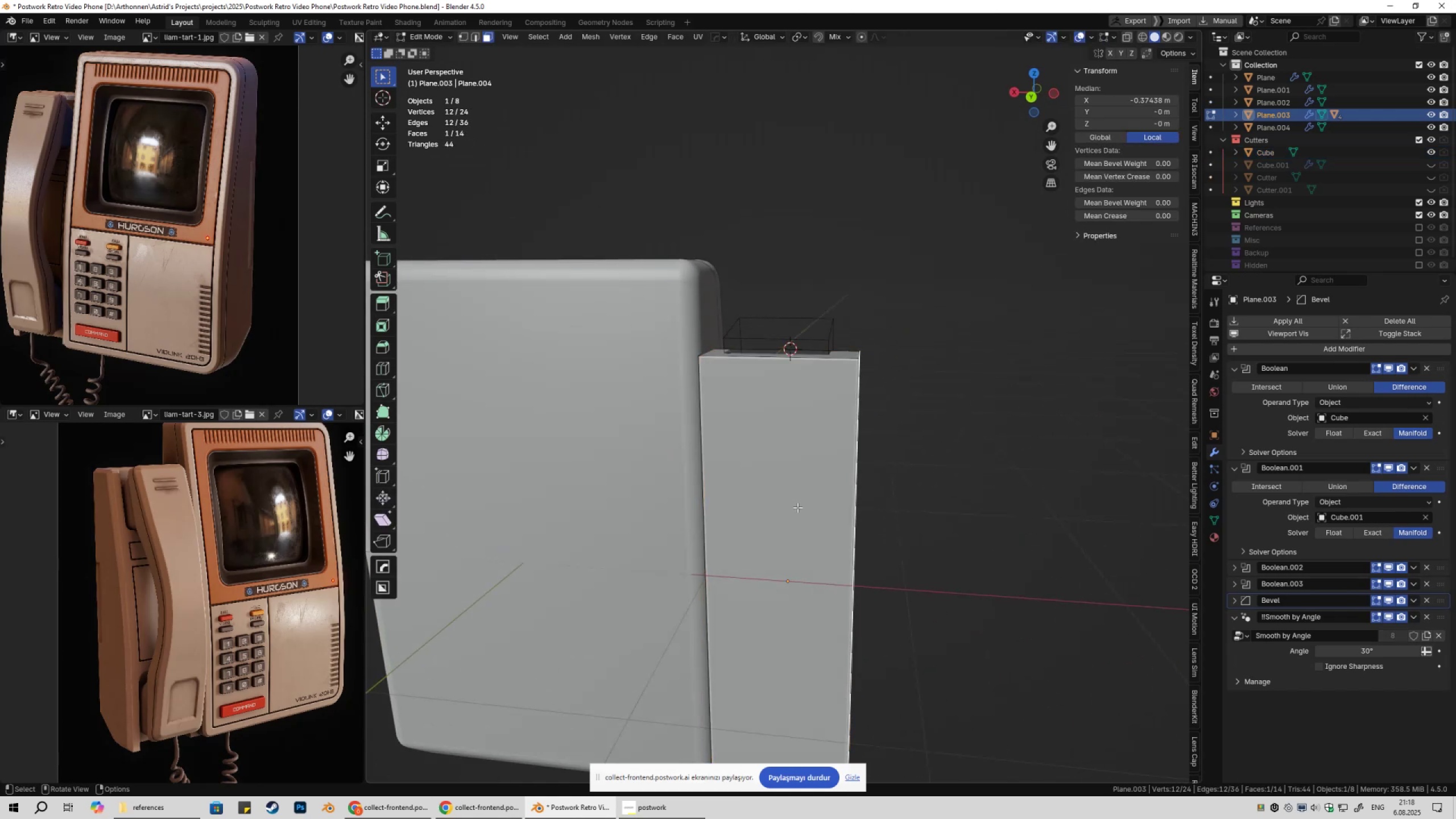 
left_click([797, 507])
 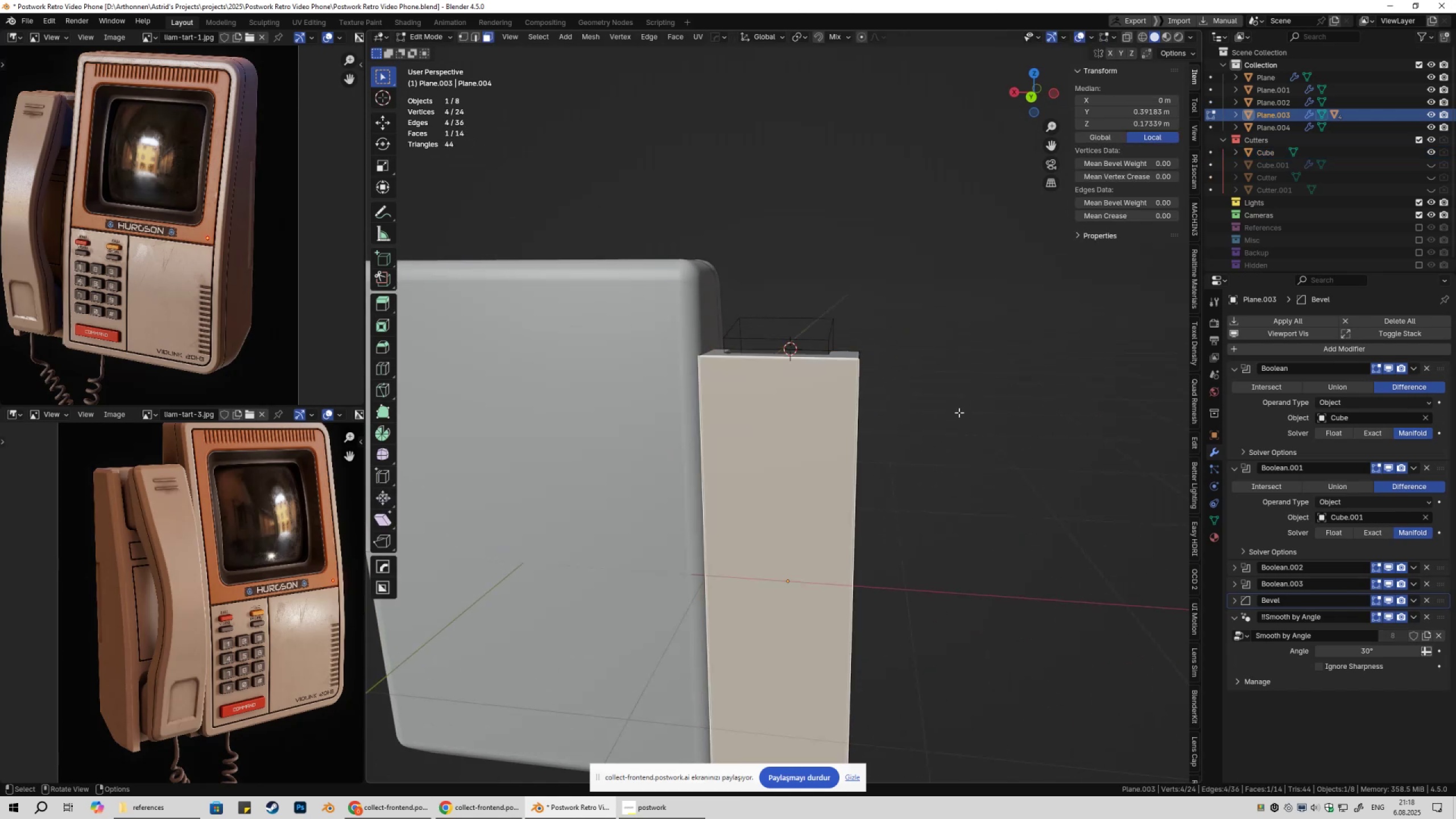 
right_click([959, 412])
 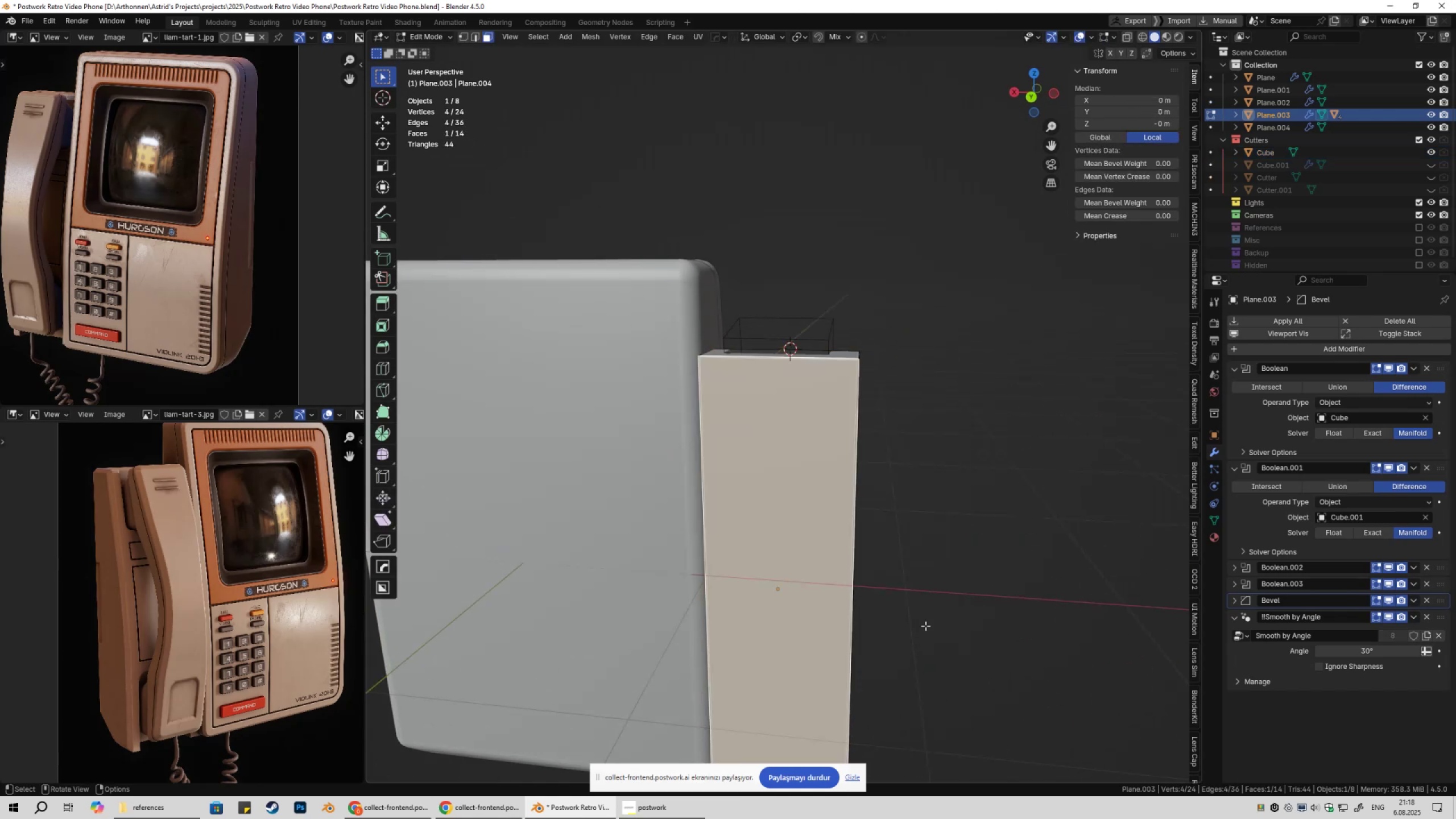 
key(Tab)
 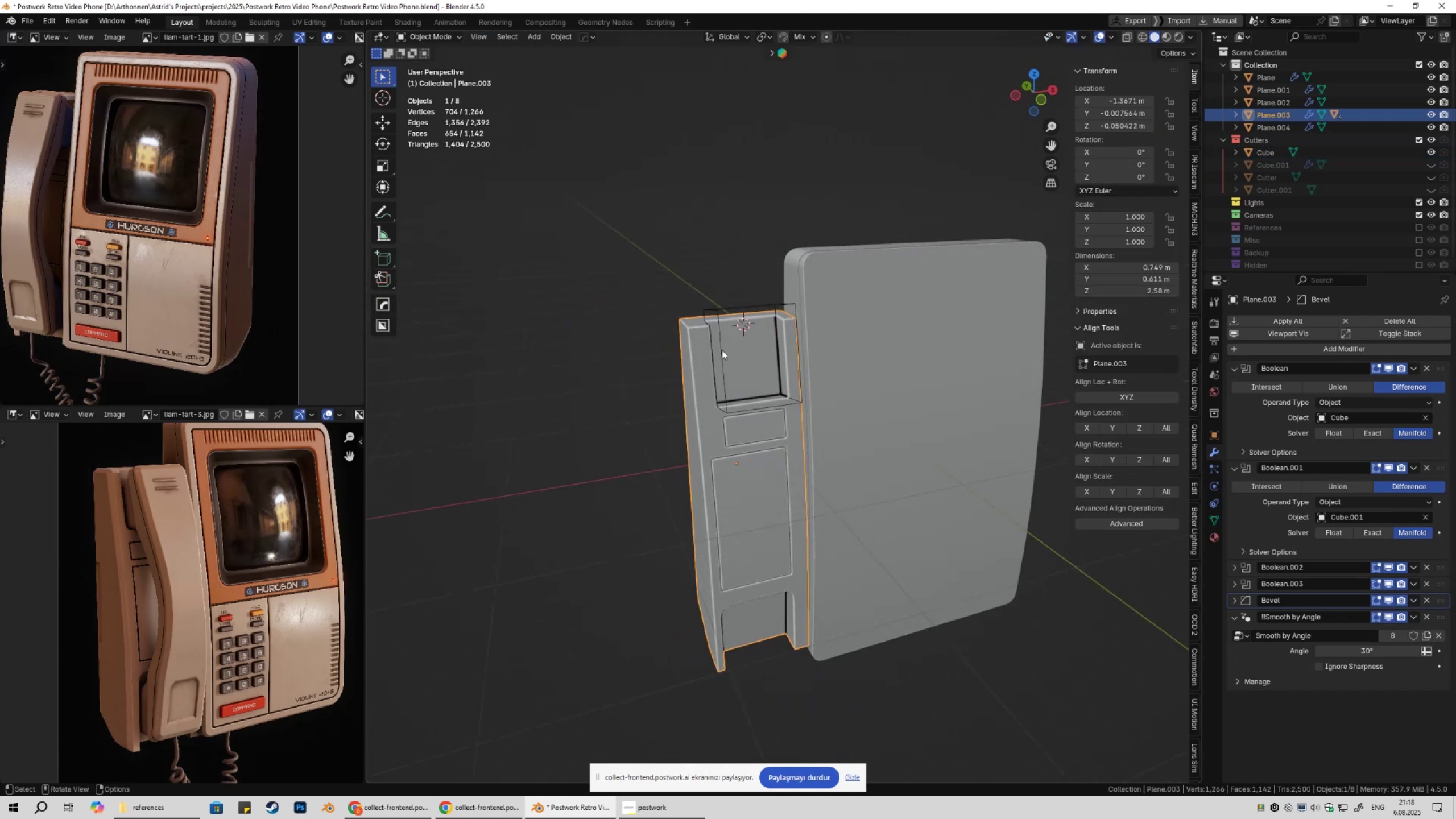 
left_click([721, 342])
 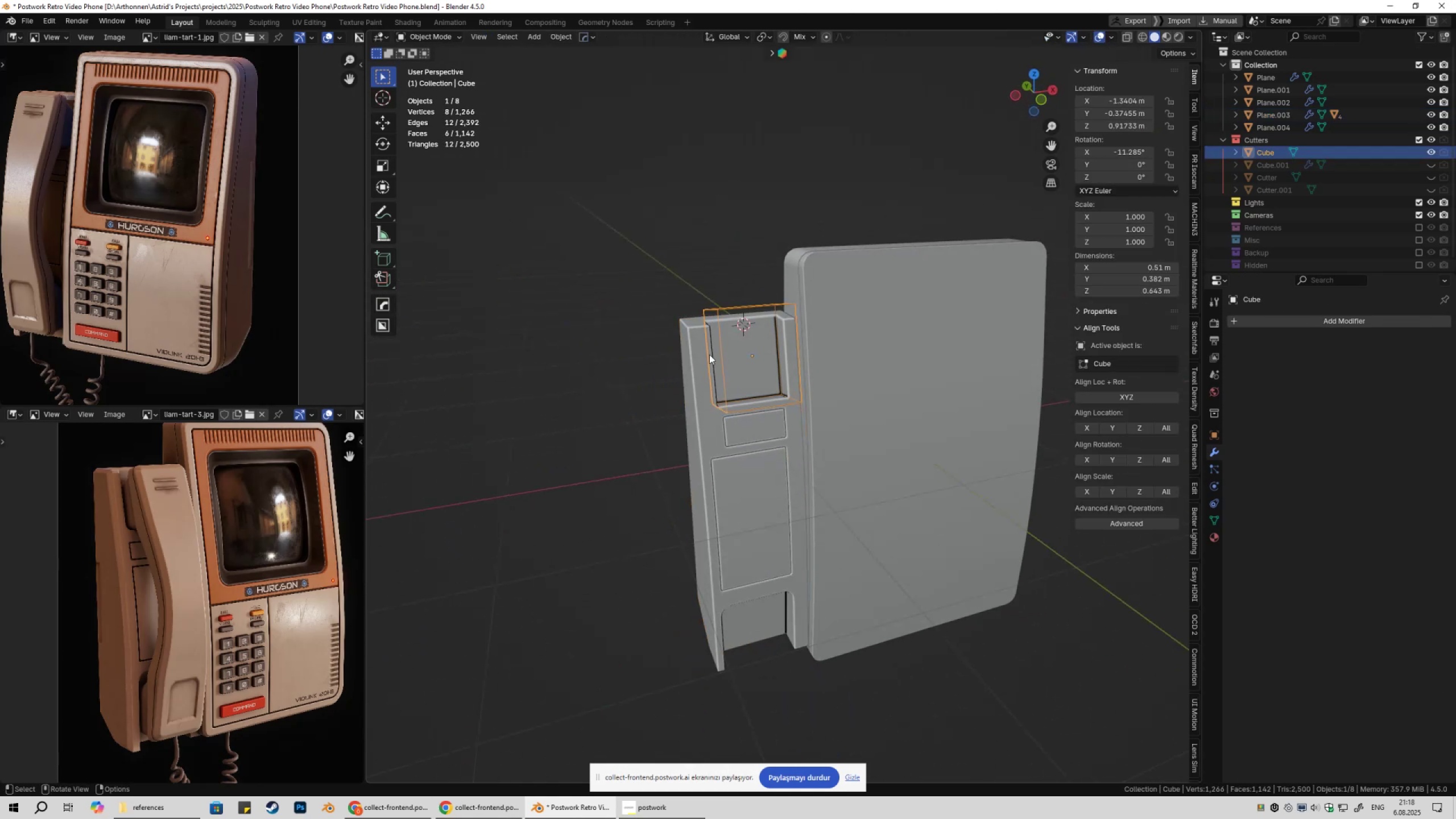 
hold_key(key=ShiftLeft, duration=0.33)
double_click([698, 361])
 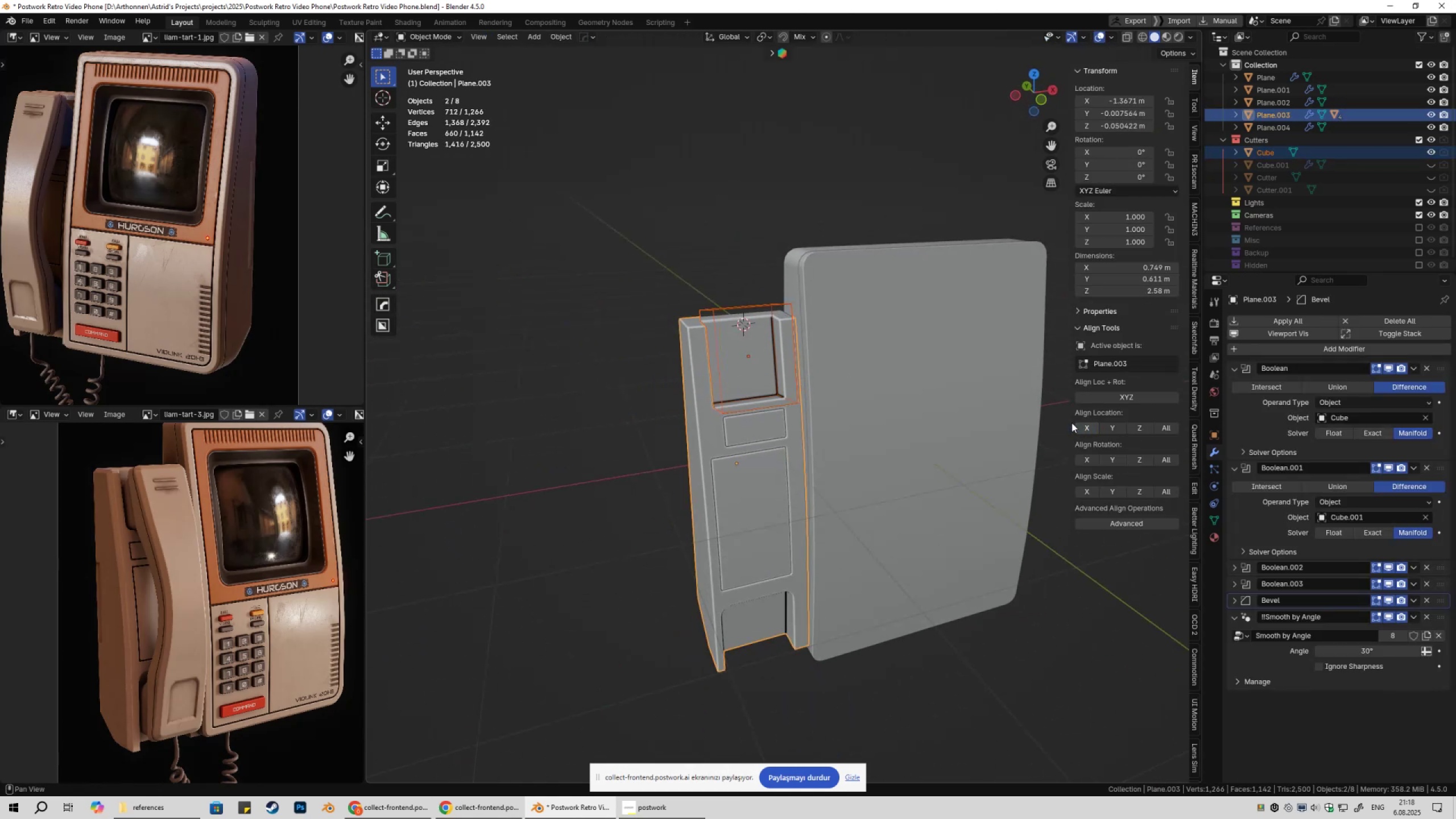 
double_click([914, 412])
 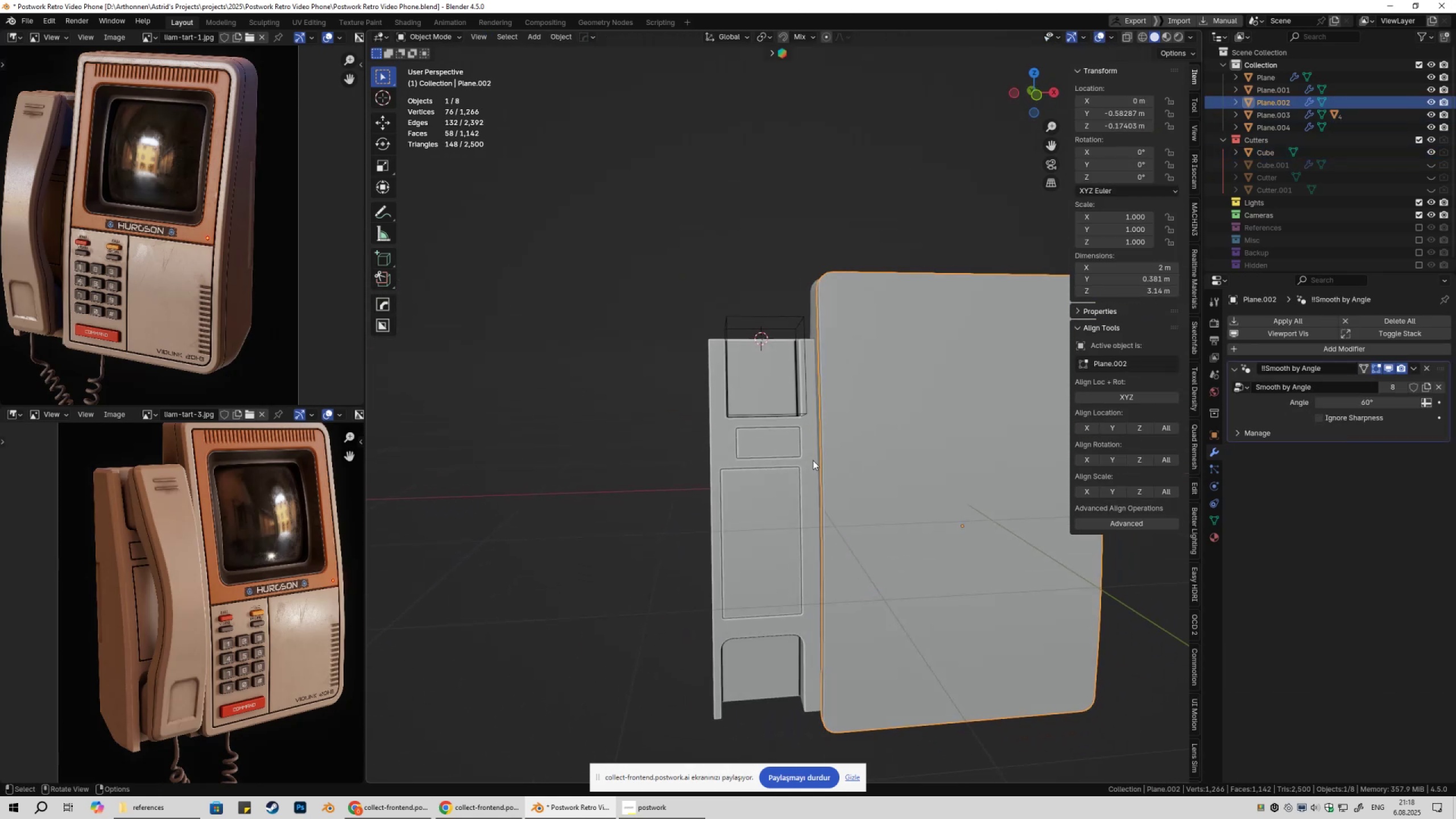 
hold_key(key=ShiftLeft, duration=0.38)
 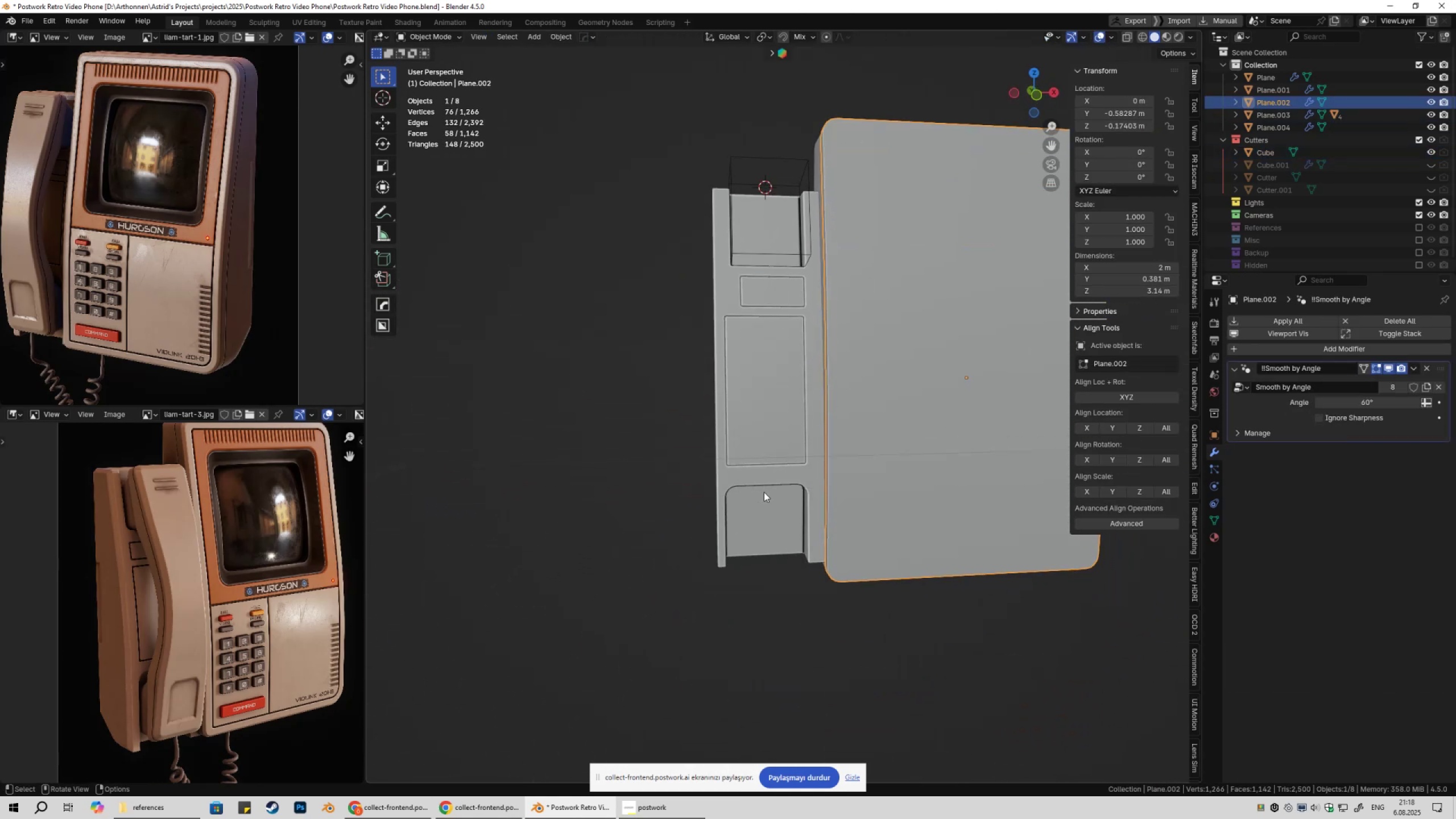 
left_click([764, 492])
 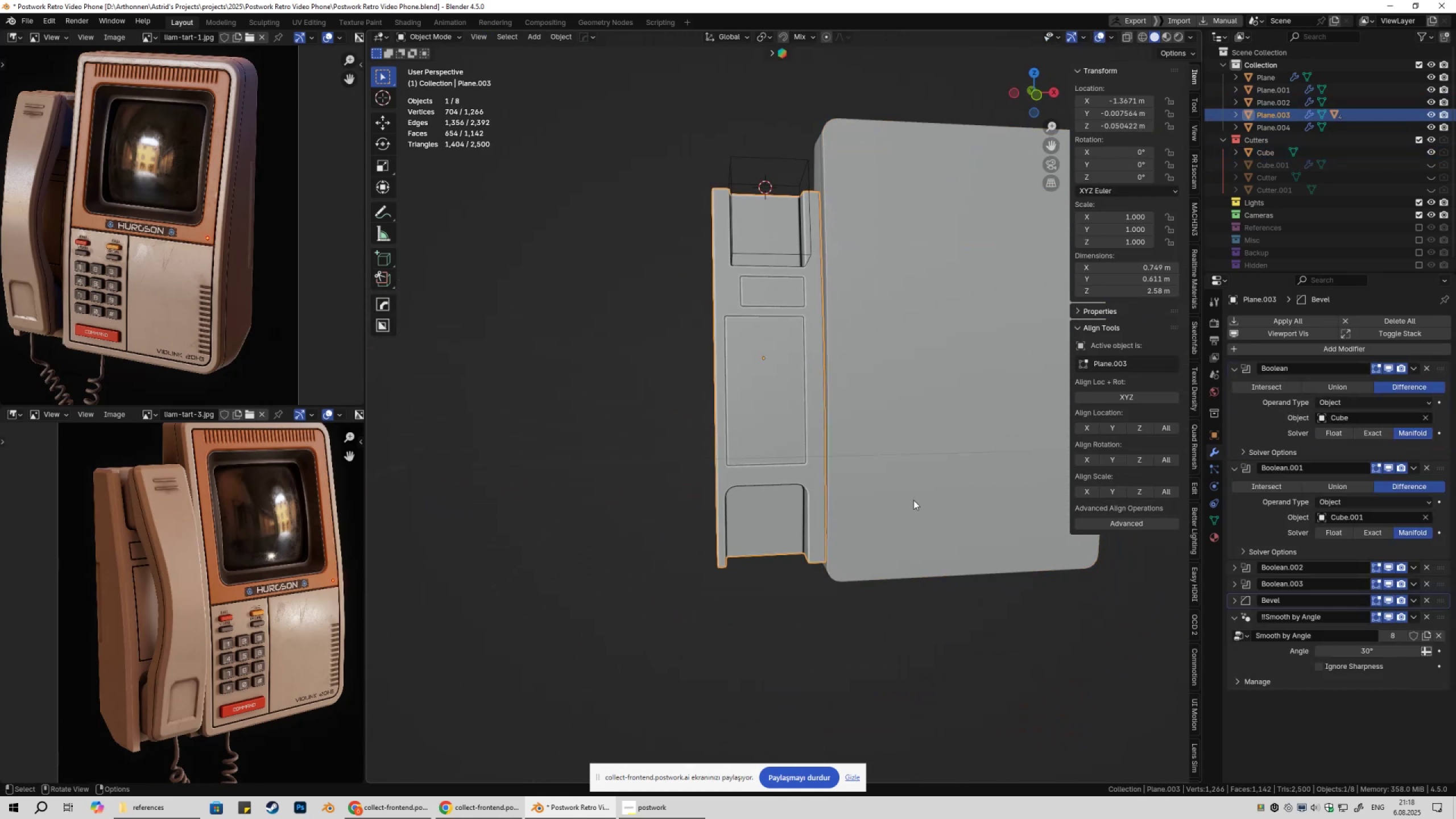 
key(Q)
 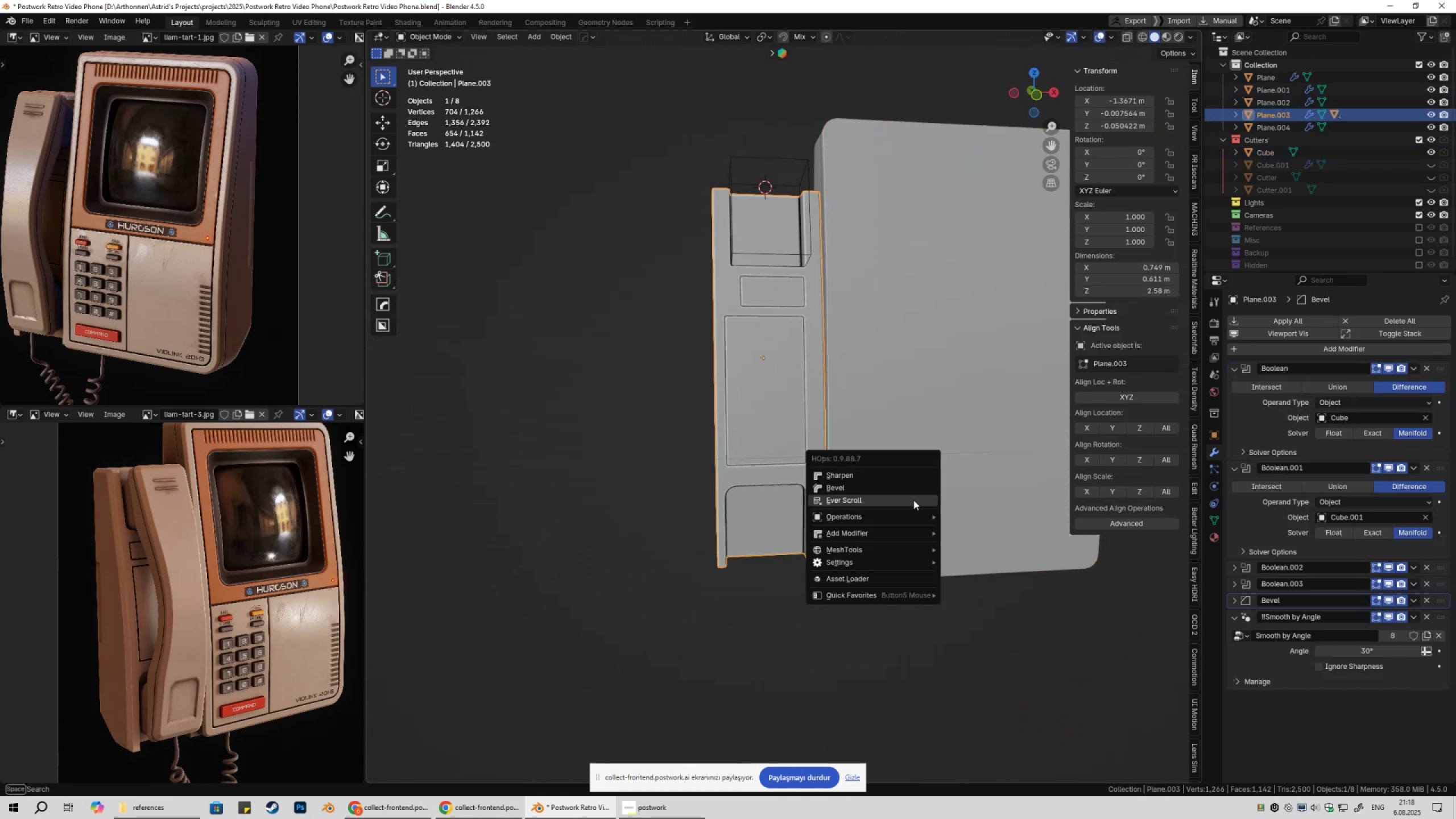 
left_click([913, 500])
 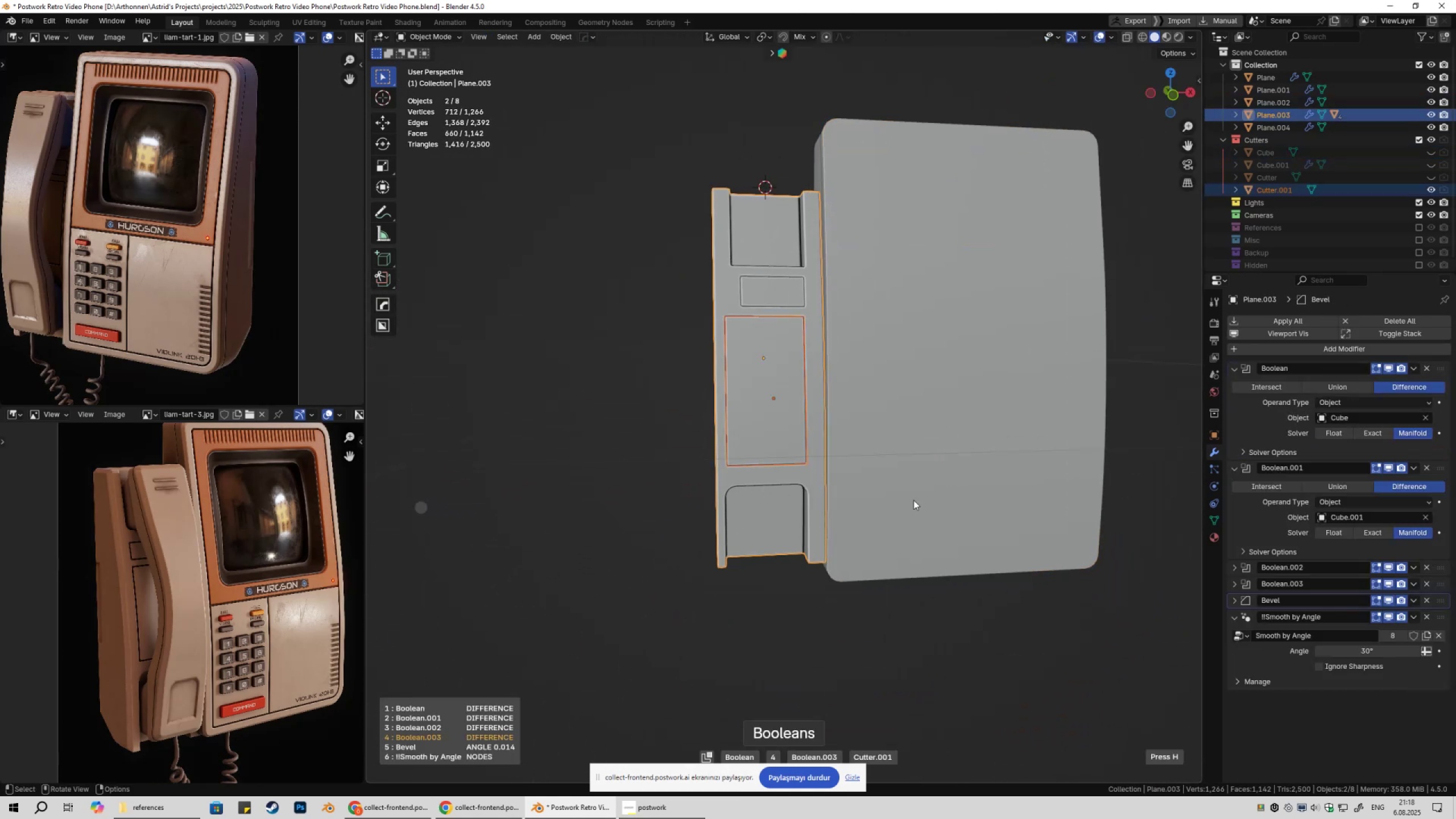 
scroll: coordinate [914, 499], scroll_direction: up, amount: 2.0
 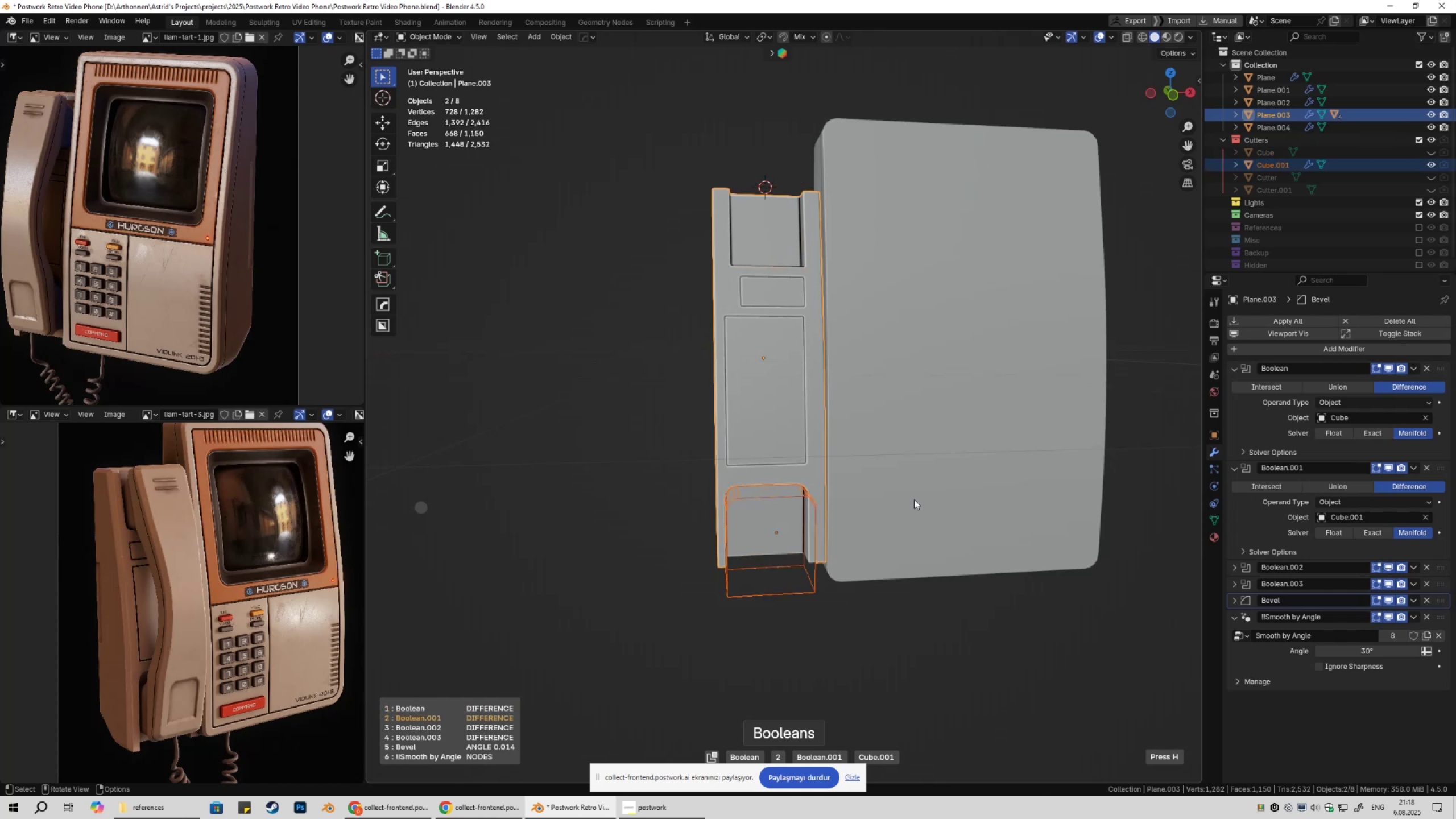 
left_click([914, 499])
 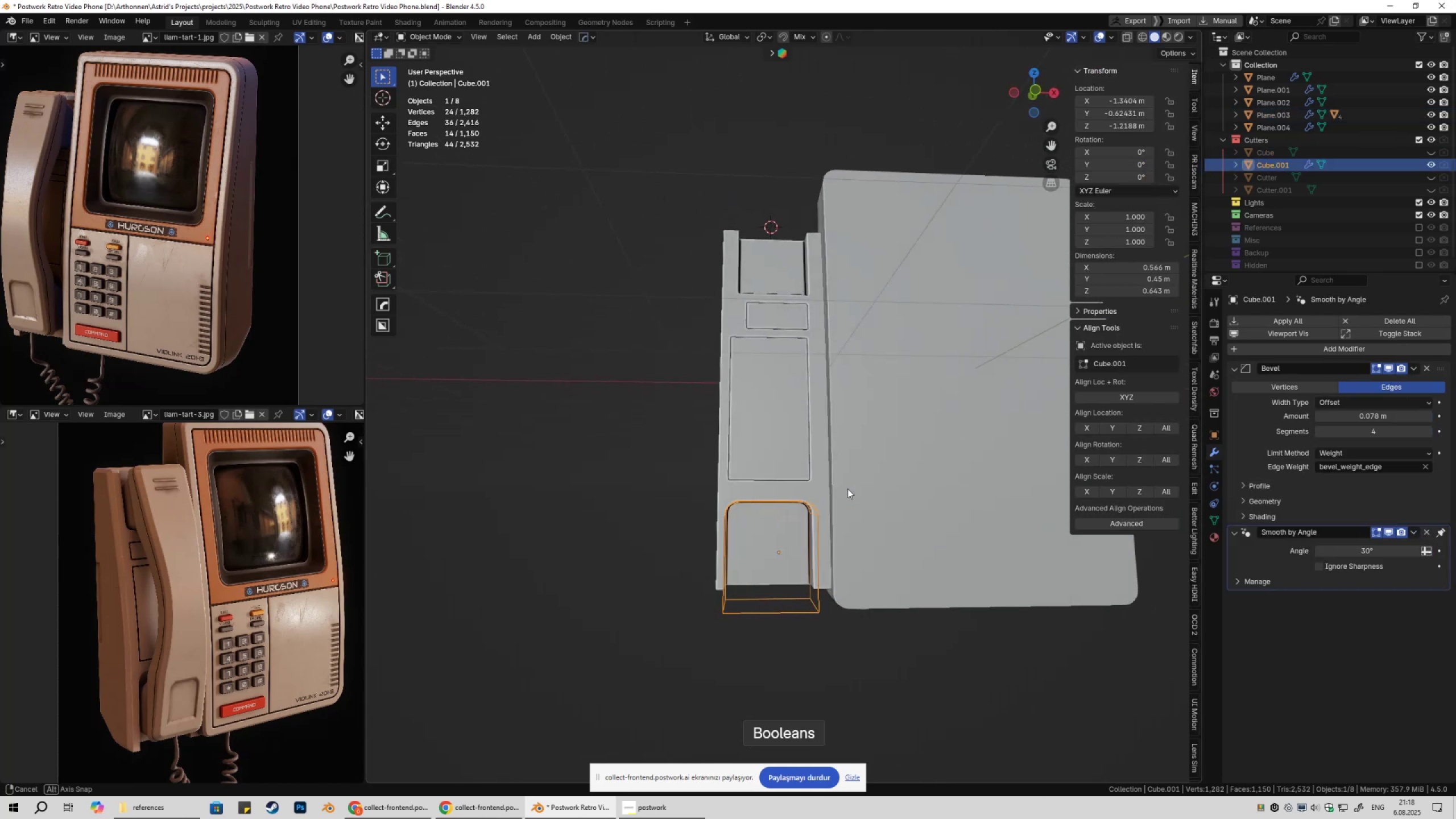 
right_click([847, 489])
 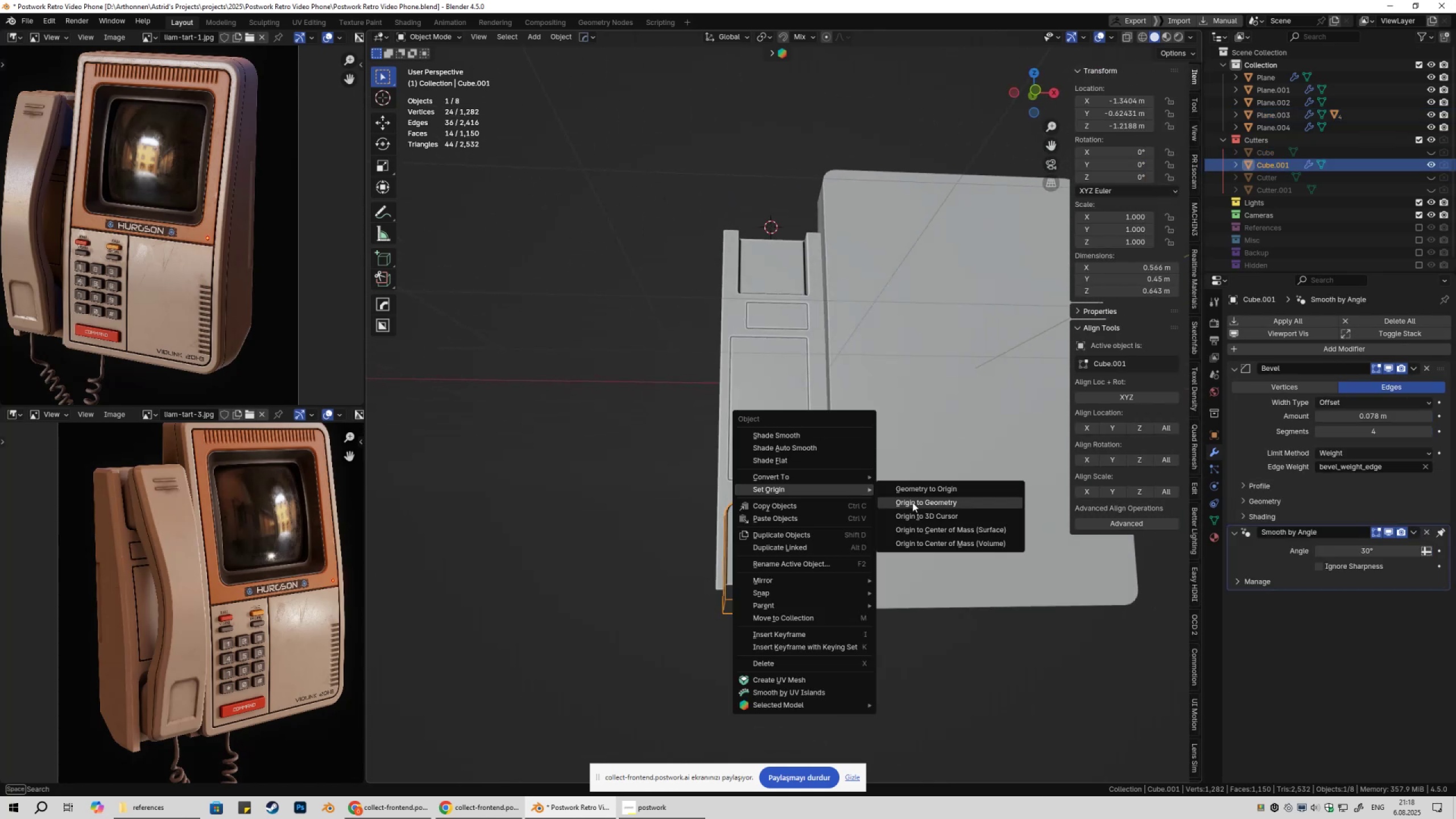 
left_click([913, 502])
 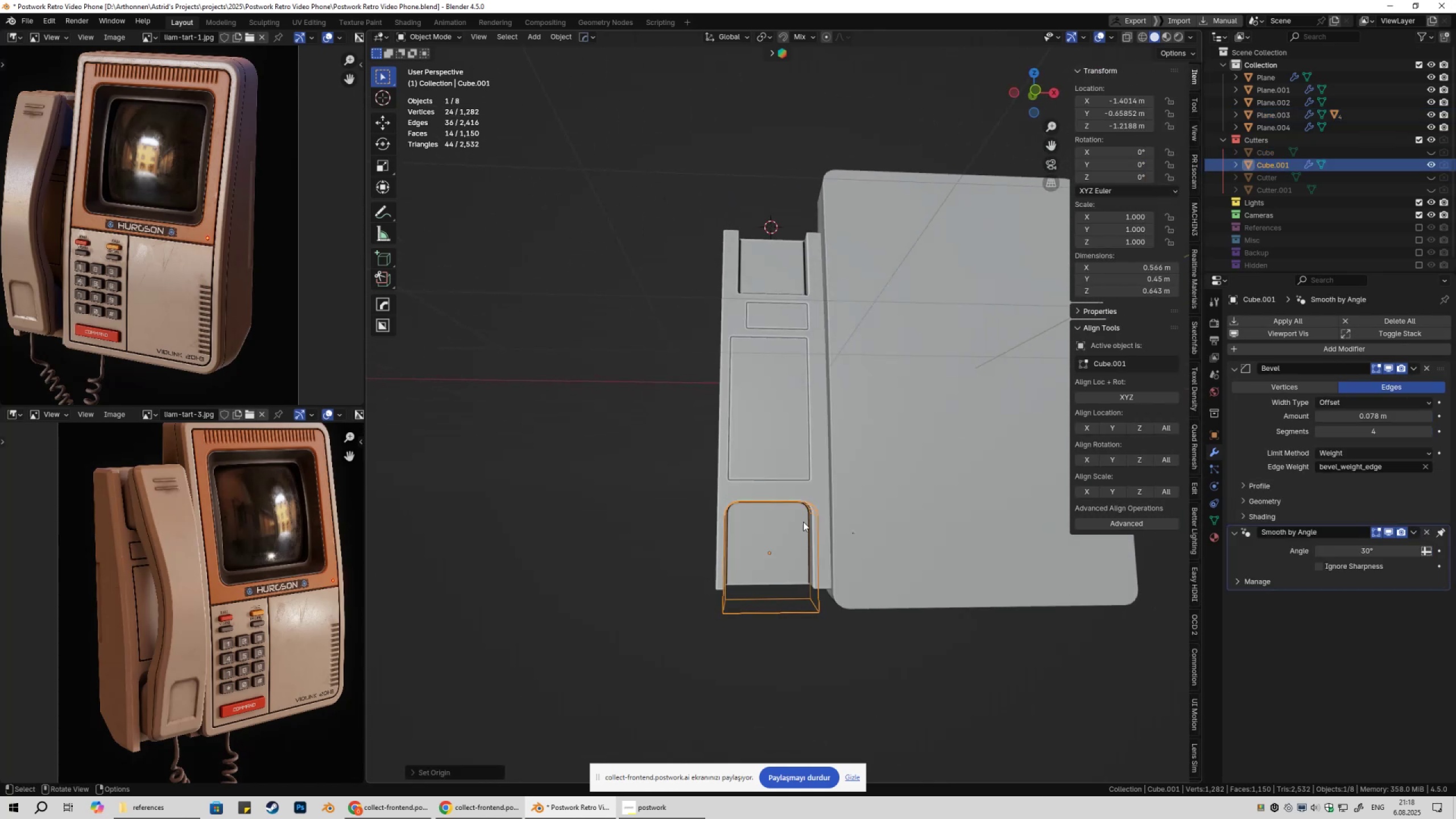 
hold_key(key=ShiftLeft, duration=0.35)
 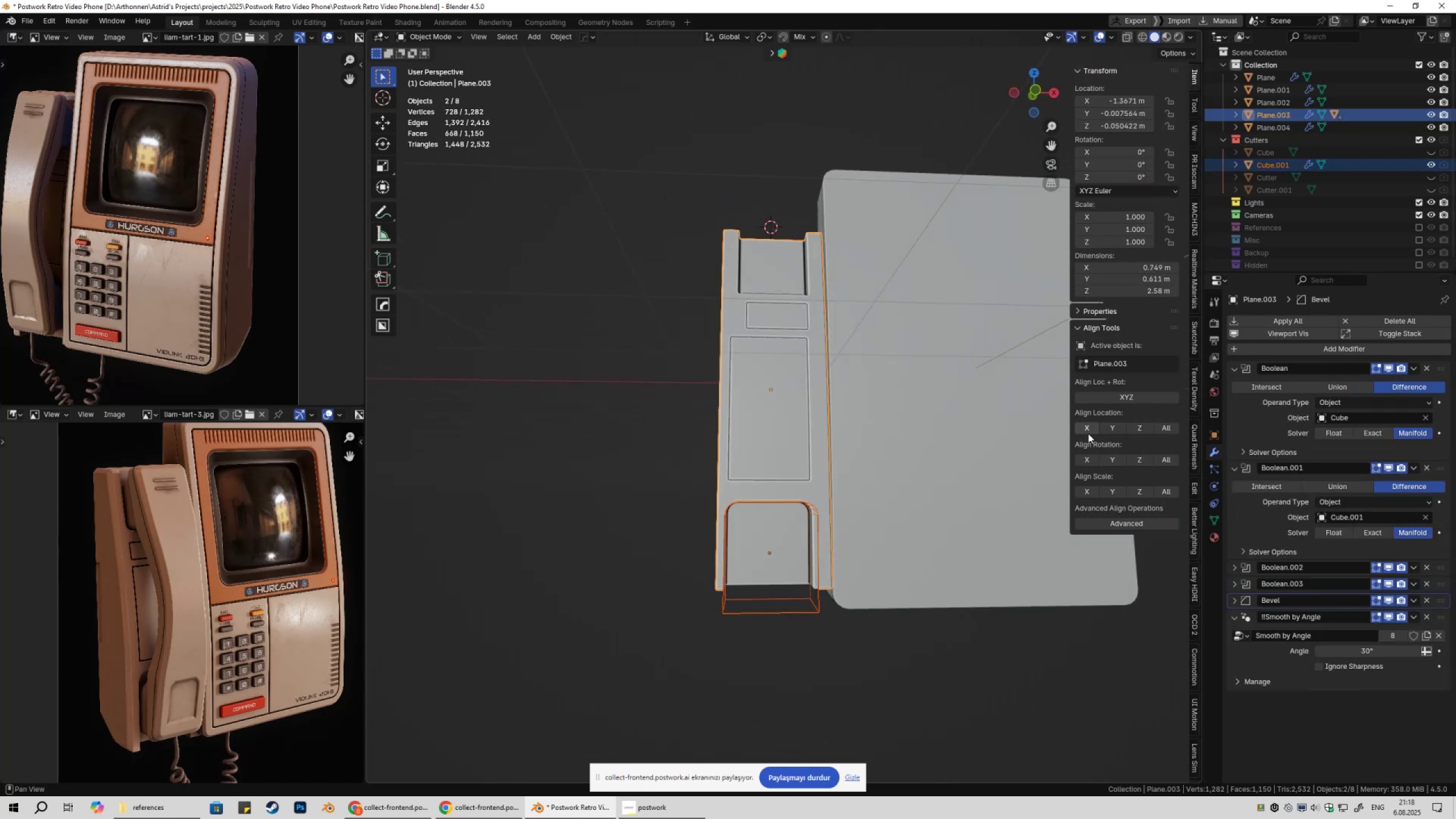 
left_click([1087, 432])
 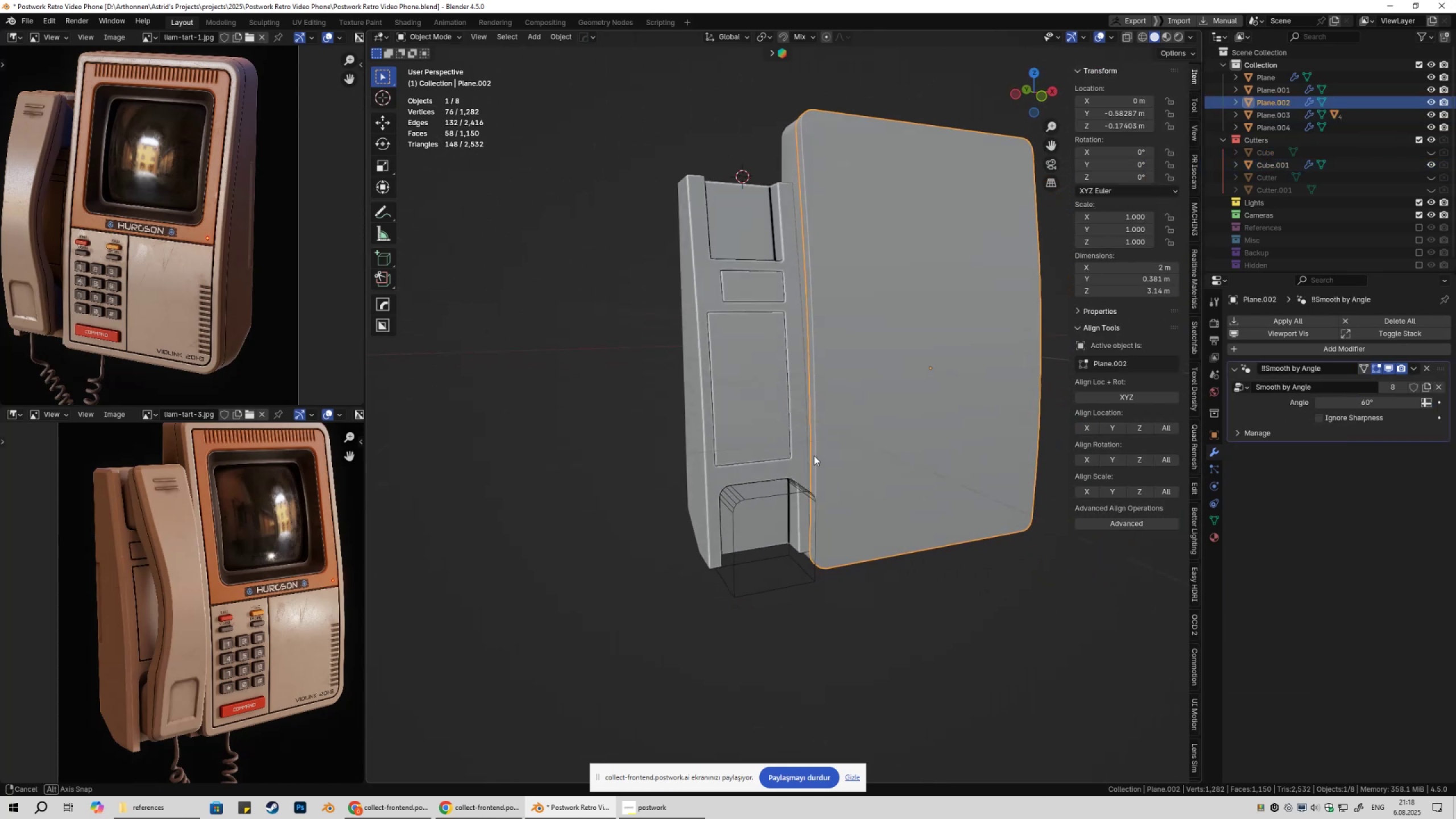 
left_click([718, 284])
 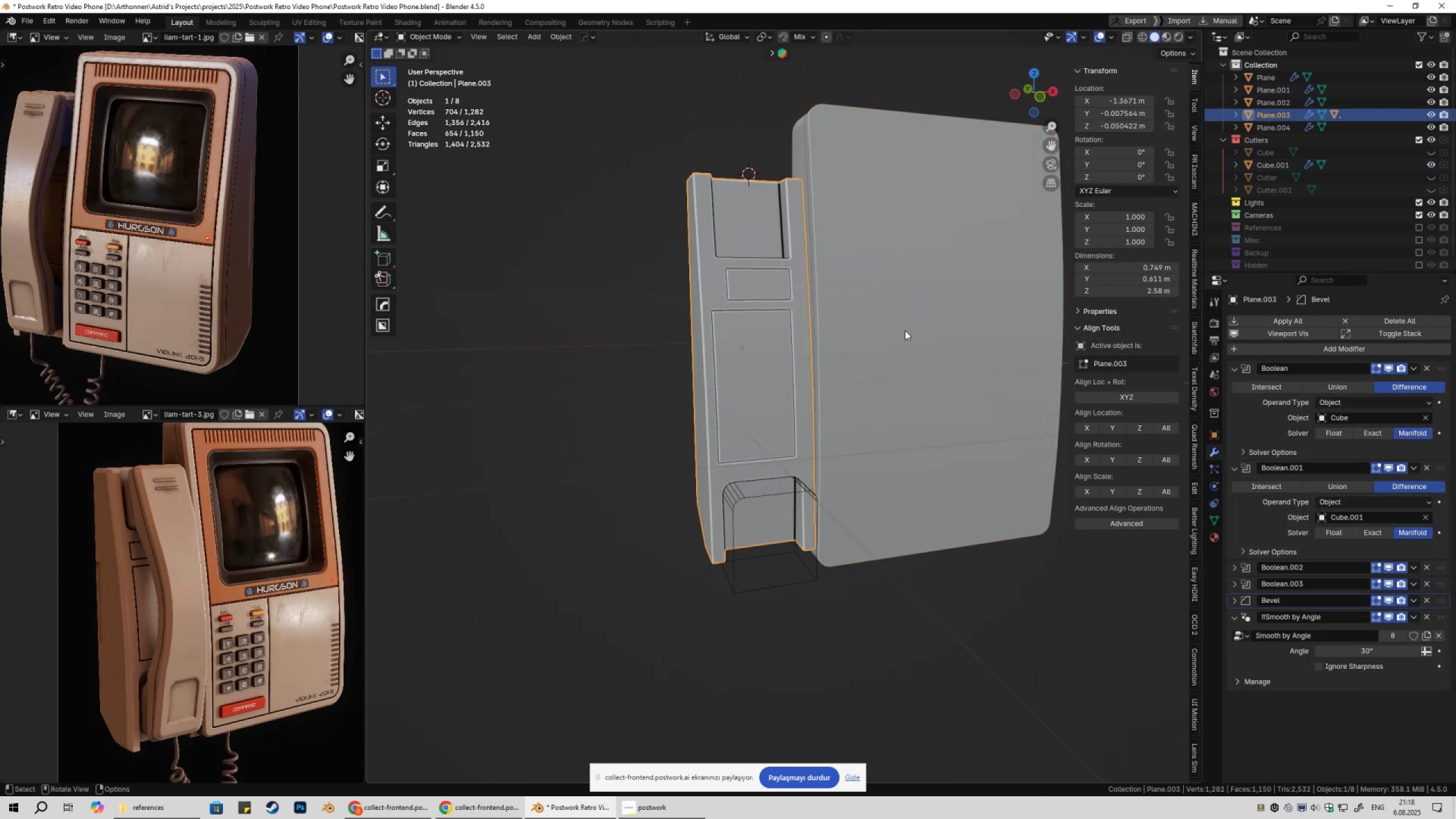 
key(Q)
 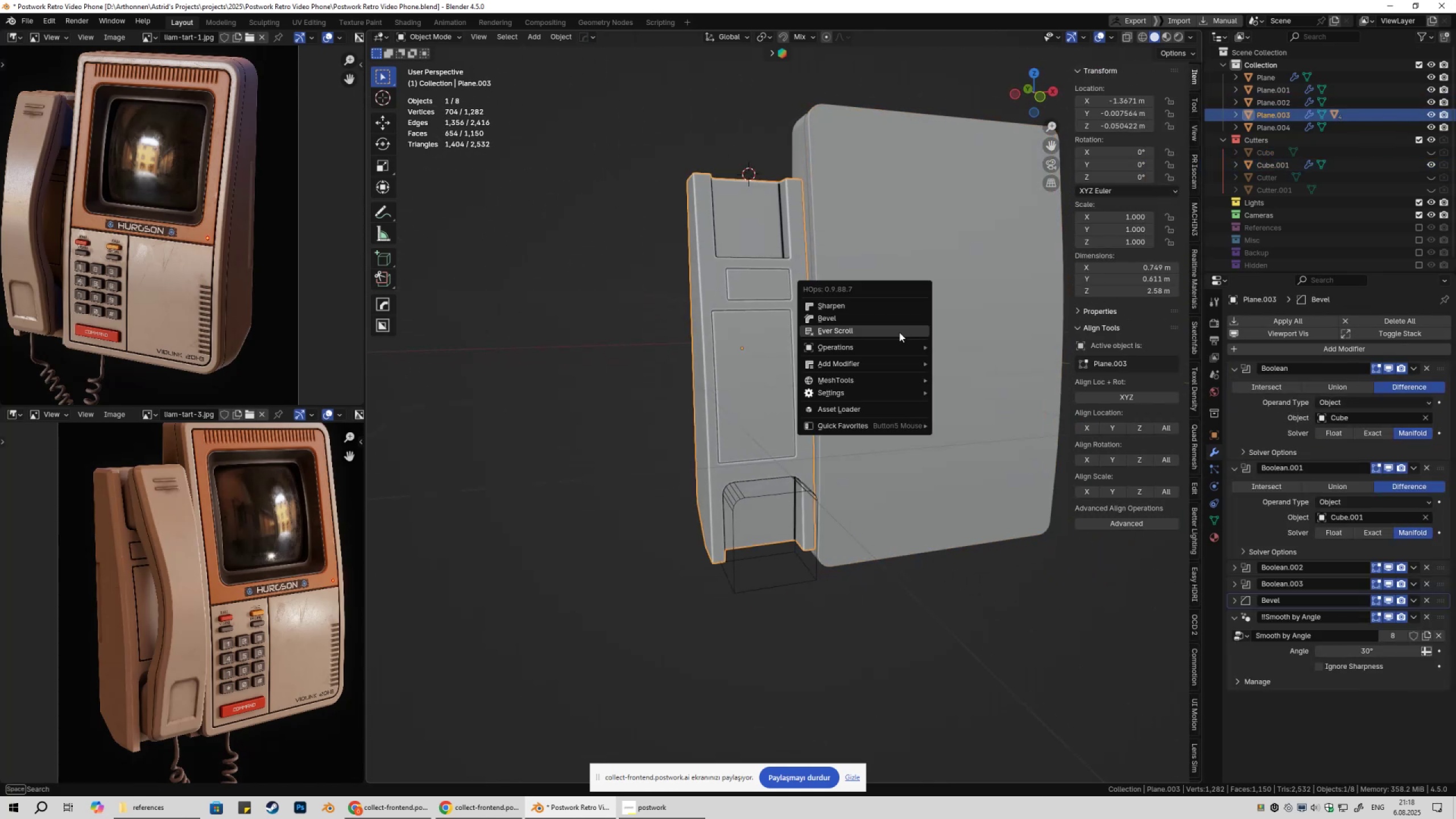 
left_click([899, 332])
 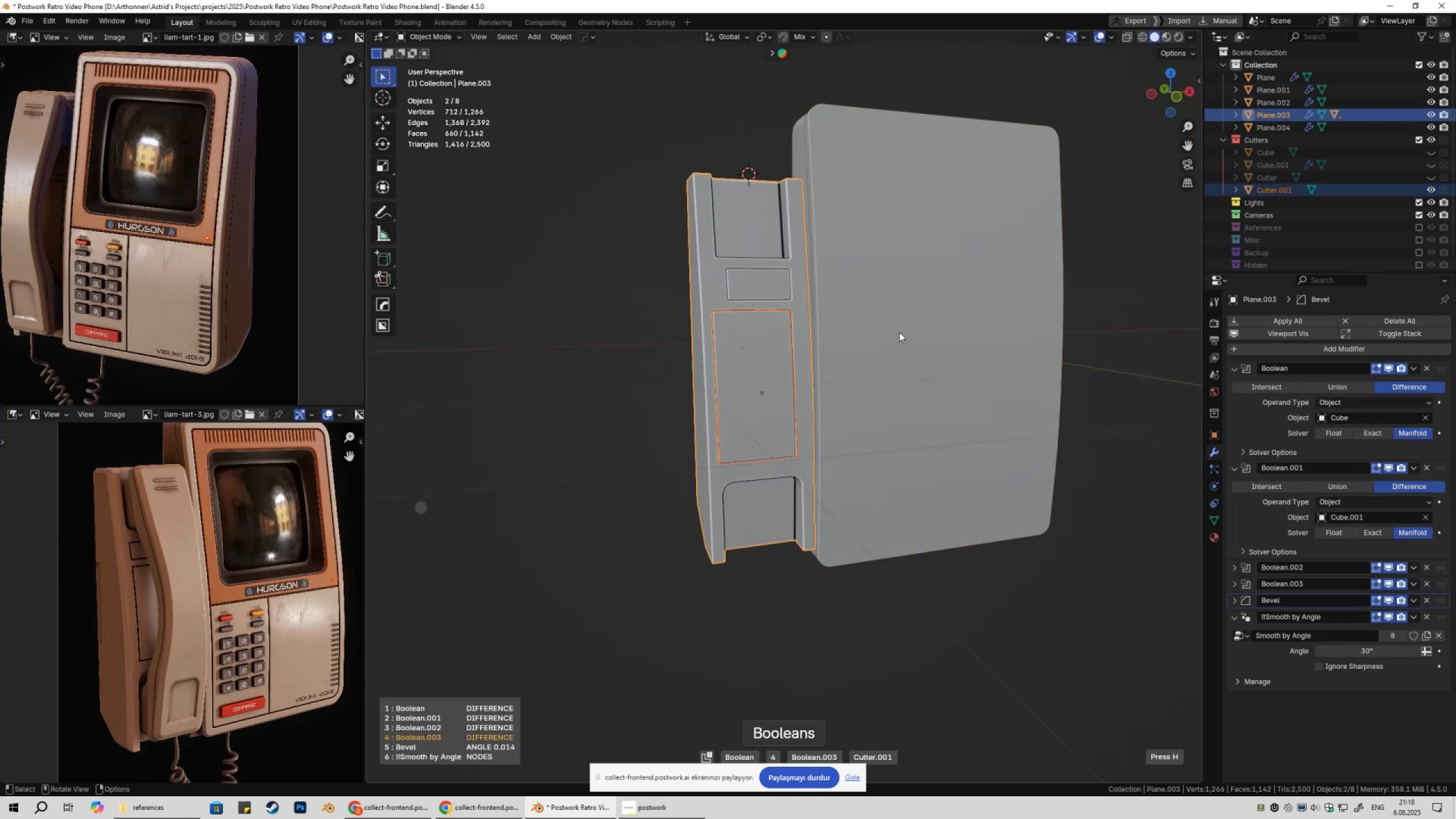 
scroll: coordinate [899, 332], scroll_direction: down, amount: 1.0
 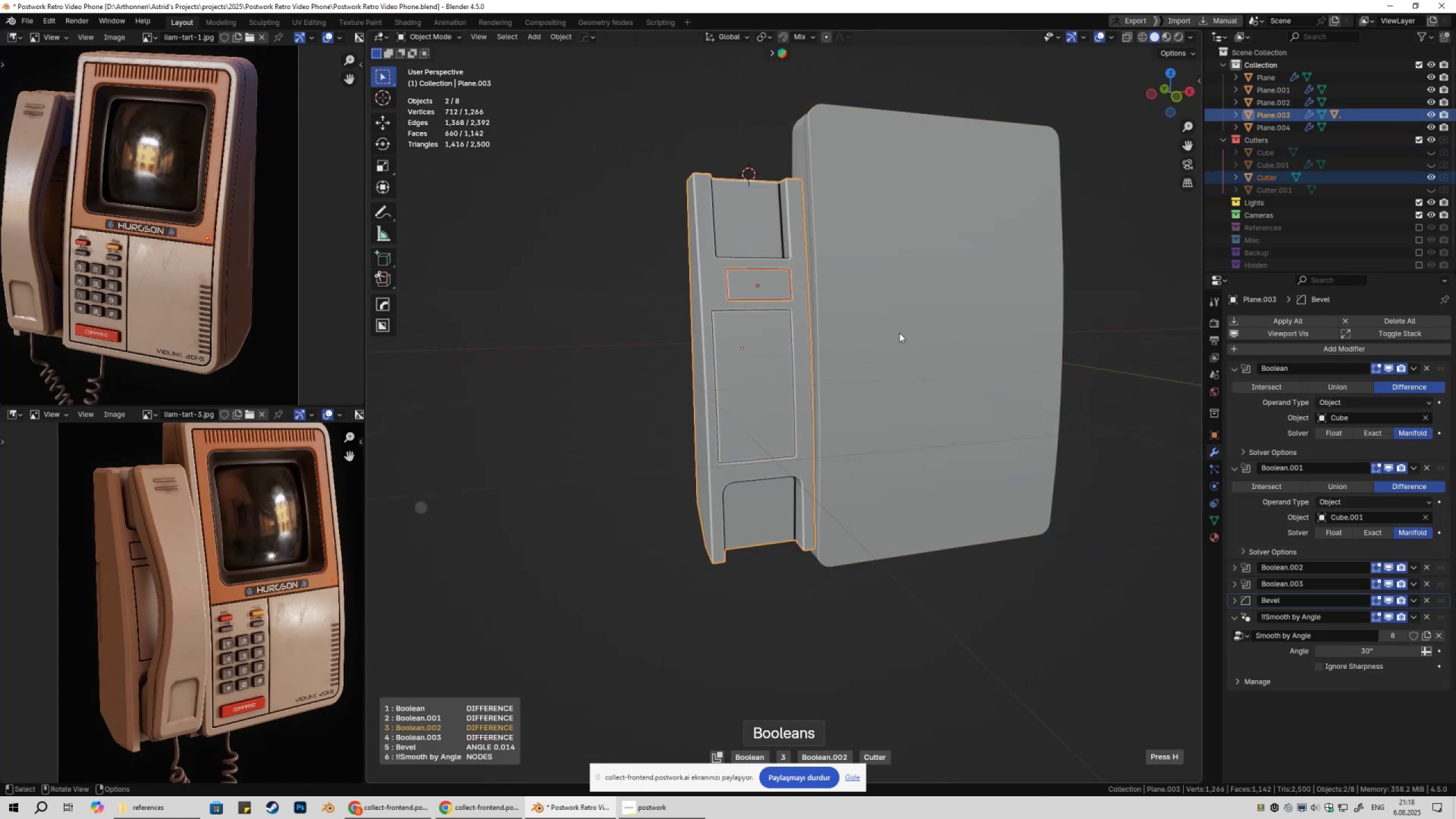 
left_click([899, 333])
 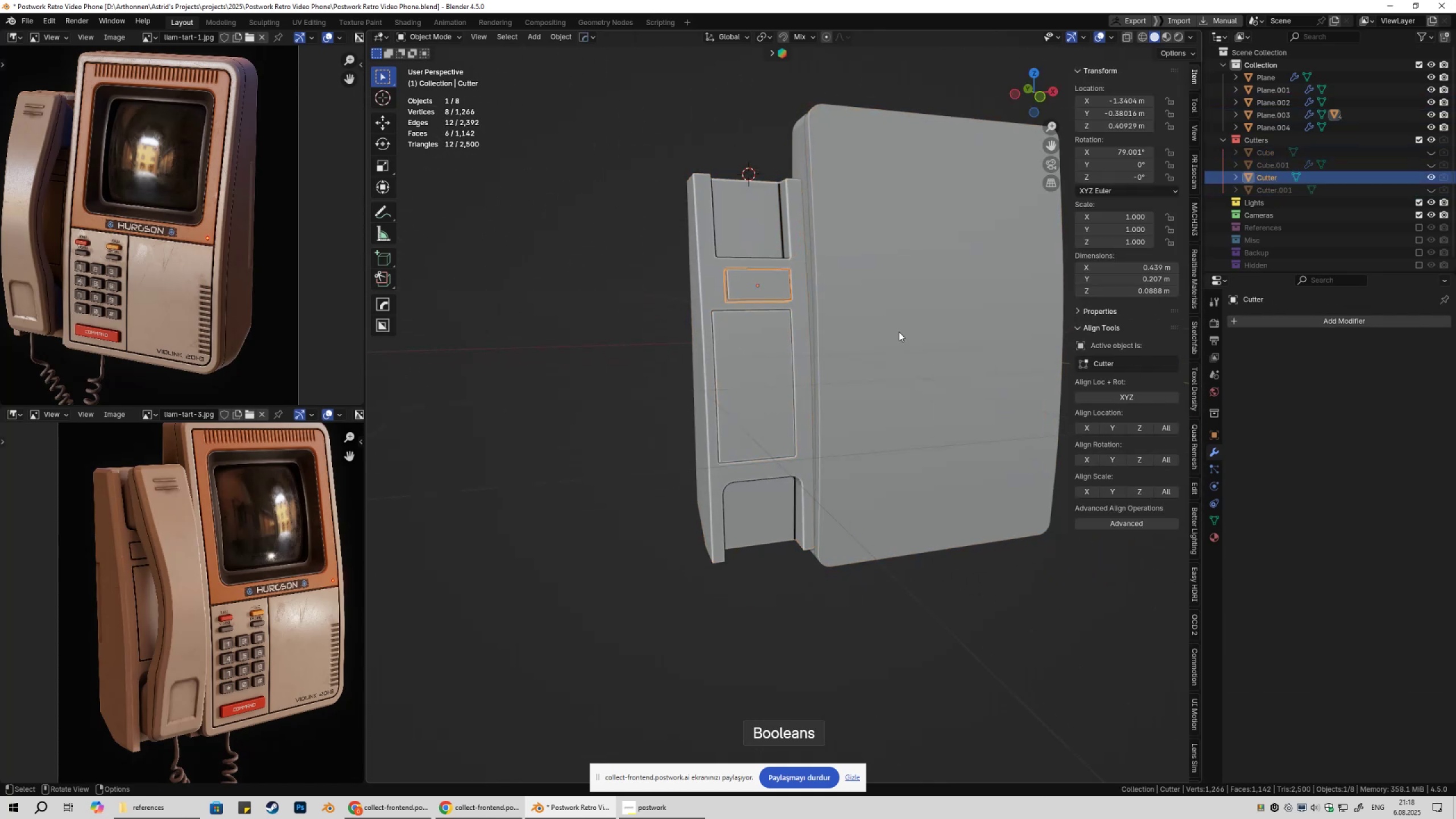 
hold_key(key=ShiftLeft, duration=0.38)
 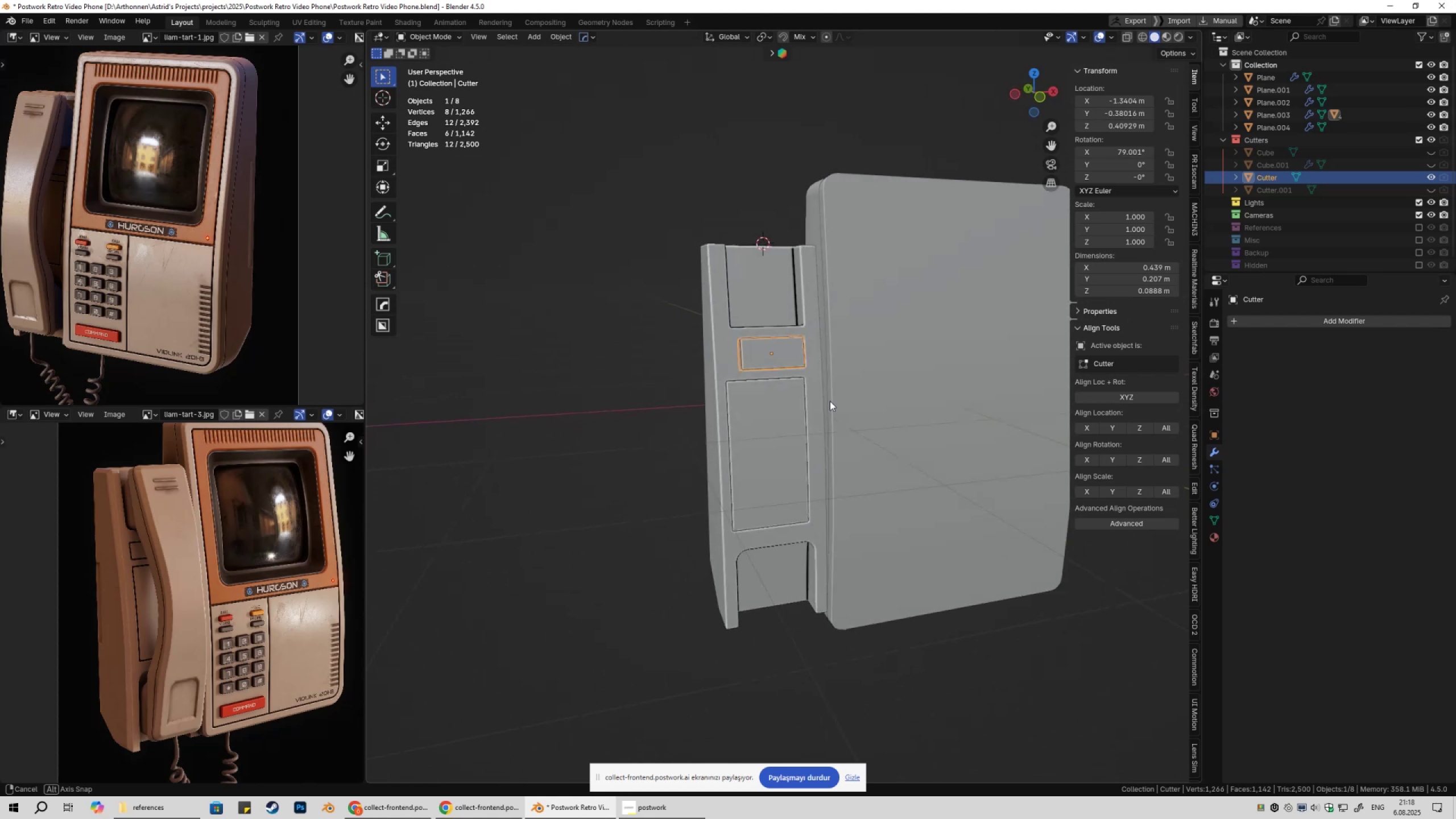 
hold_key(key=ShiftLeft, duration=0.32)
 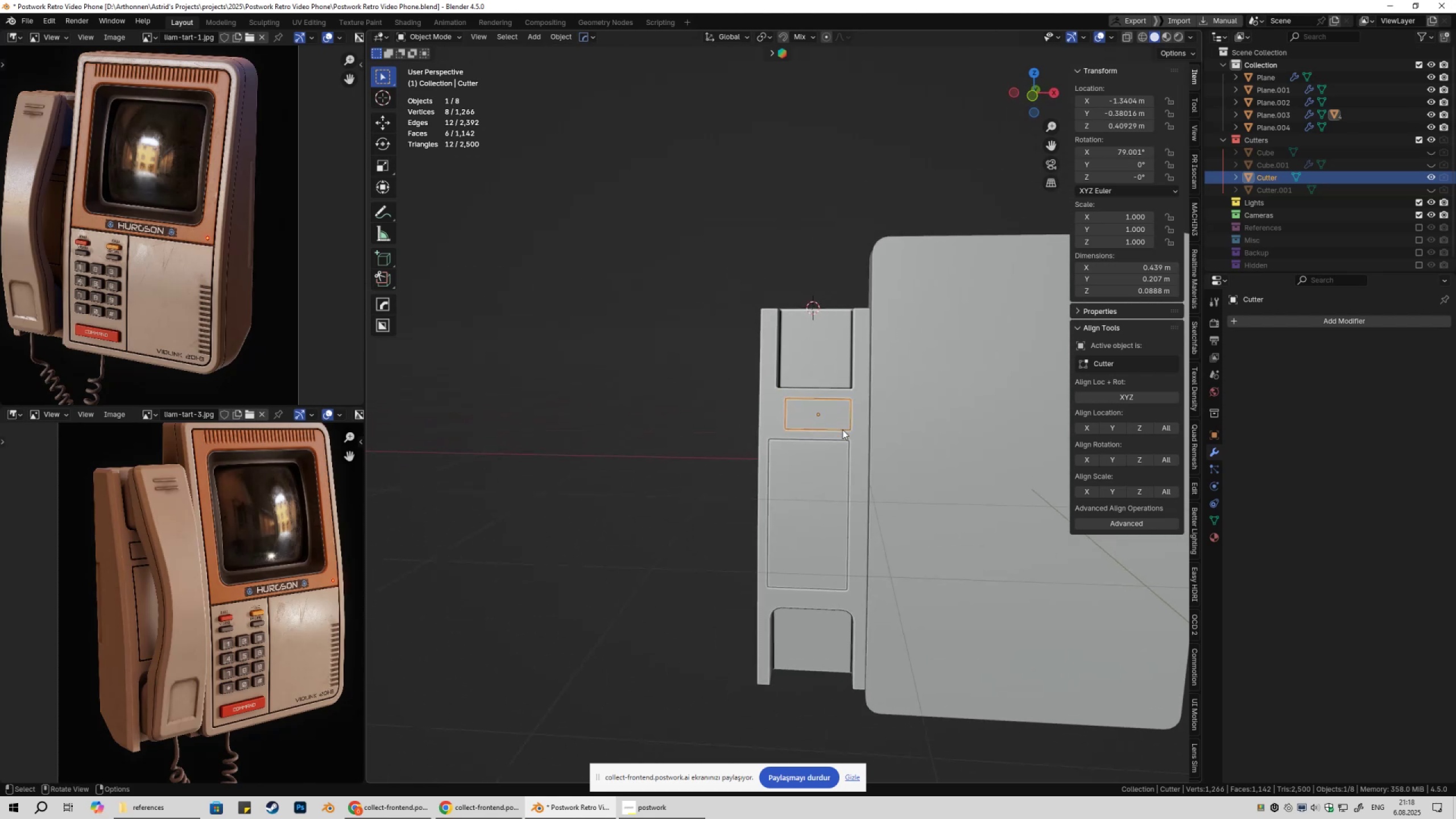 
scroll: coordinate [845, 439], scroll_direction: up, amount: 5.0
 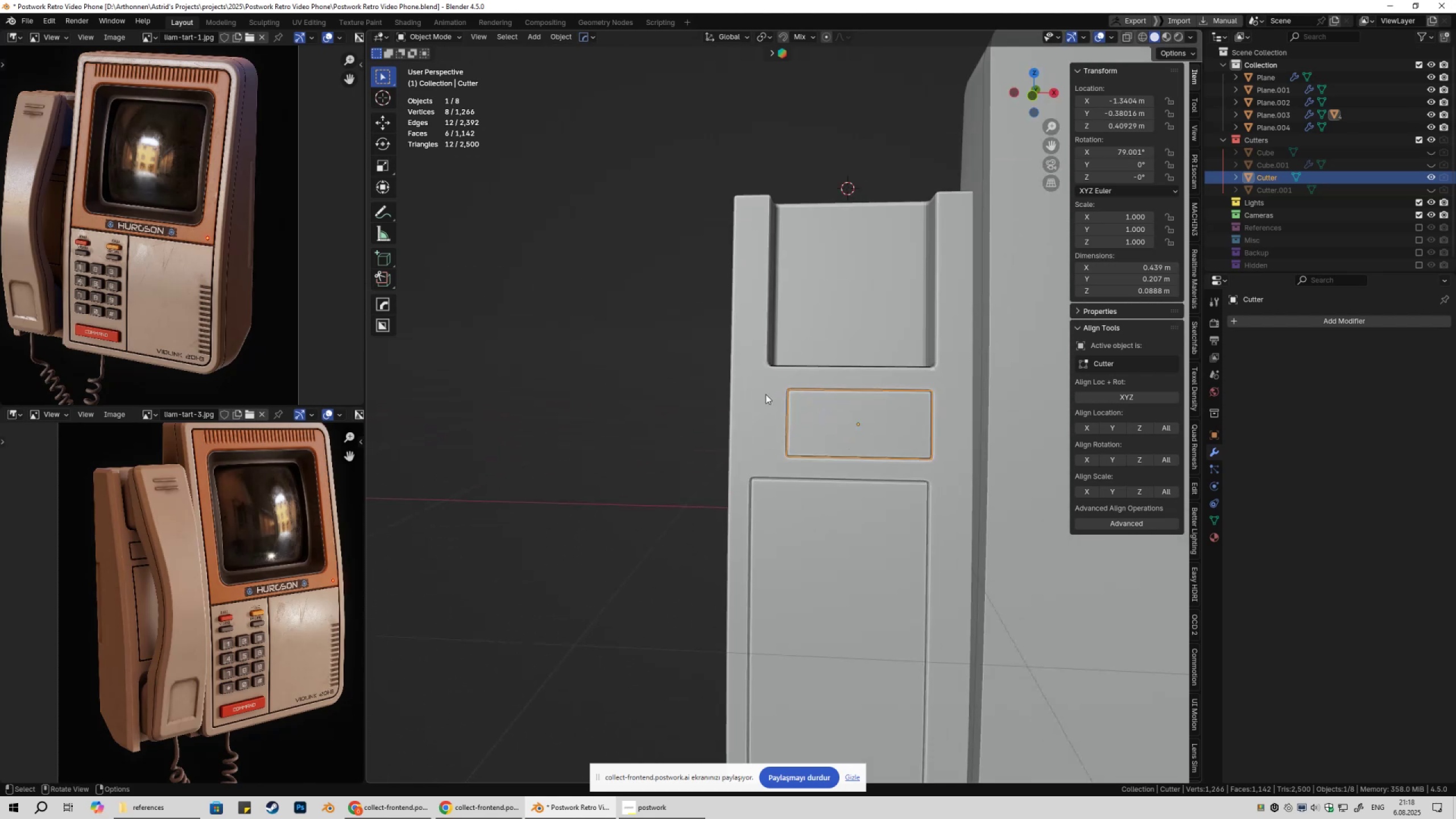 
left_click([766, 394])
 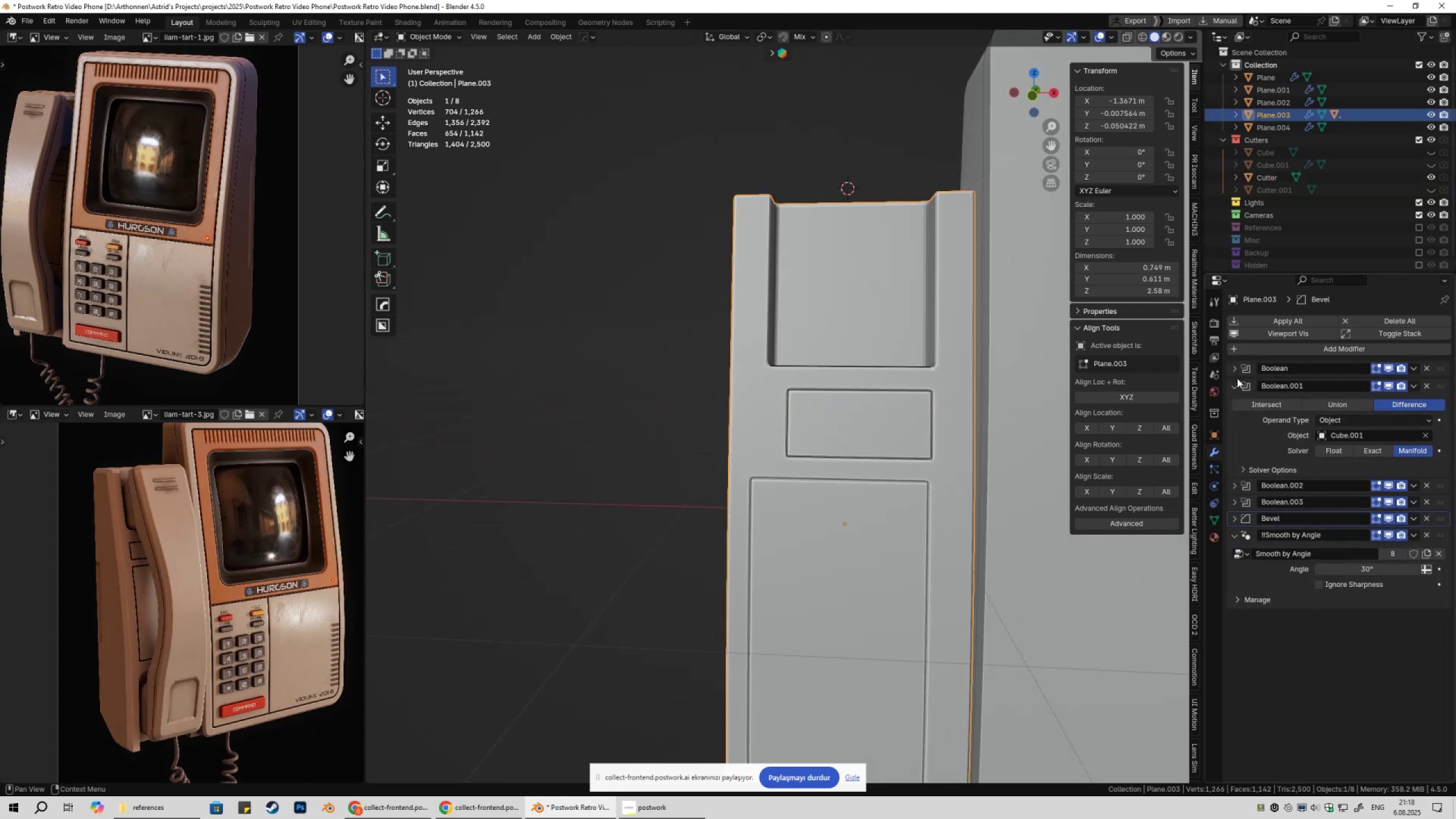 
double_click([1231, 391])
 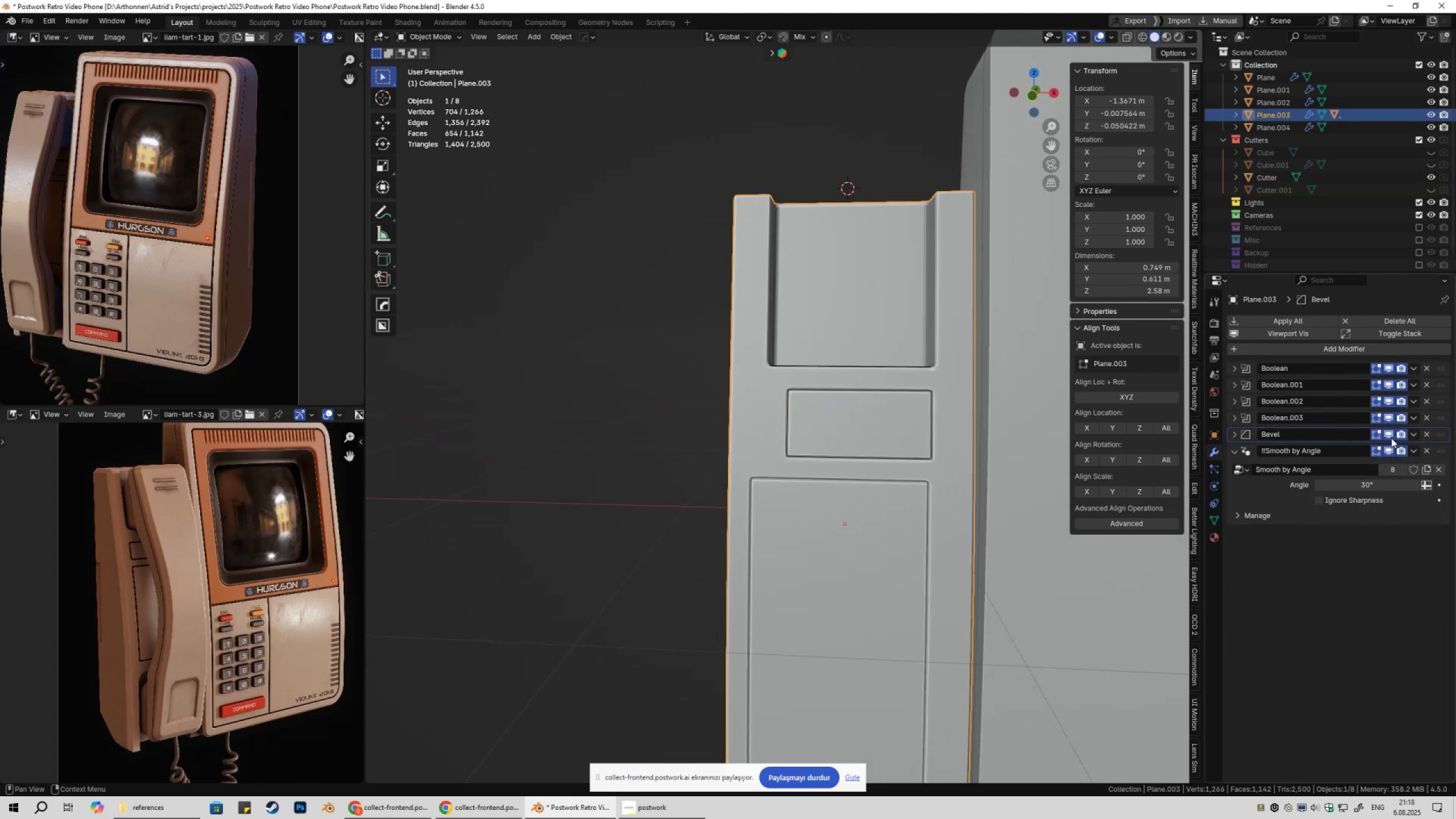 
left_click([1389, 436])
 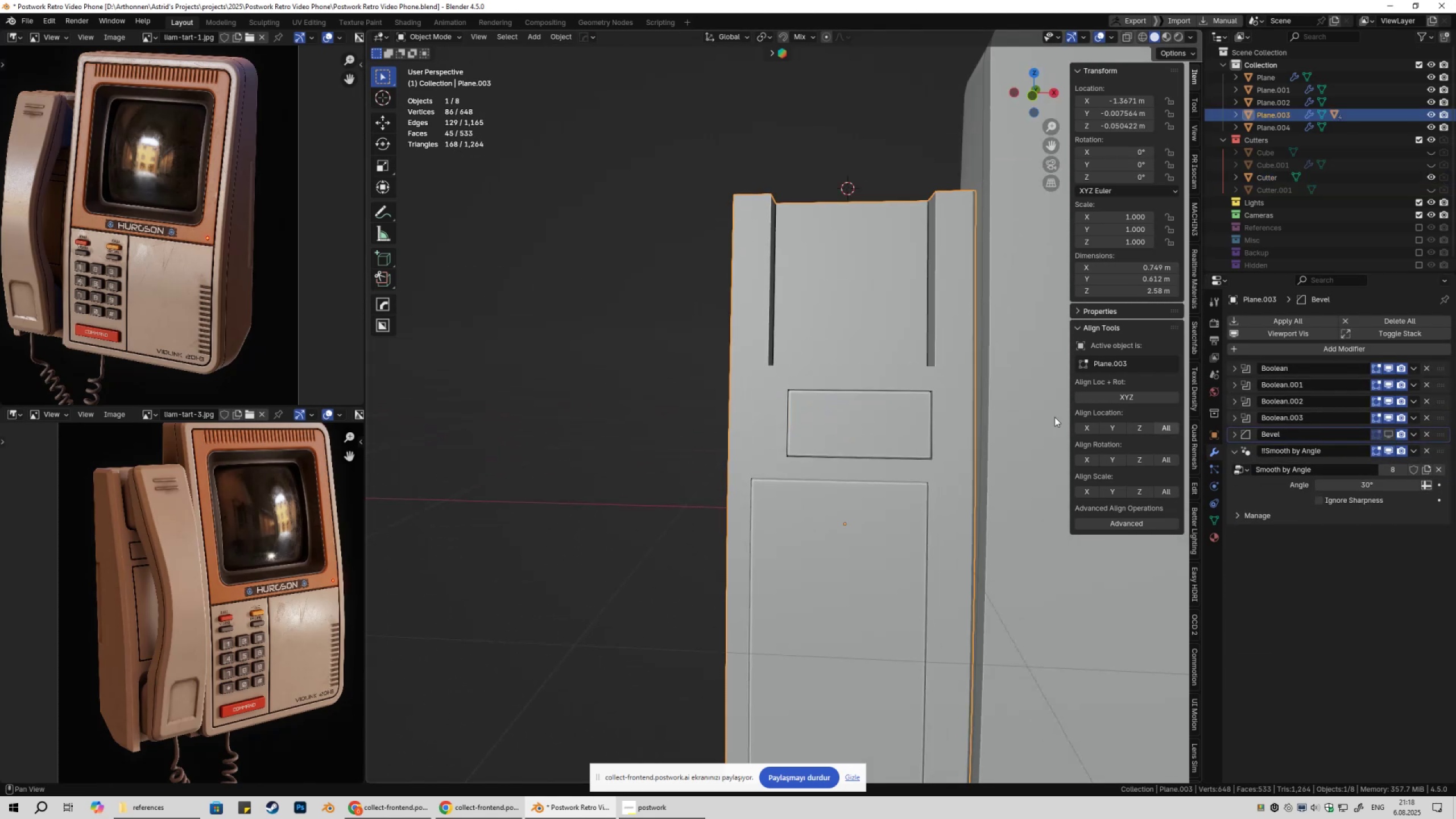 
key(Shift+ShiftLeft)
 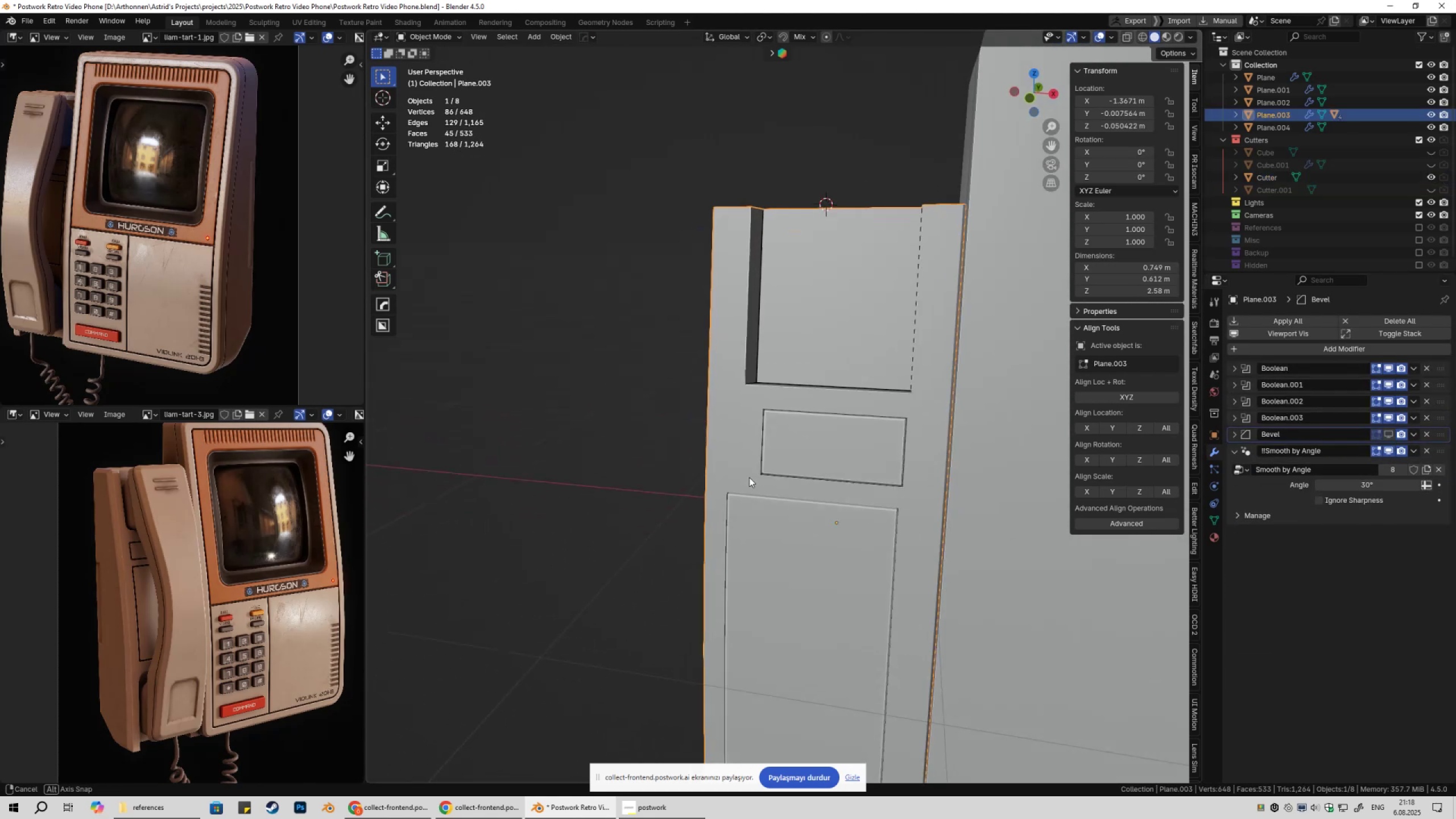 
scroll: coordinate [783, 493], scroll_direction: up, amount: 4.0
 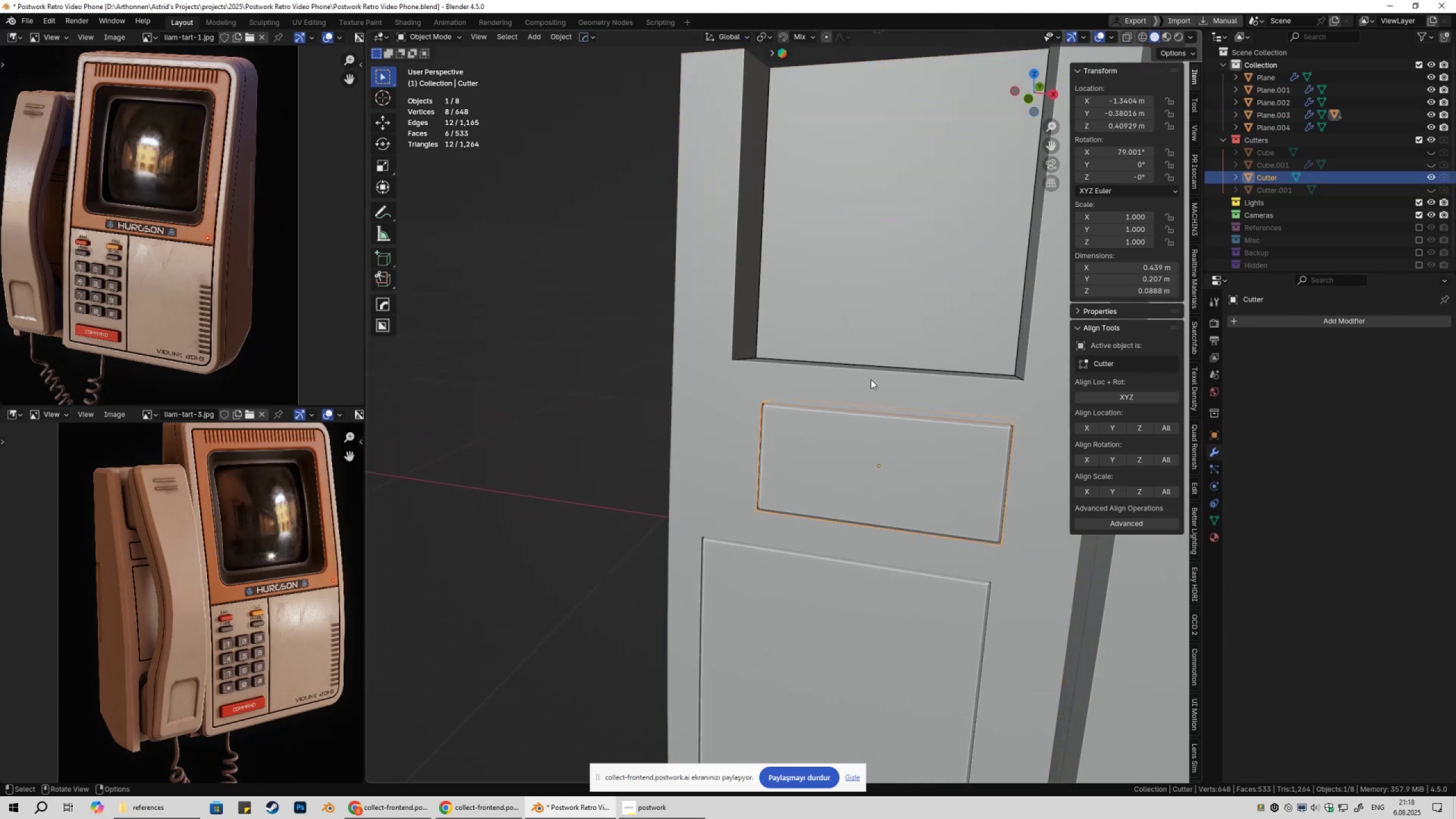 
double_click([871, 379])
 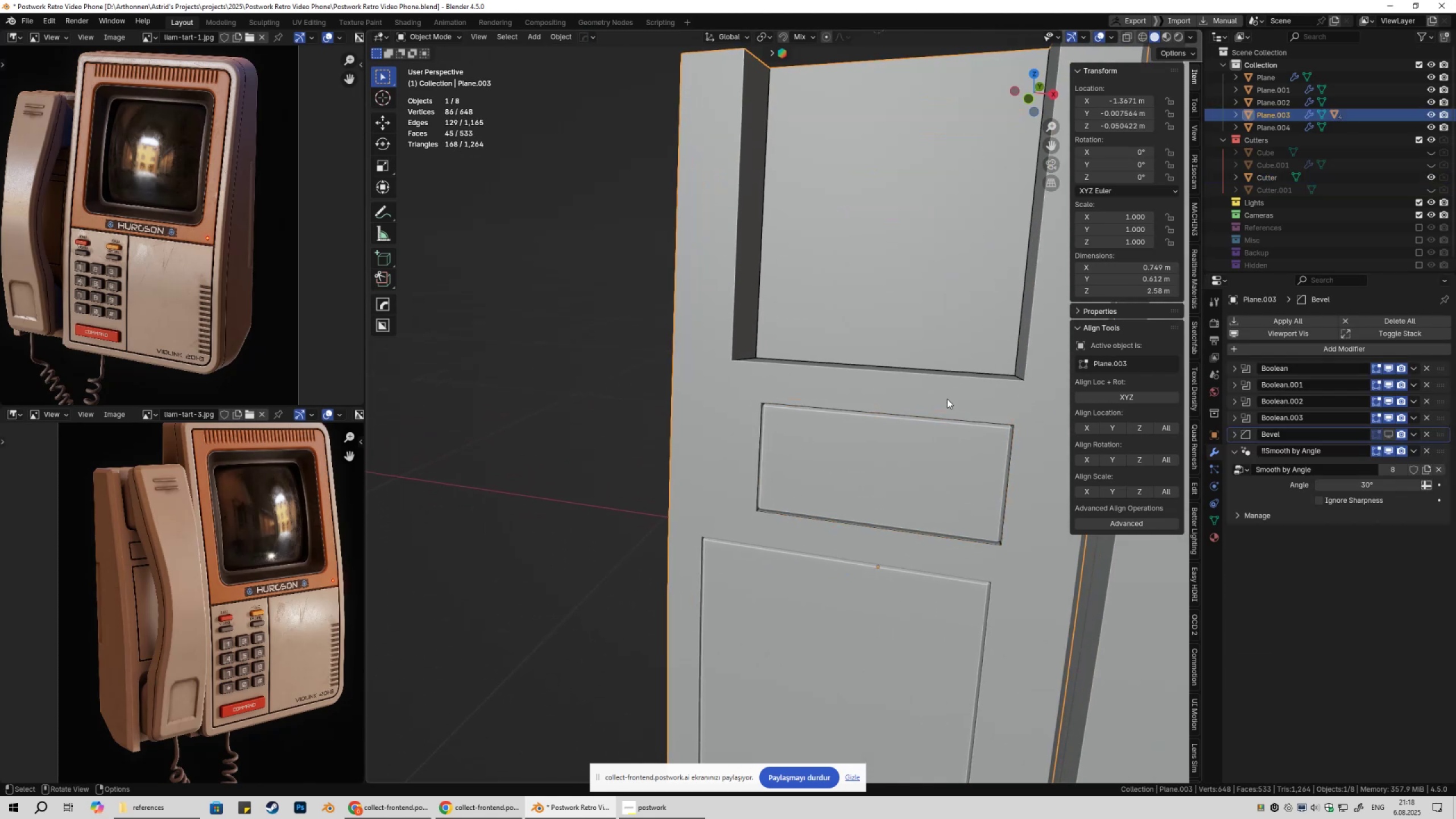 
key(Tab)
 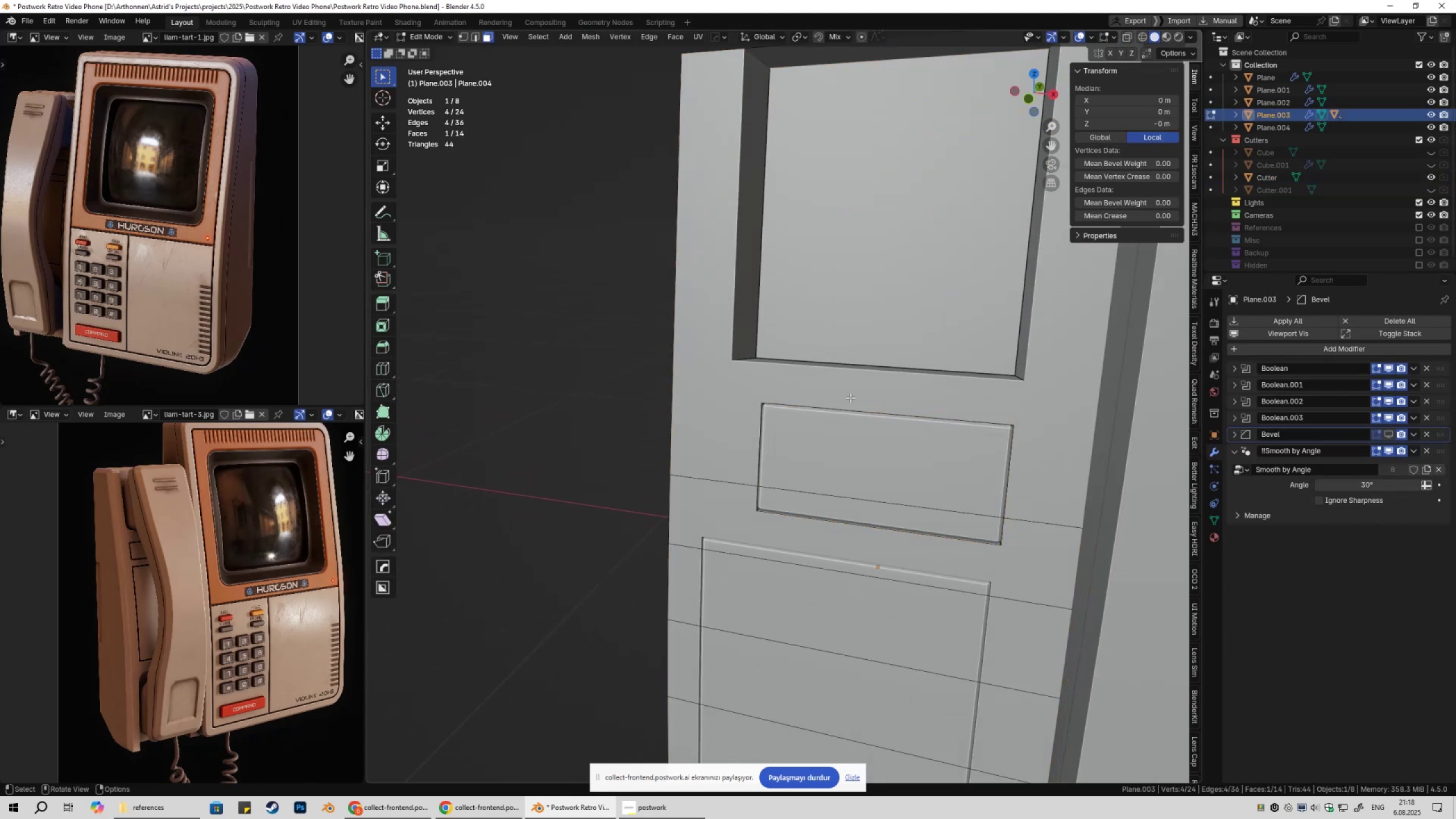 
key(Tab)
 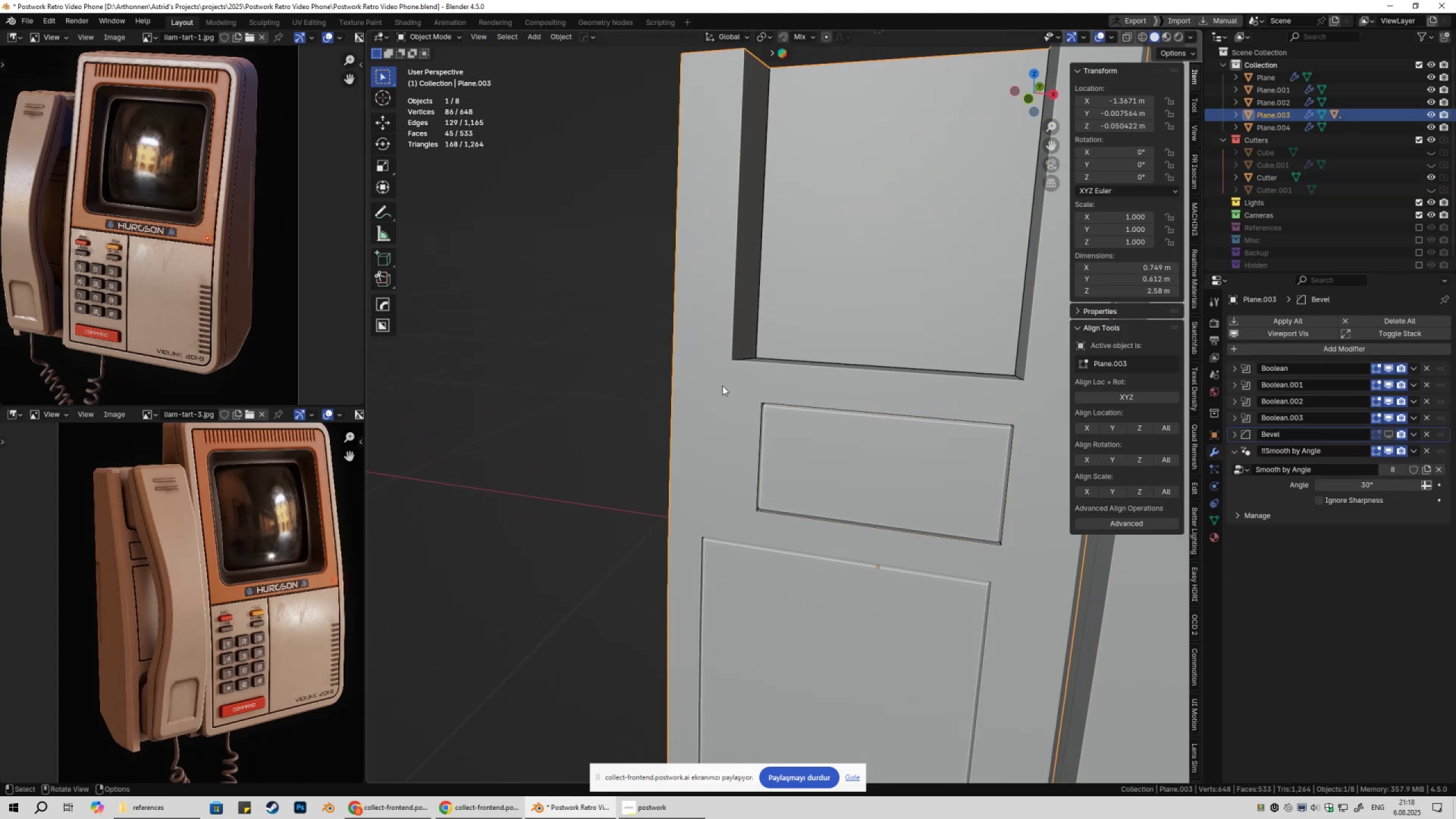 
left_click([722, 386])
 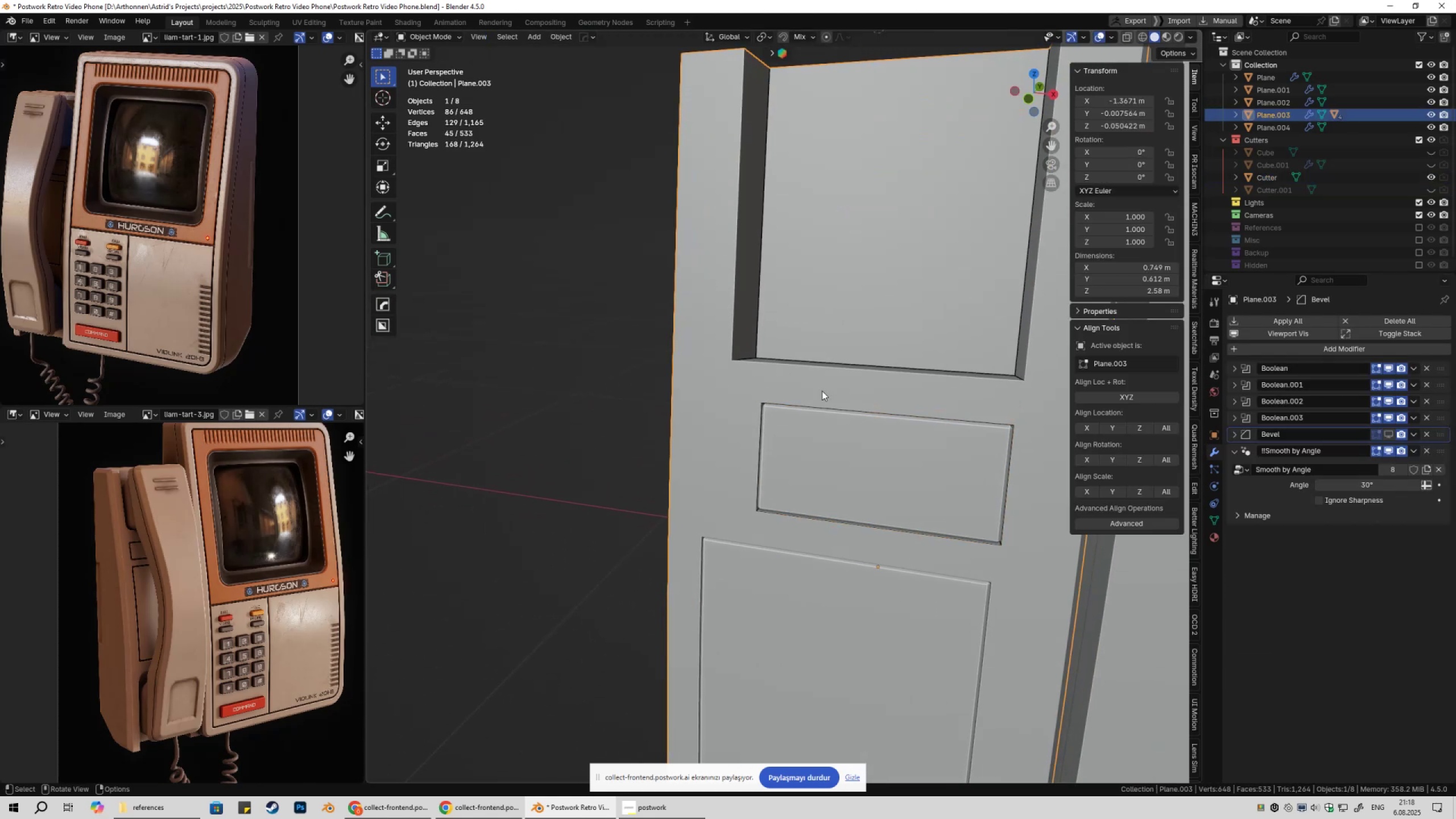 
key(Q)
 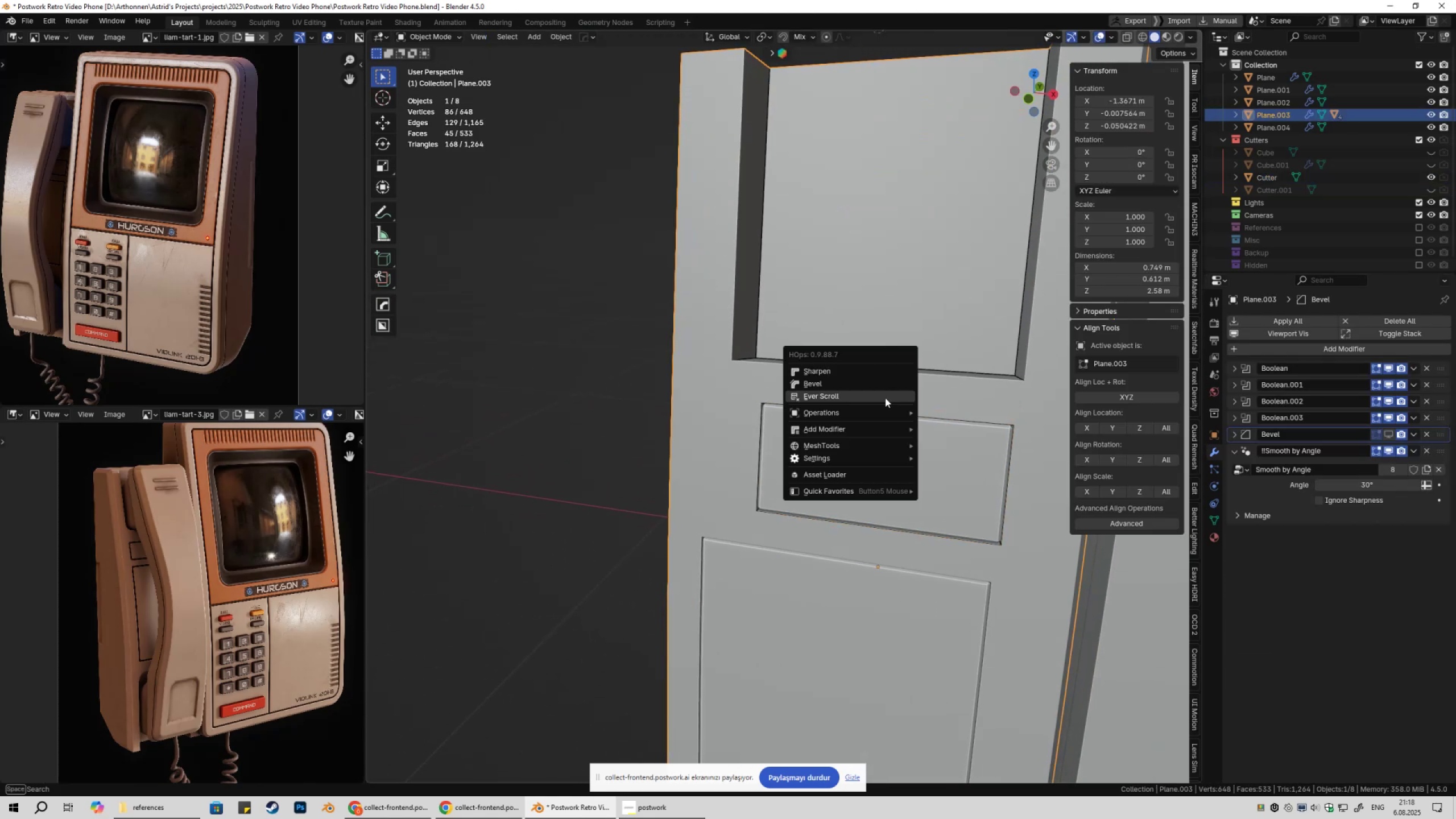 
left_click([885, 398])
 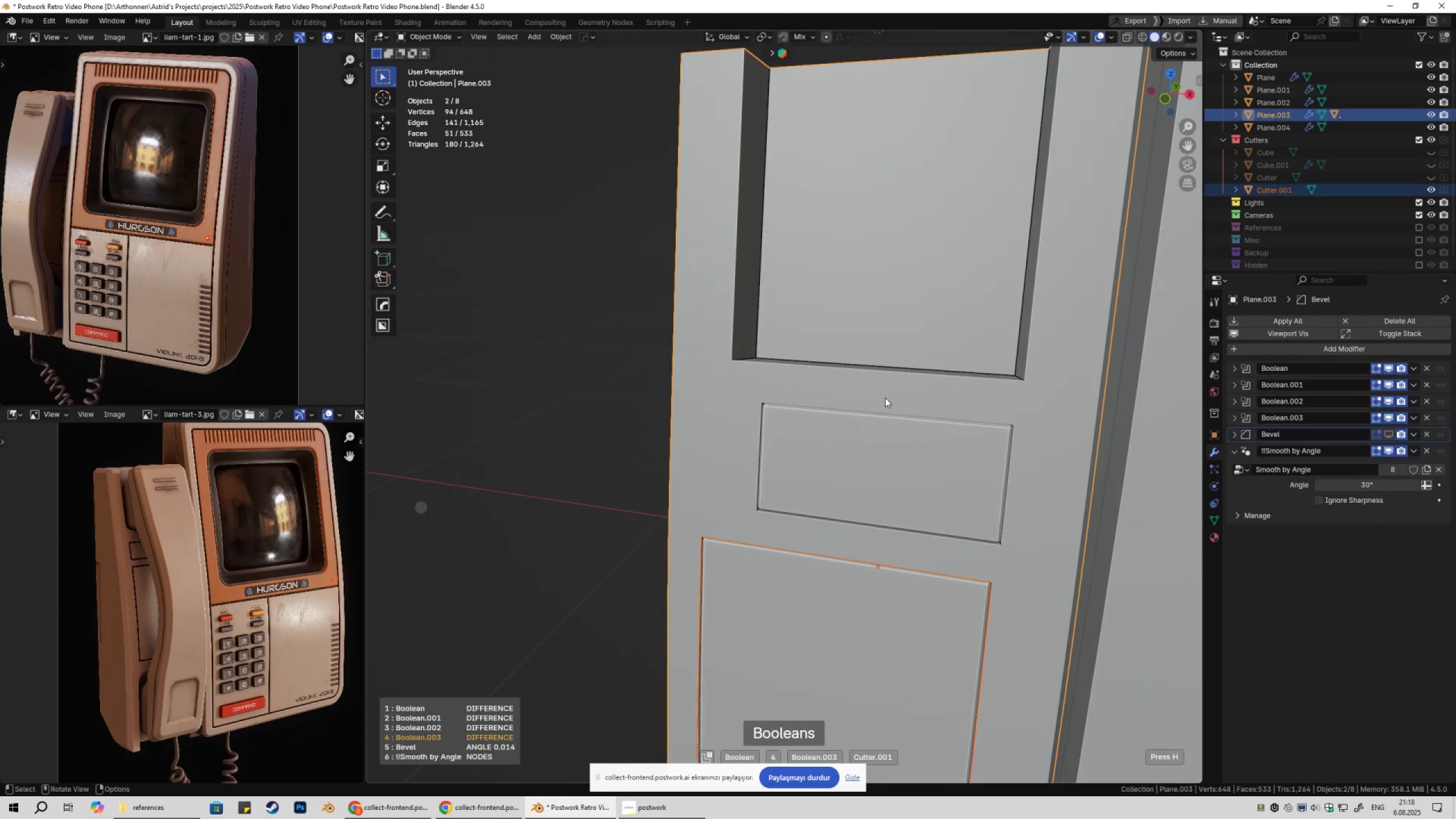 
scroll: coordinate [886, 398], scroll_direction: up, amount: 3.0
 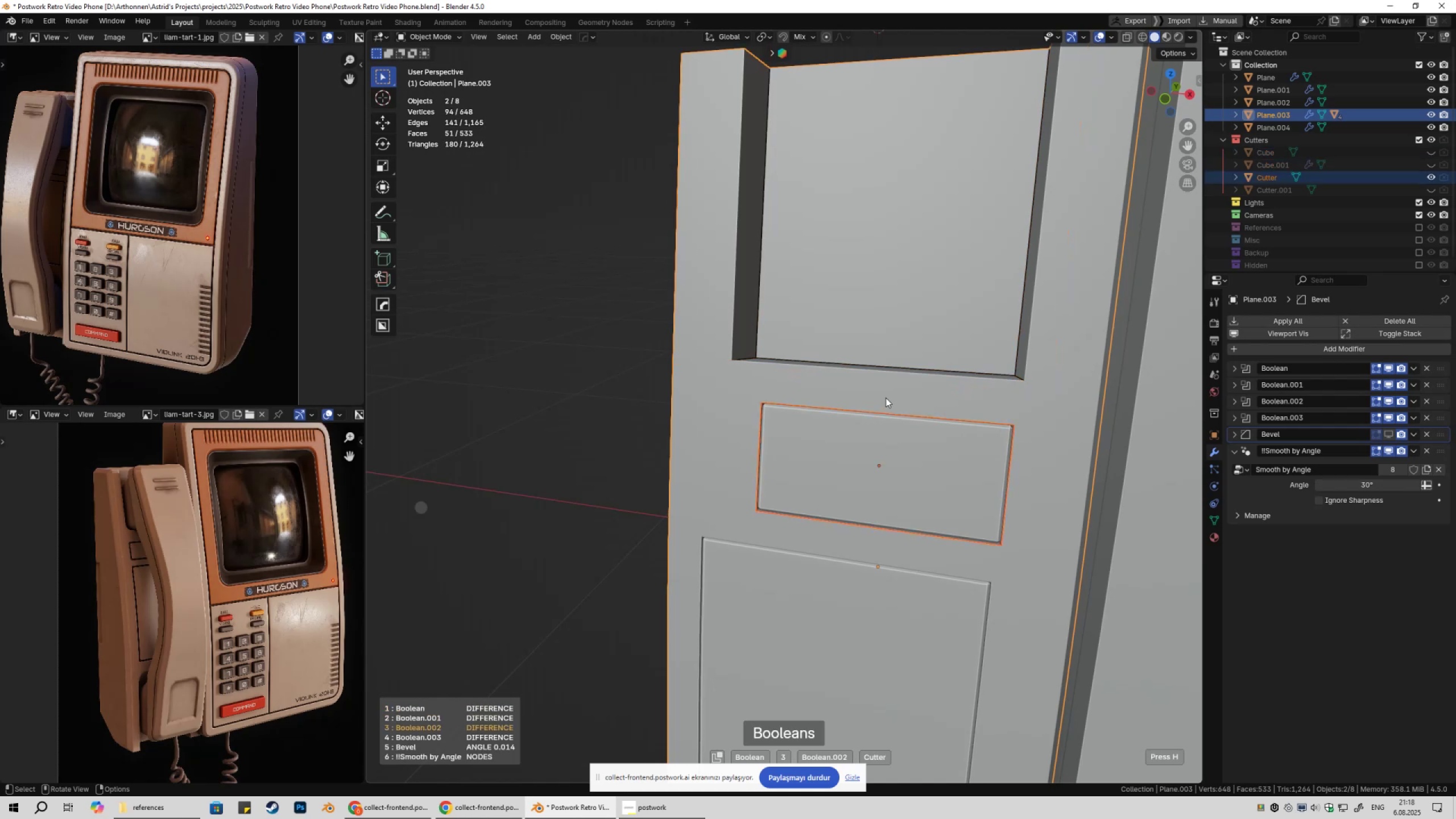 
left_click([886, 398])
 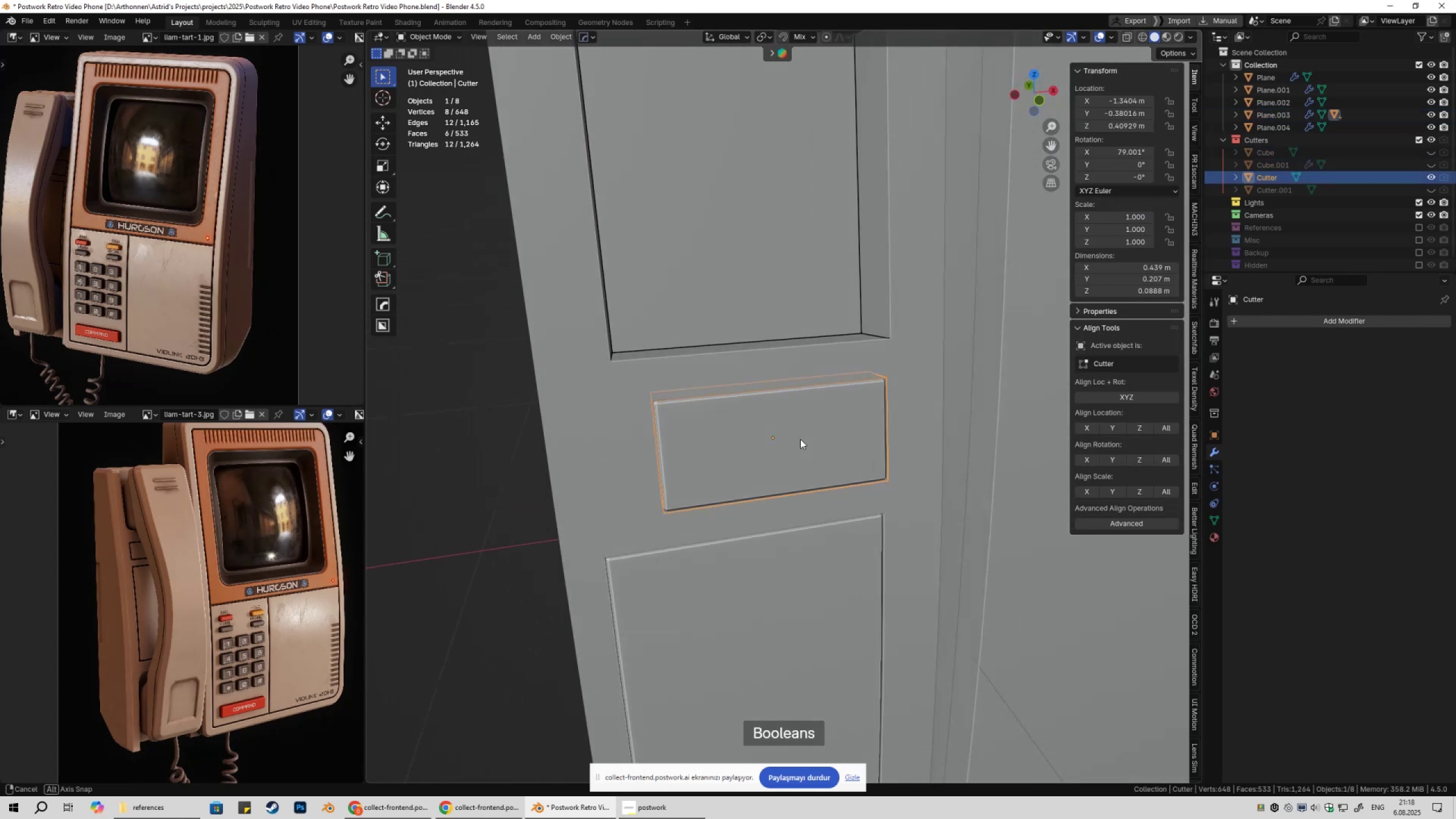 
key(Tab)
 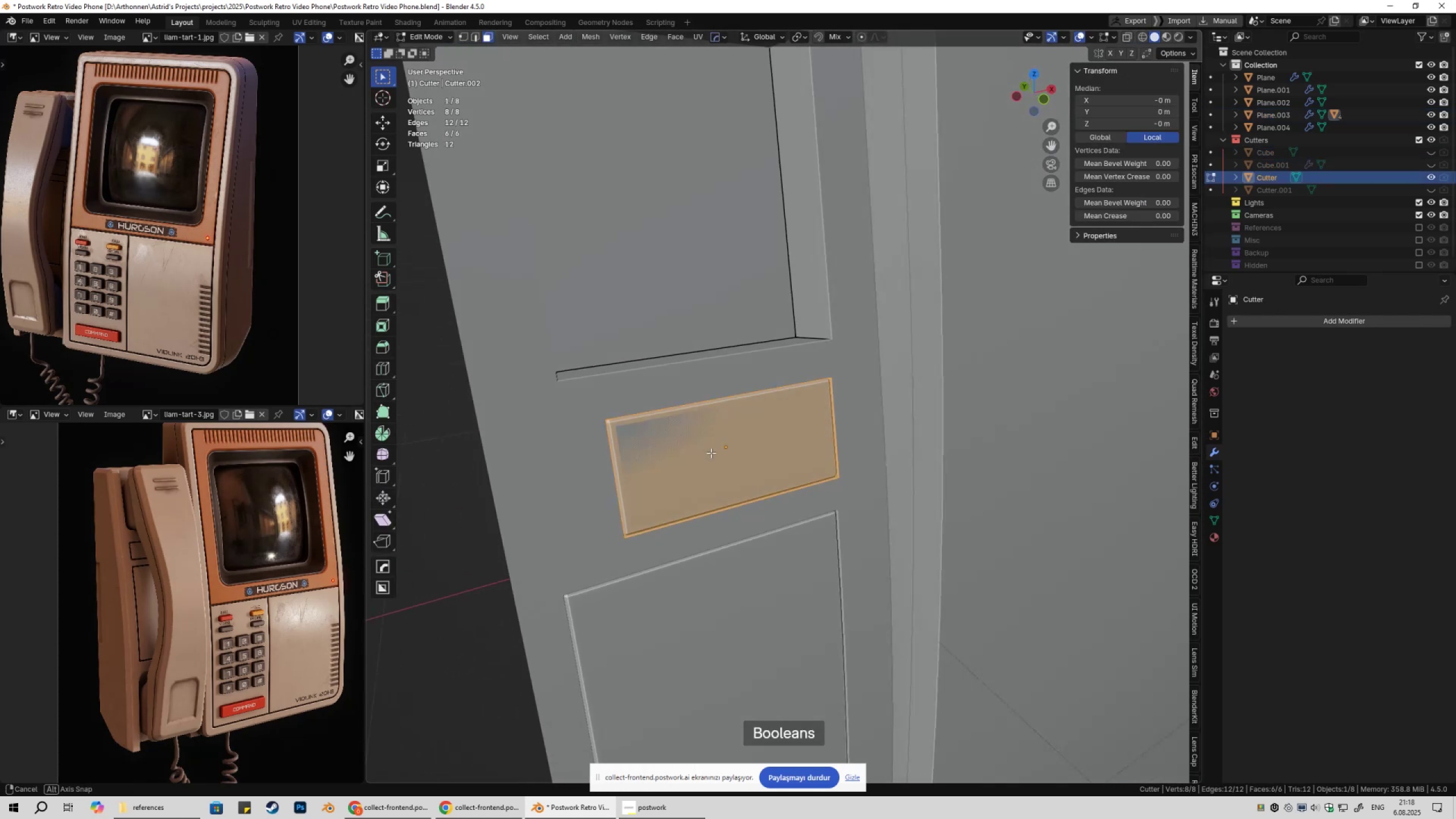 
key(3)
 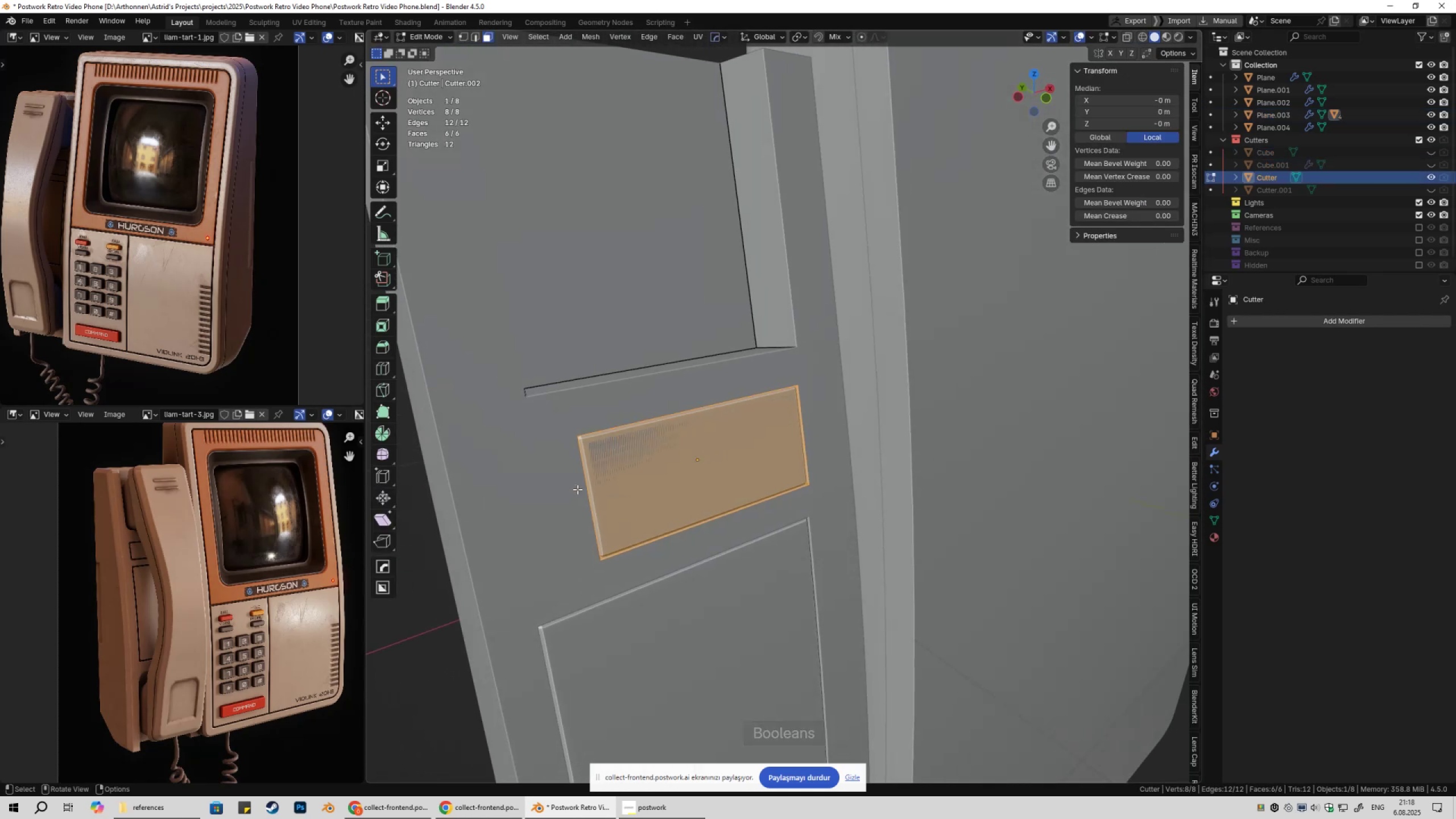 
left_click([577, 489])
 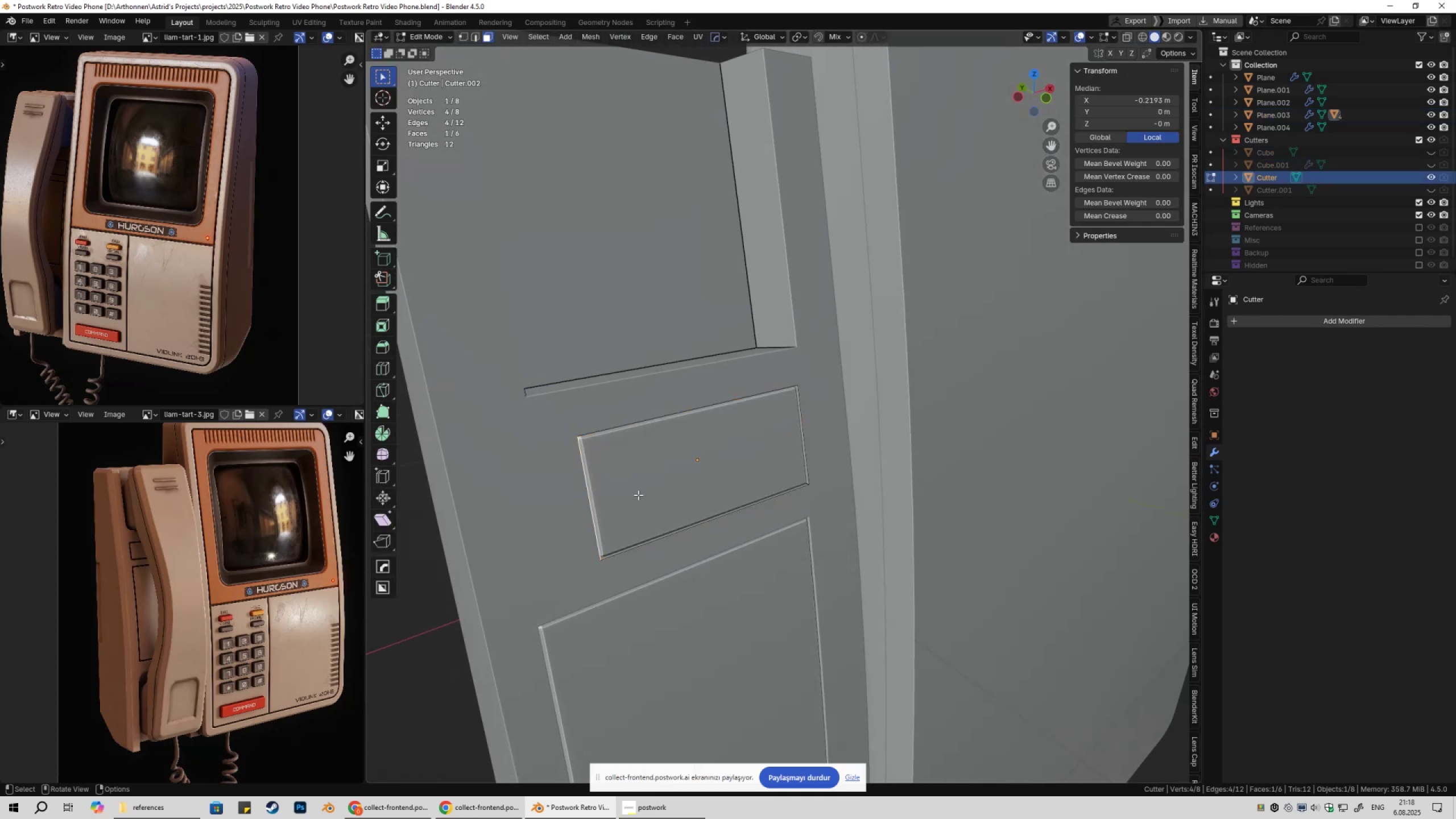 
type(gx)
 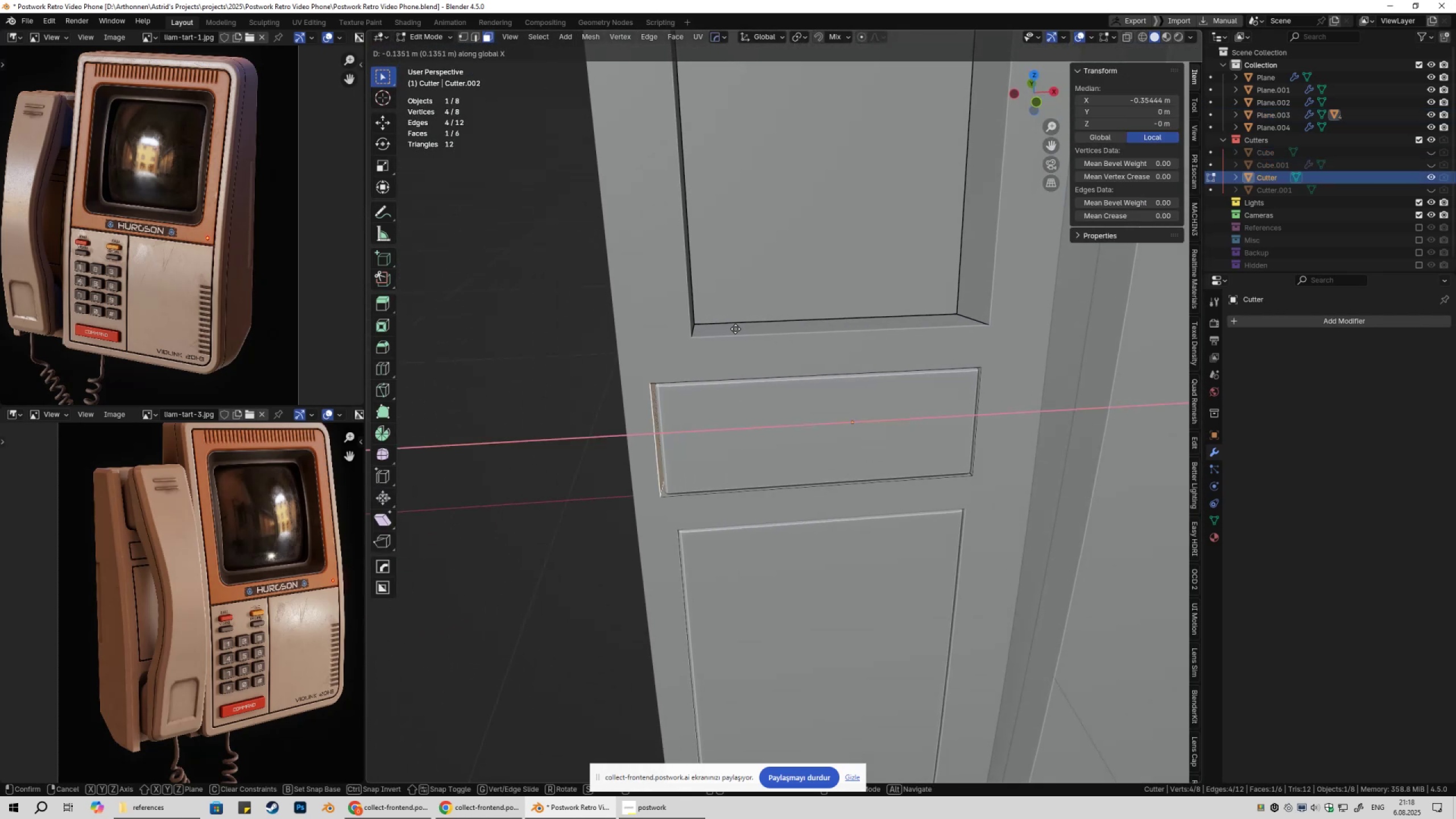 
hold_key(key=ControlLeft, duration=0.53)
left_click([697, 318])
 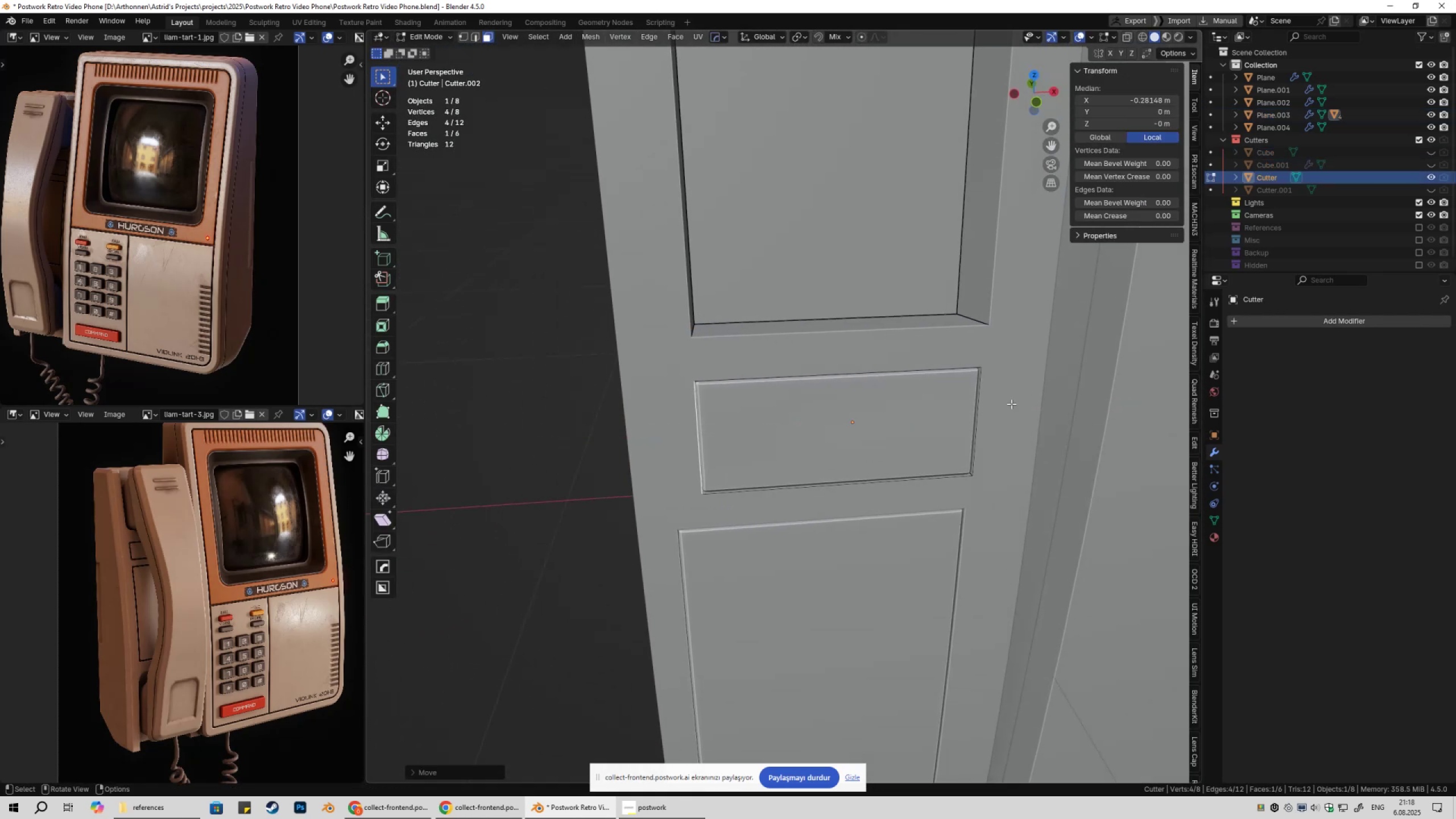 
key(Shift+ShiftLeft)
 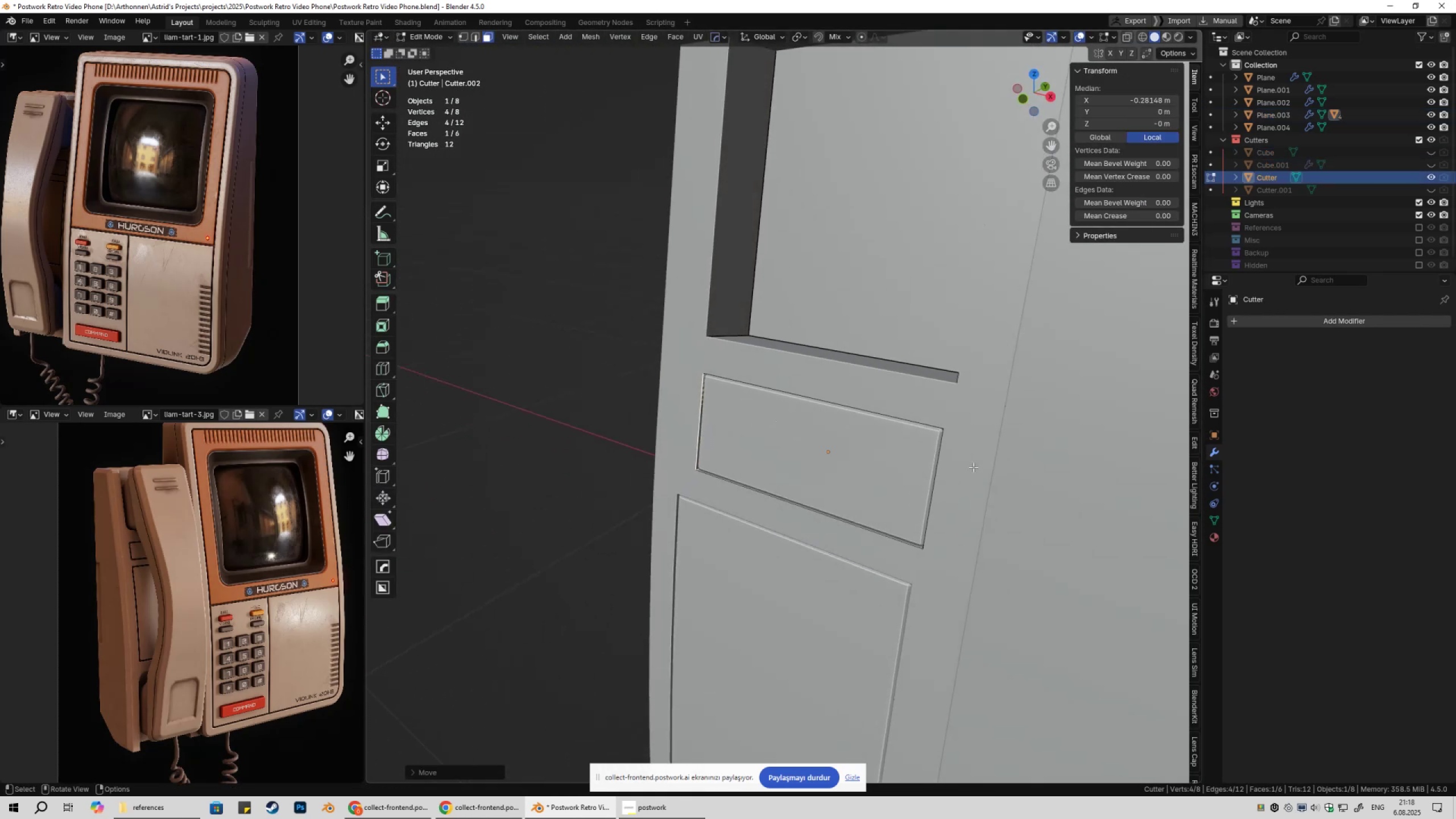 
key(3)
 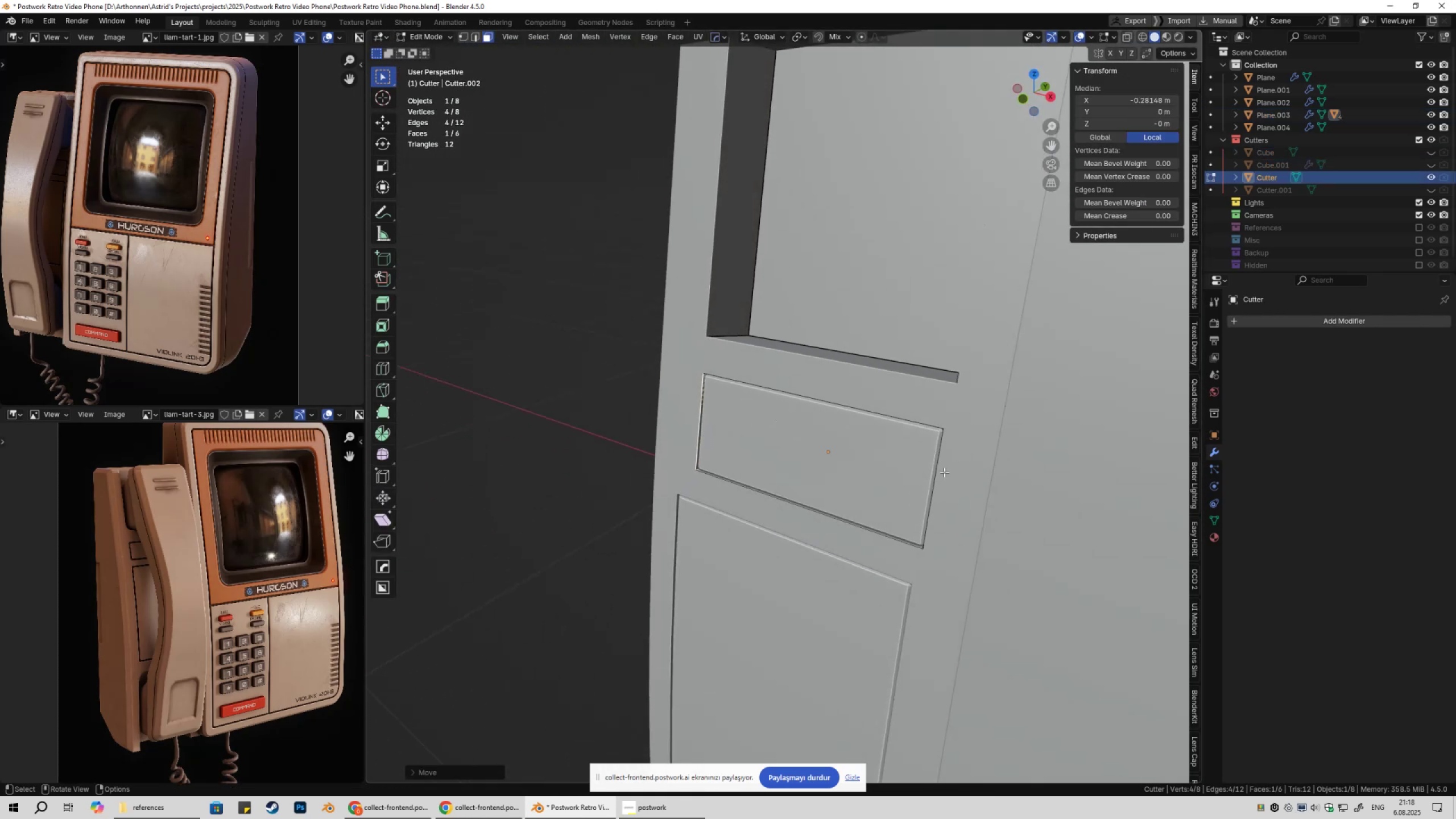 
left_click([944, 472])
 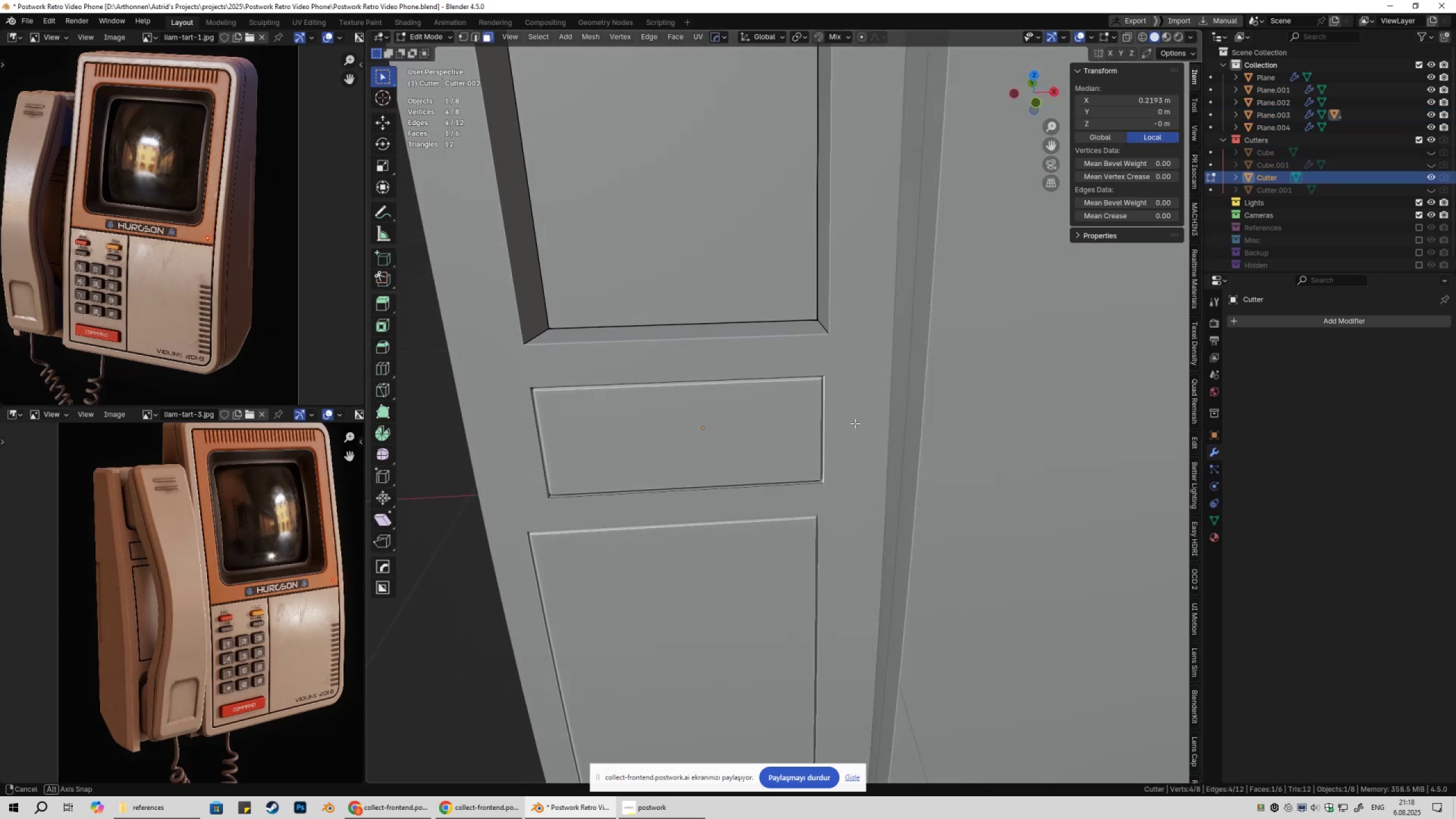 
type(gx)
 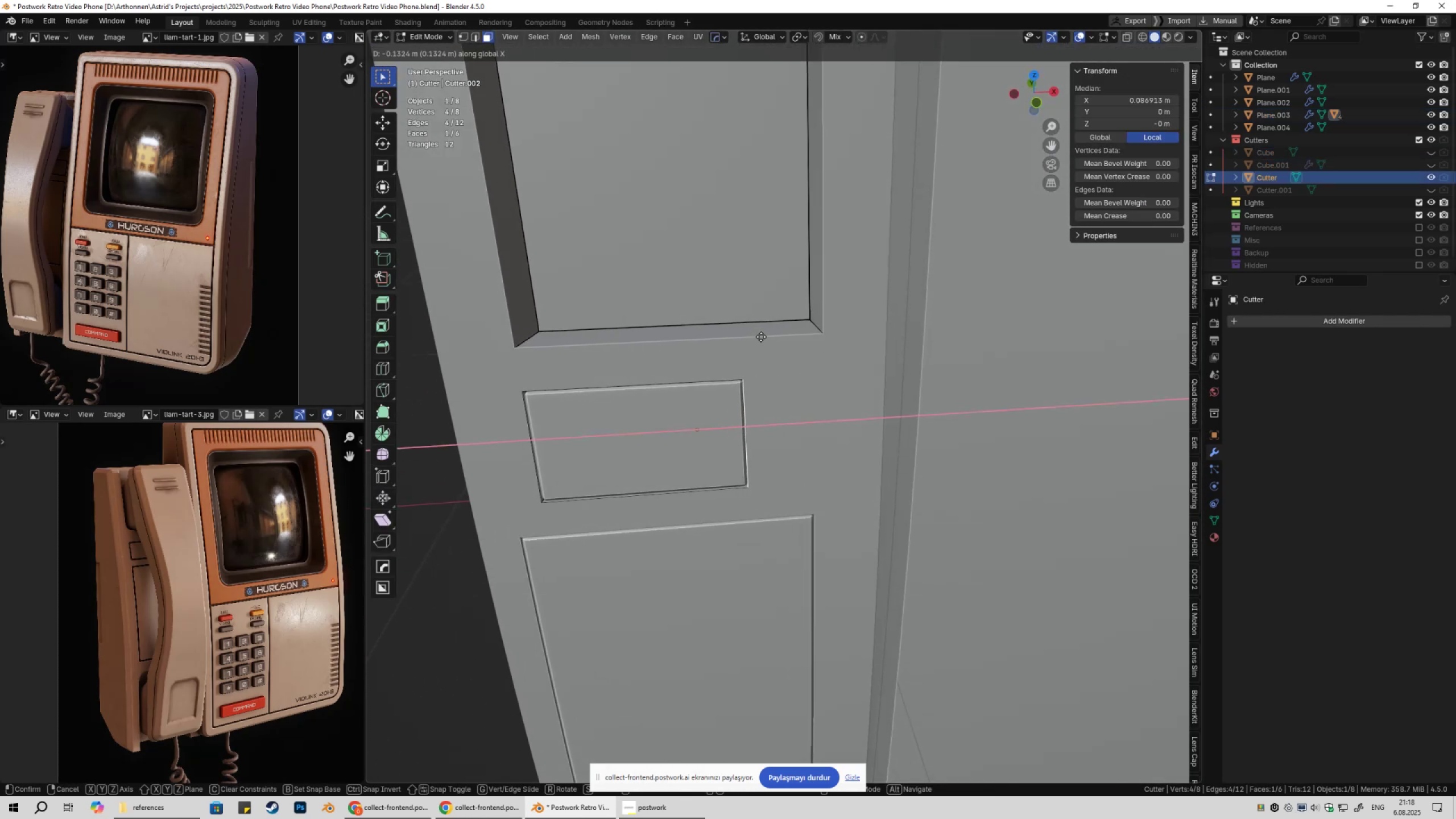 
hold_key(key=ControlLeft, duration=0.58)
left_click([802, 315])
 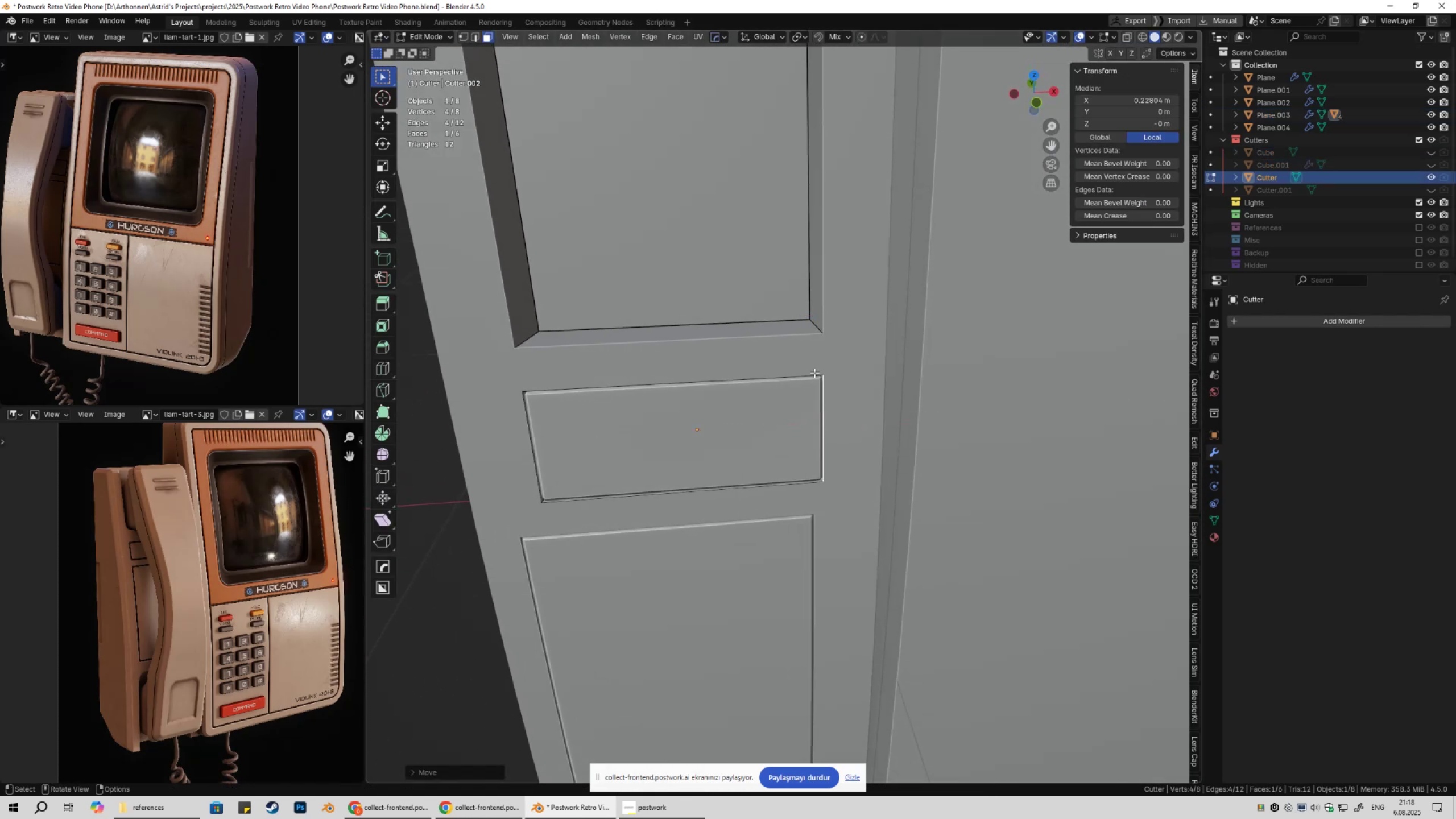 
key(Tab)
 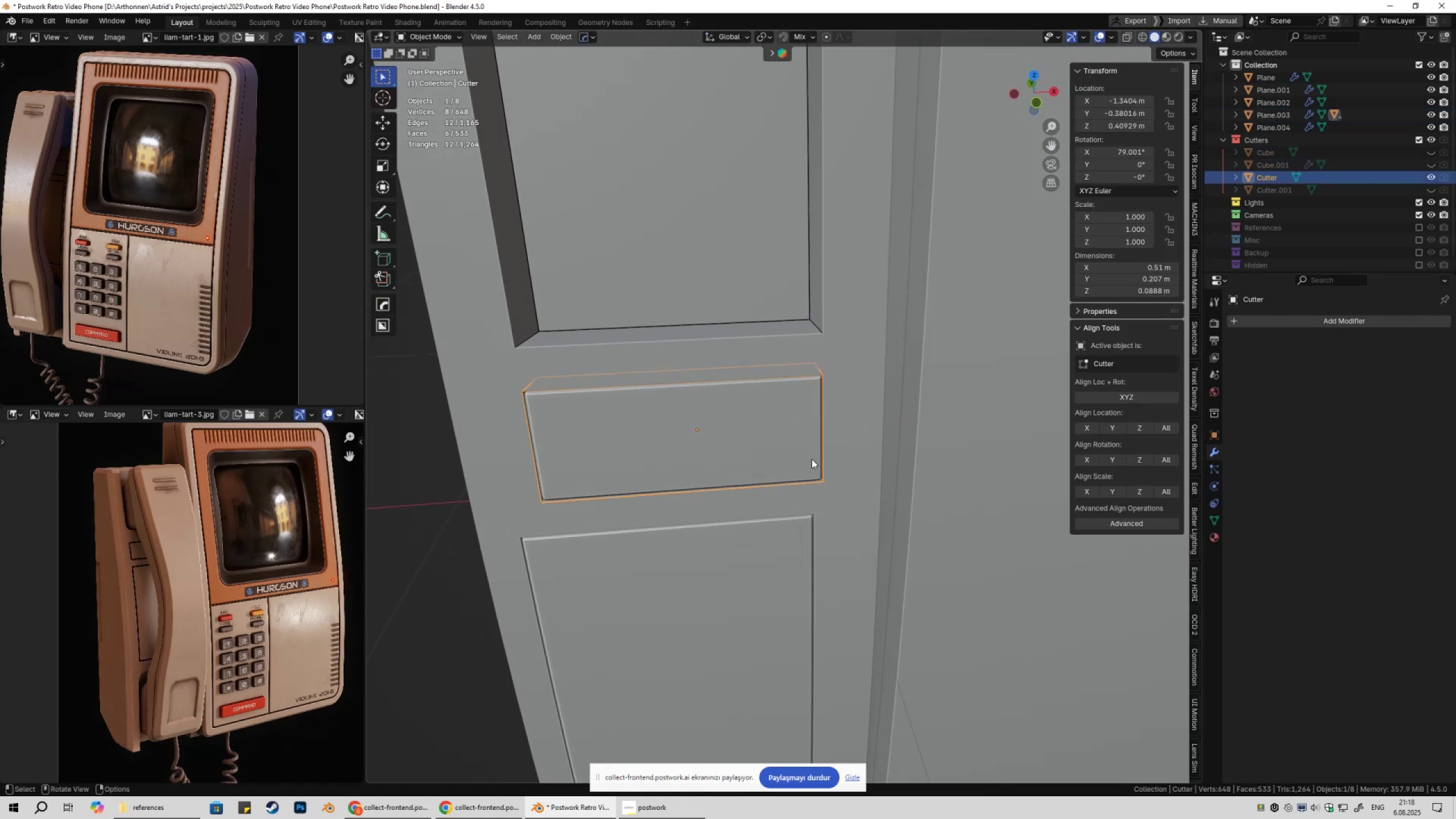 
scroll: coordinate [812, 490], scroll_direction: down, amount: 3.0
 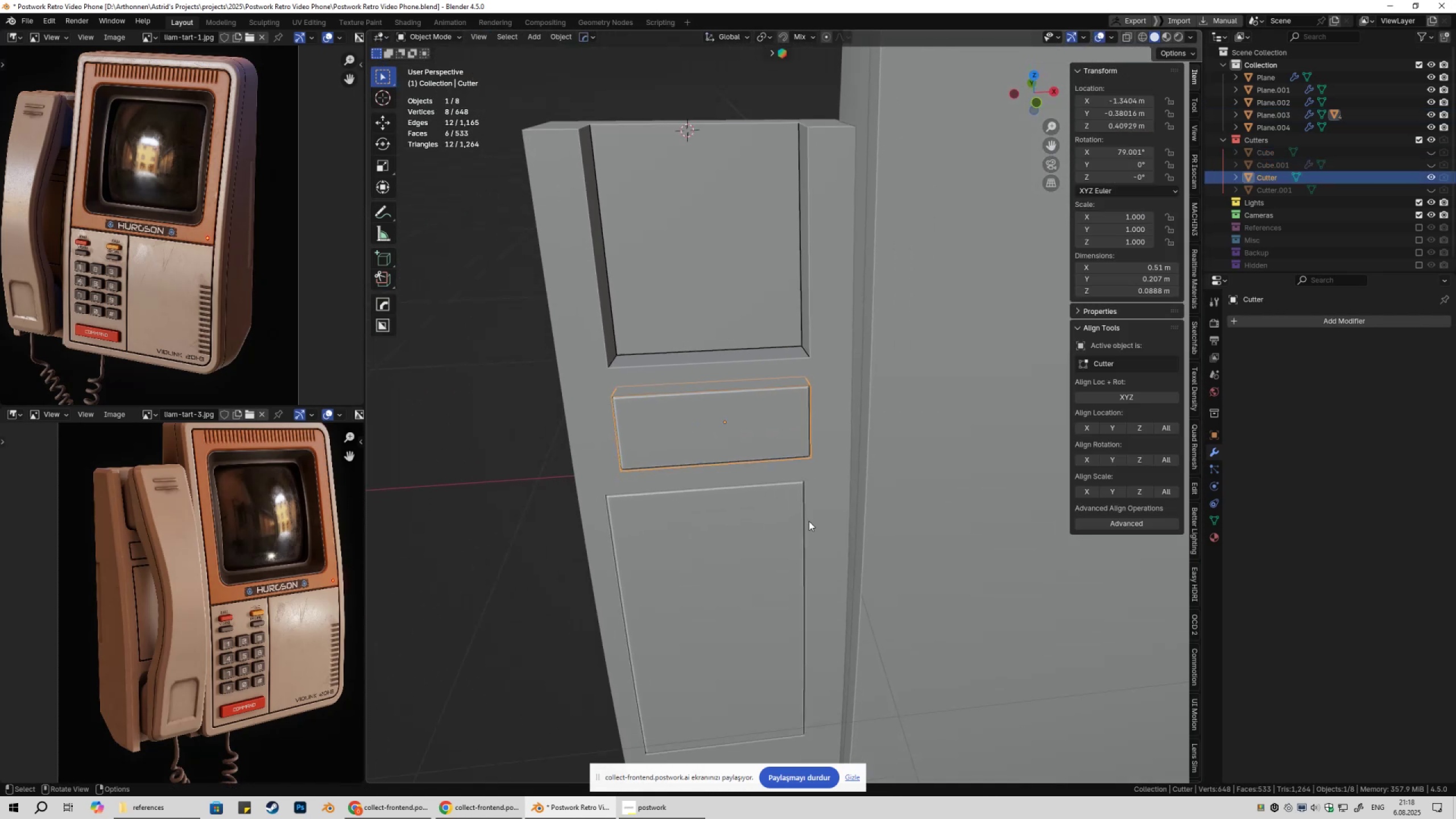 
hold_key(key=ShiftLeft, duration=0.34)
 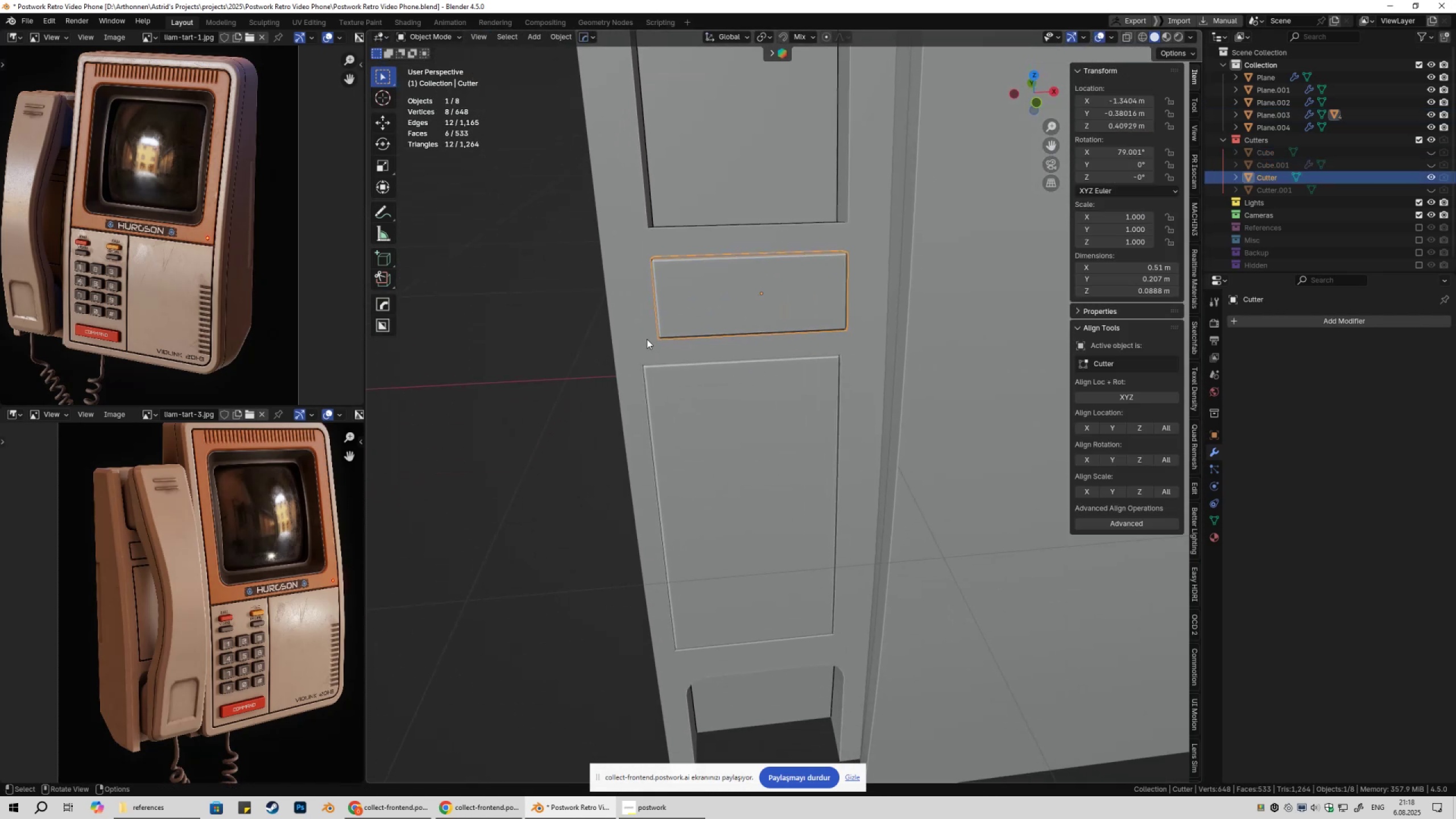 
left_click([647, 339])
 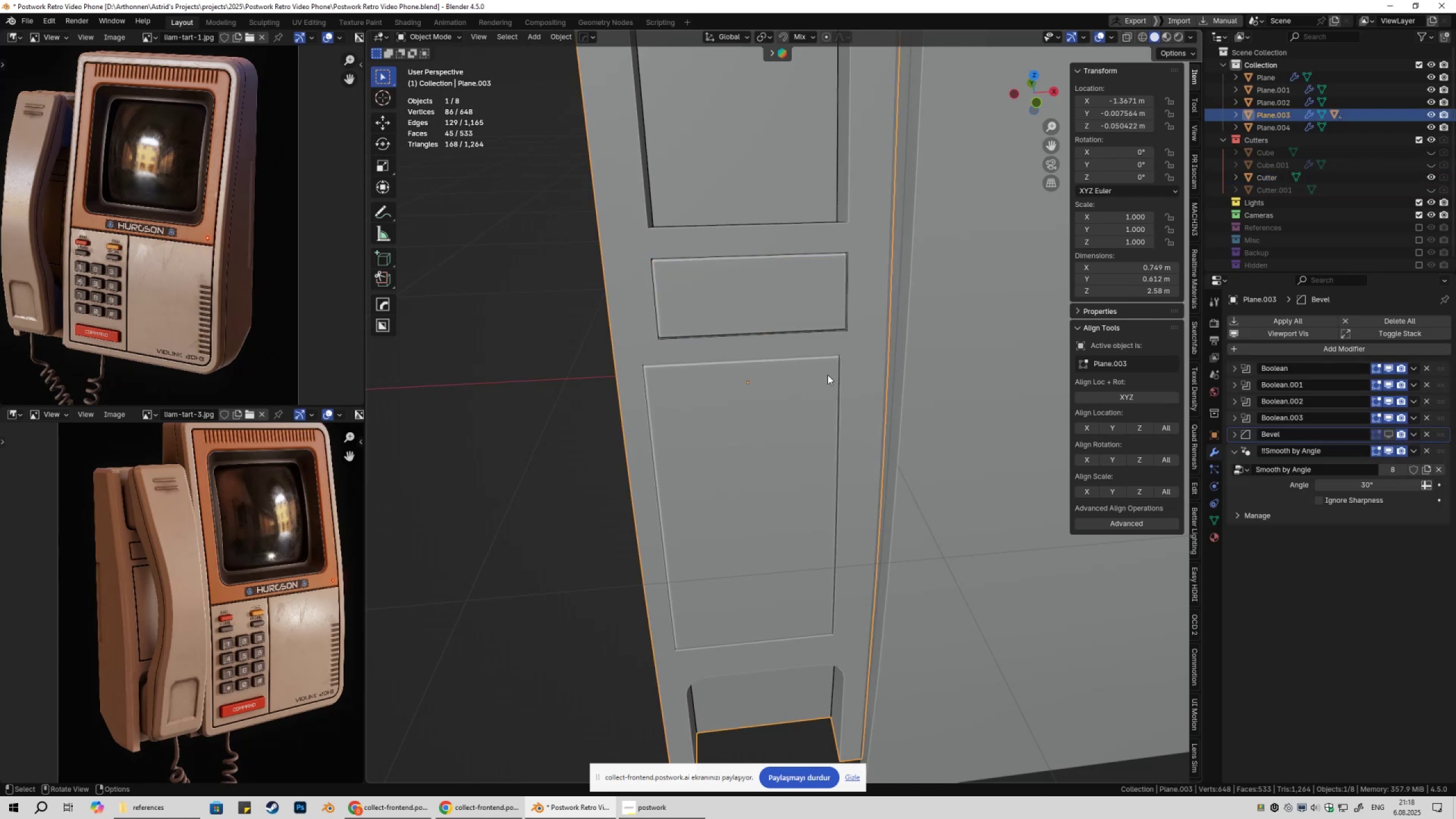 
key(Q)
 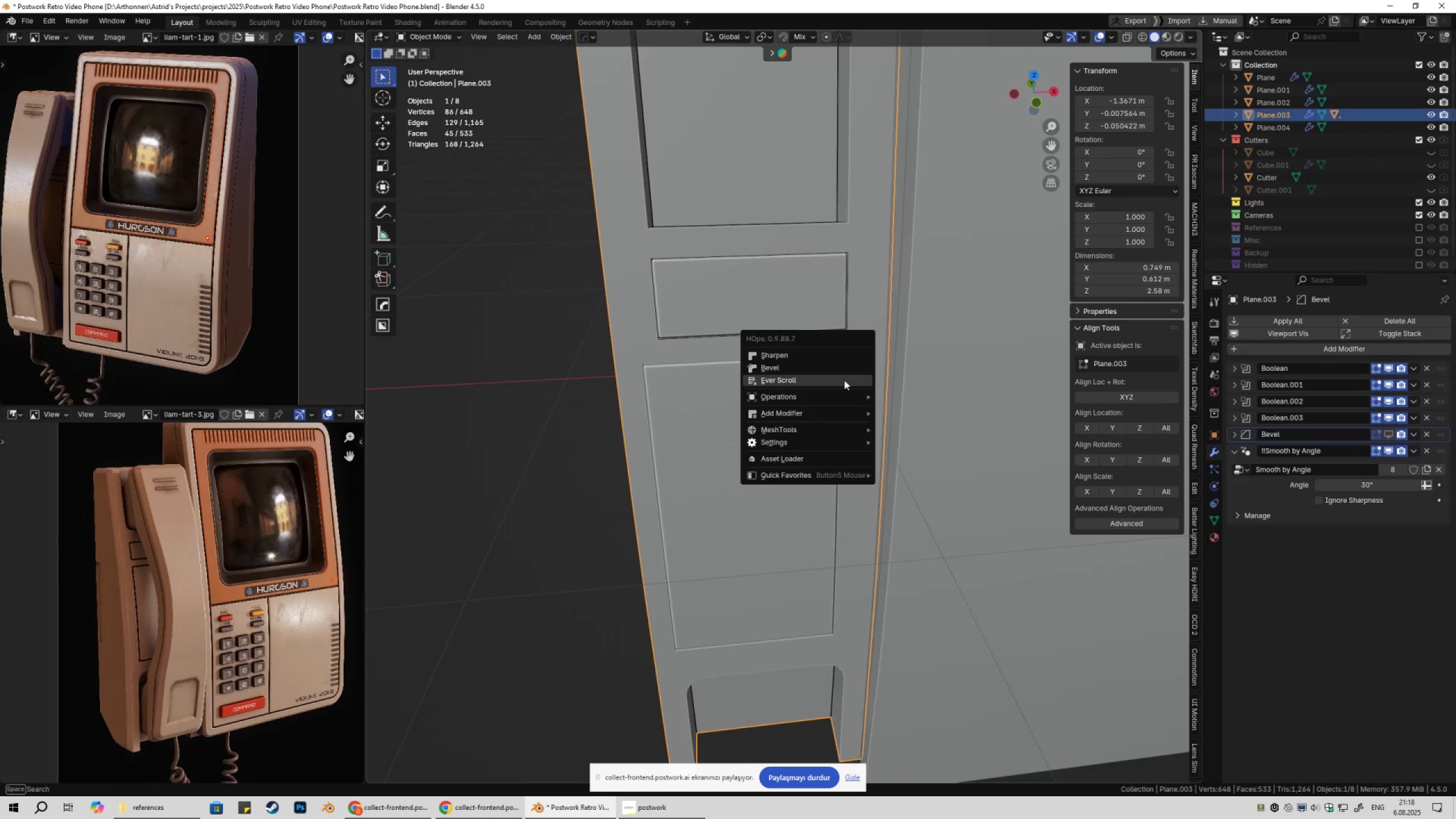 
left_click([844, 380])
 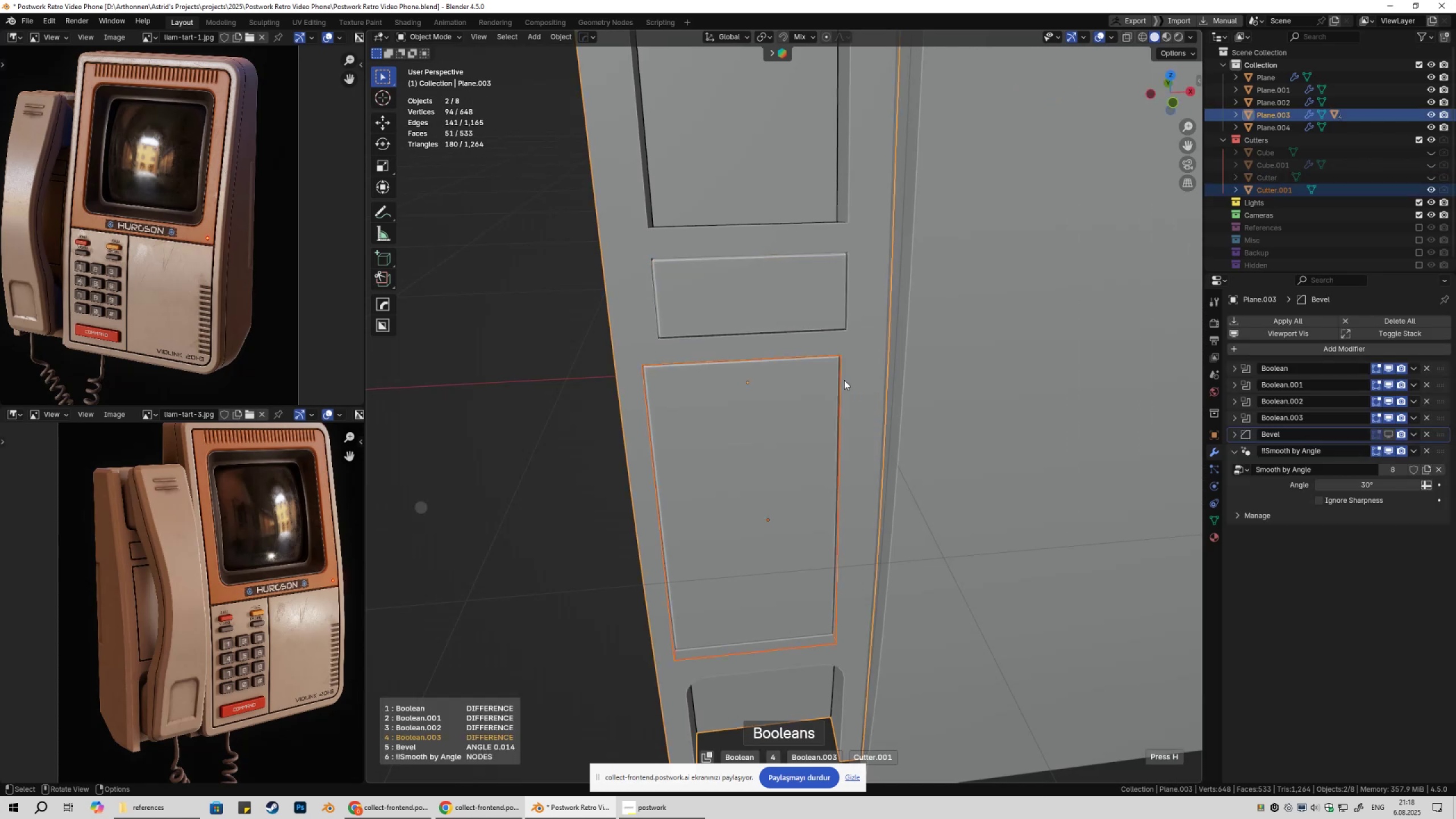 
left_click([844, 380])
 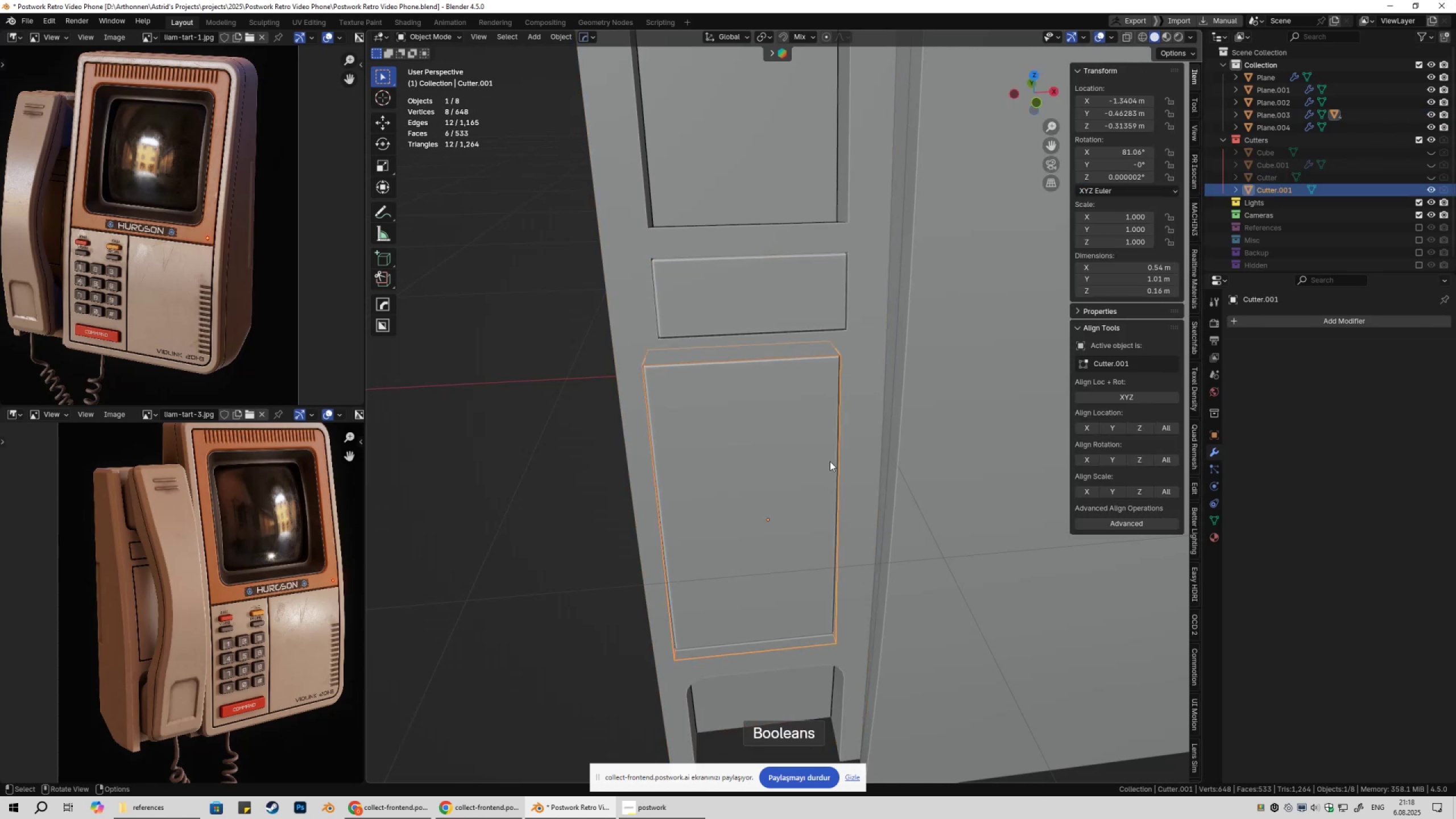 
key(Shift+ShiftLeft)
 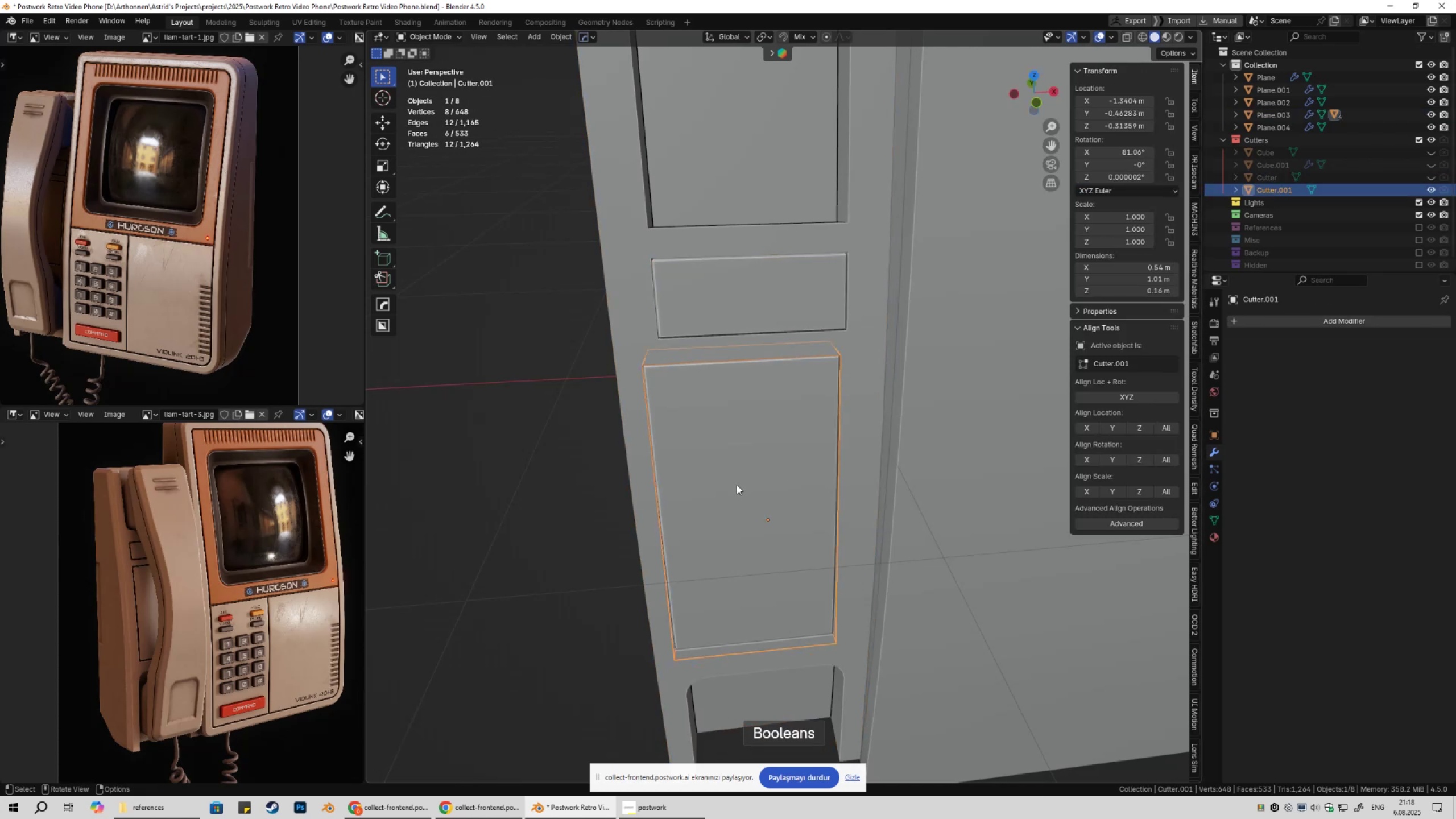 
key(Tab)
 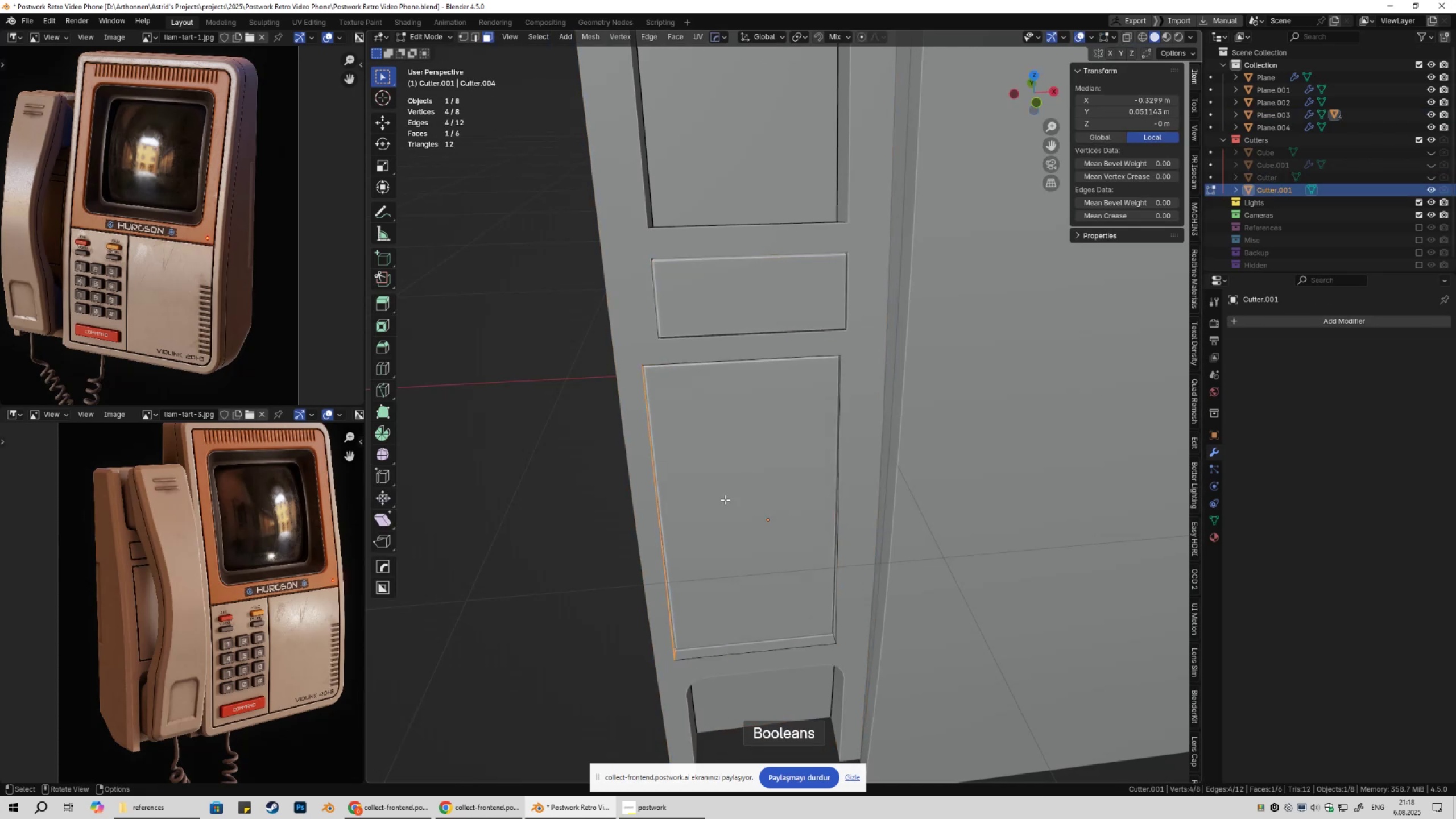 
key(Shift+ShiftLeft)
 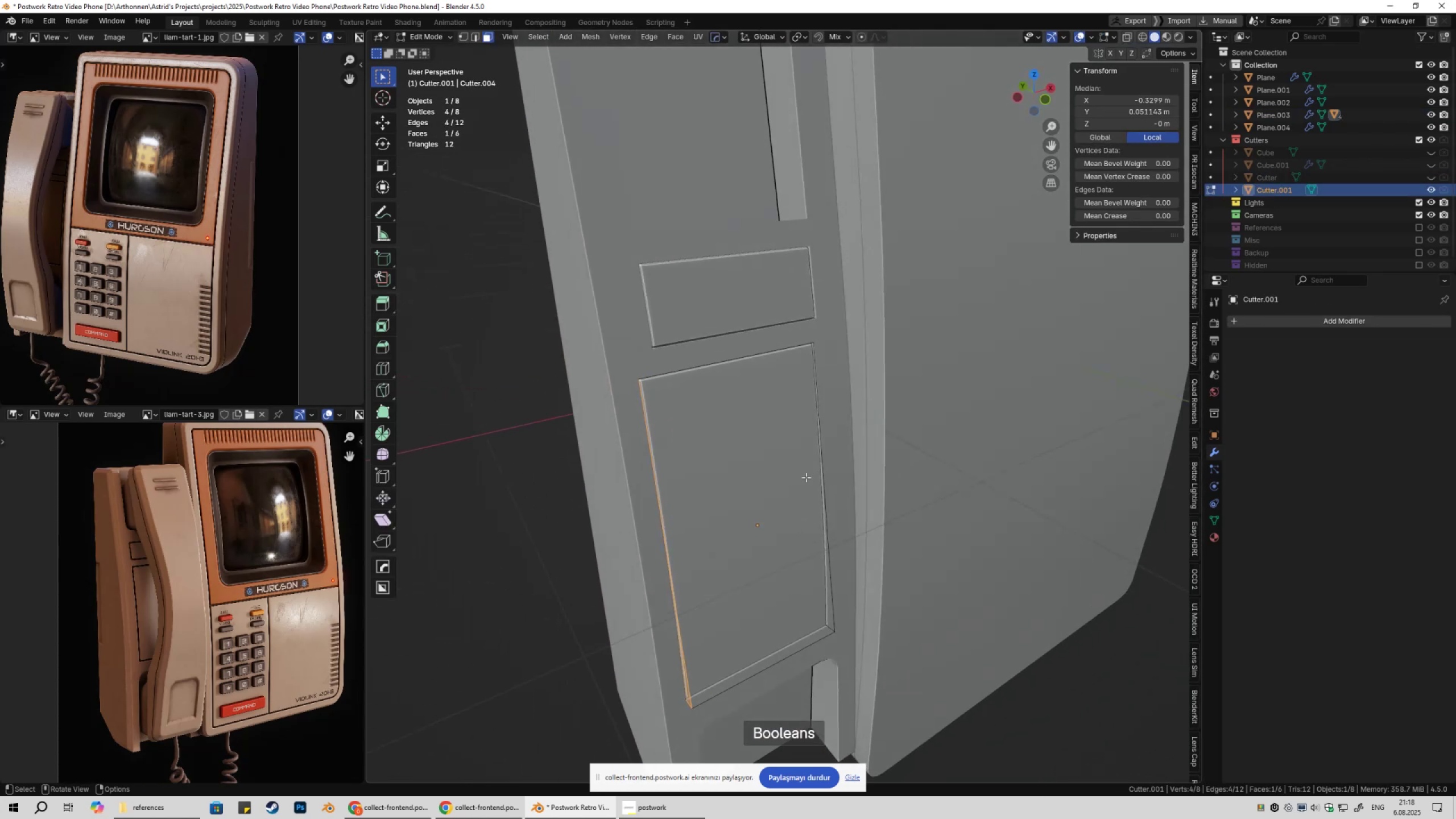 
key(3)
 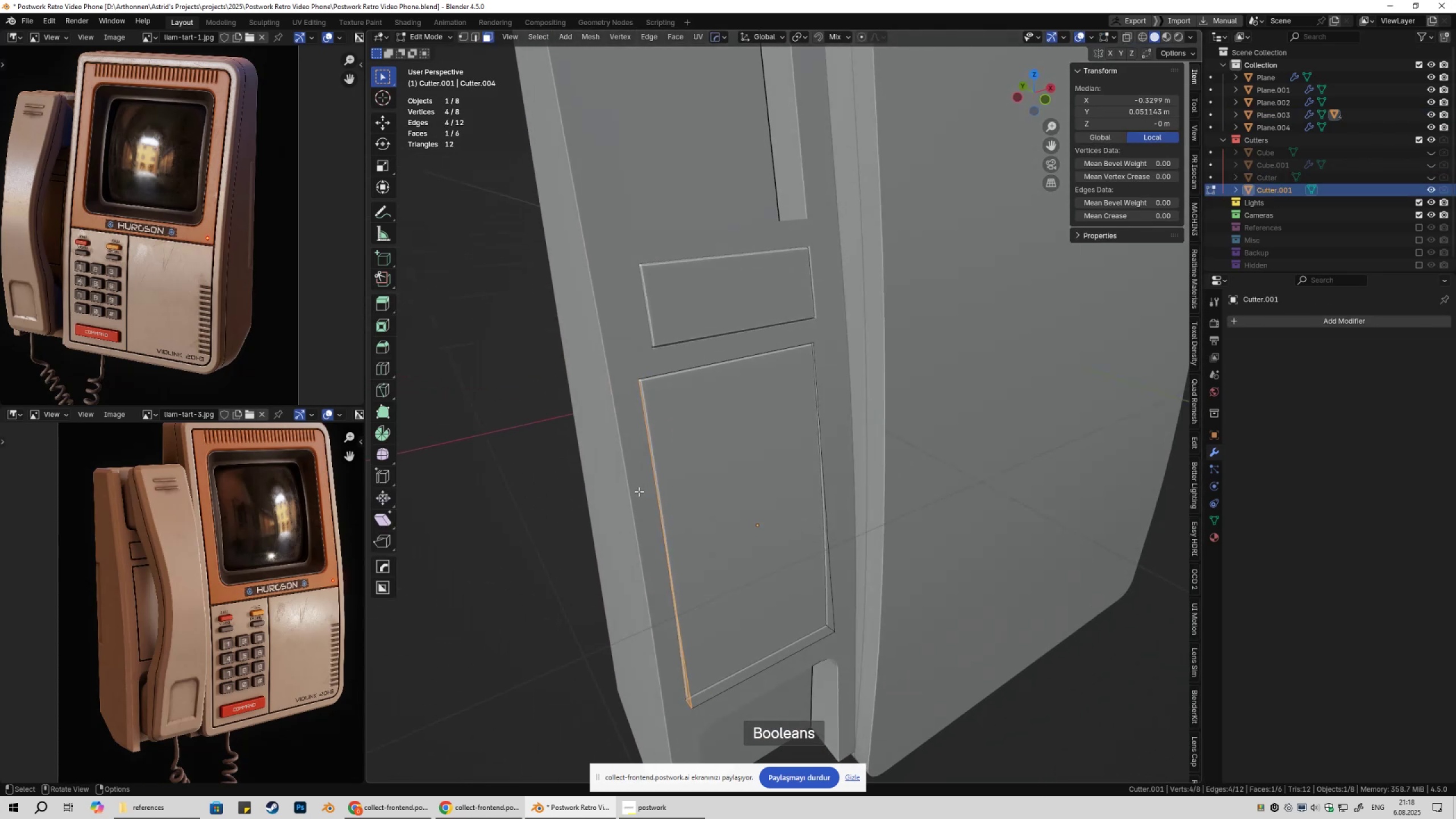 
left_click([639, 491])
 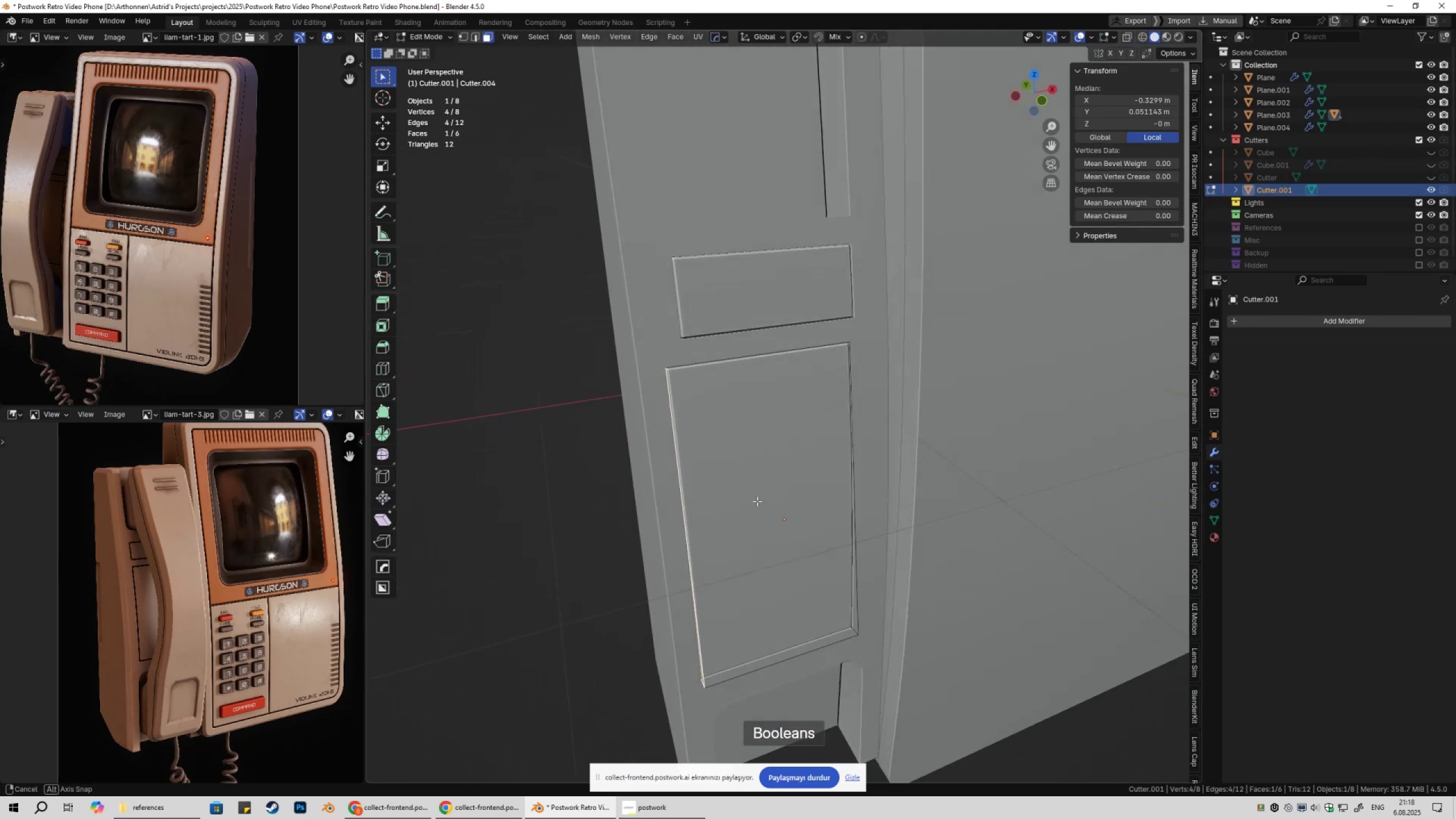 
type(gxgx)
 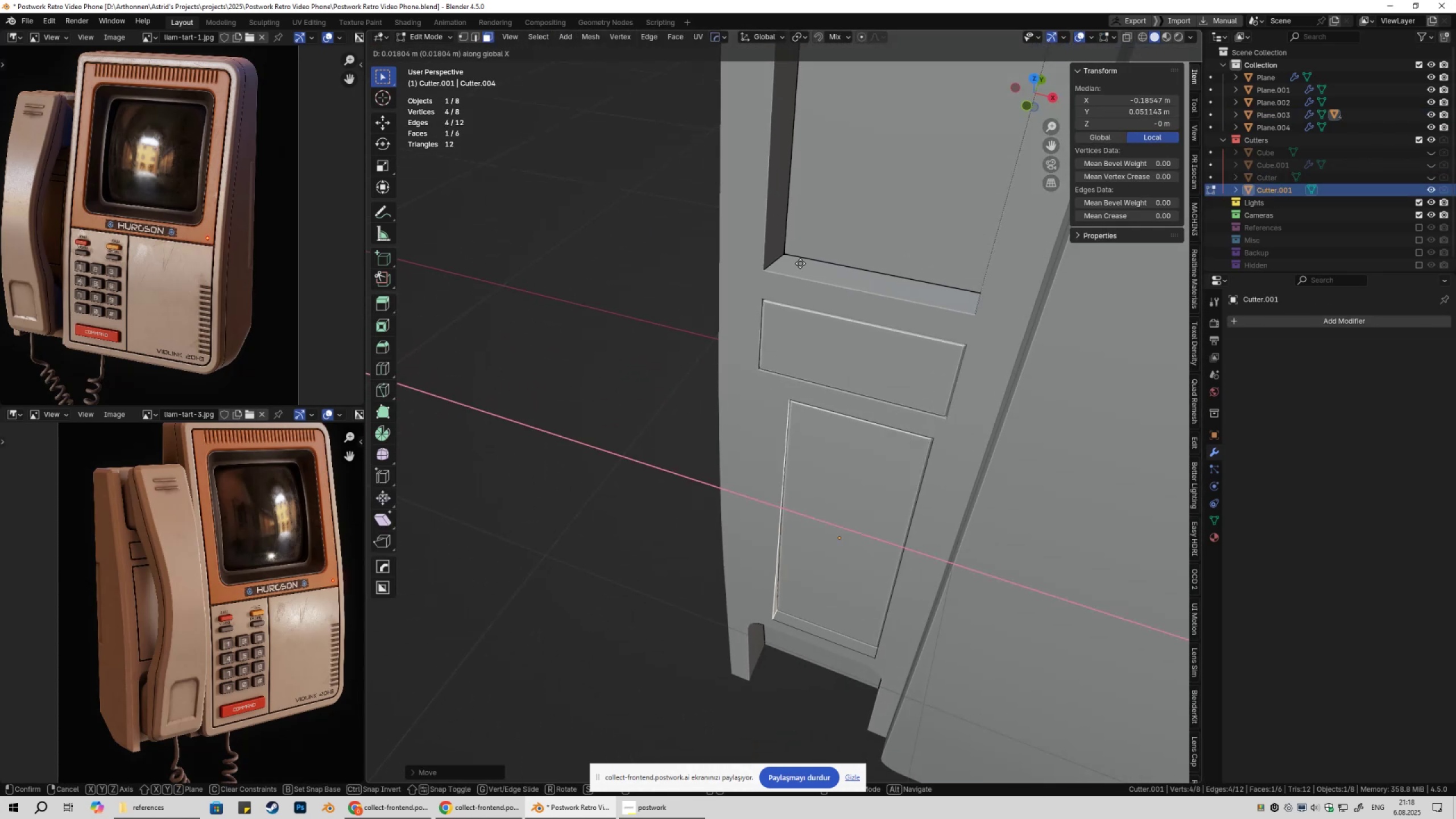 
hold_key(key=ControlLeft, duration=0.46)
left_click([783, 249])
 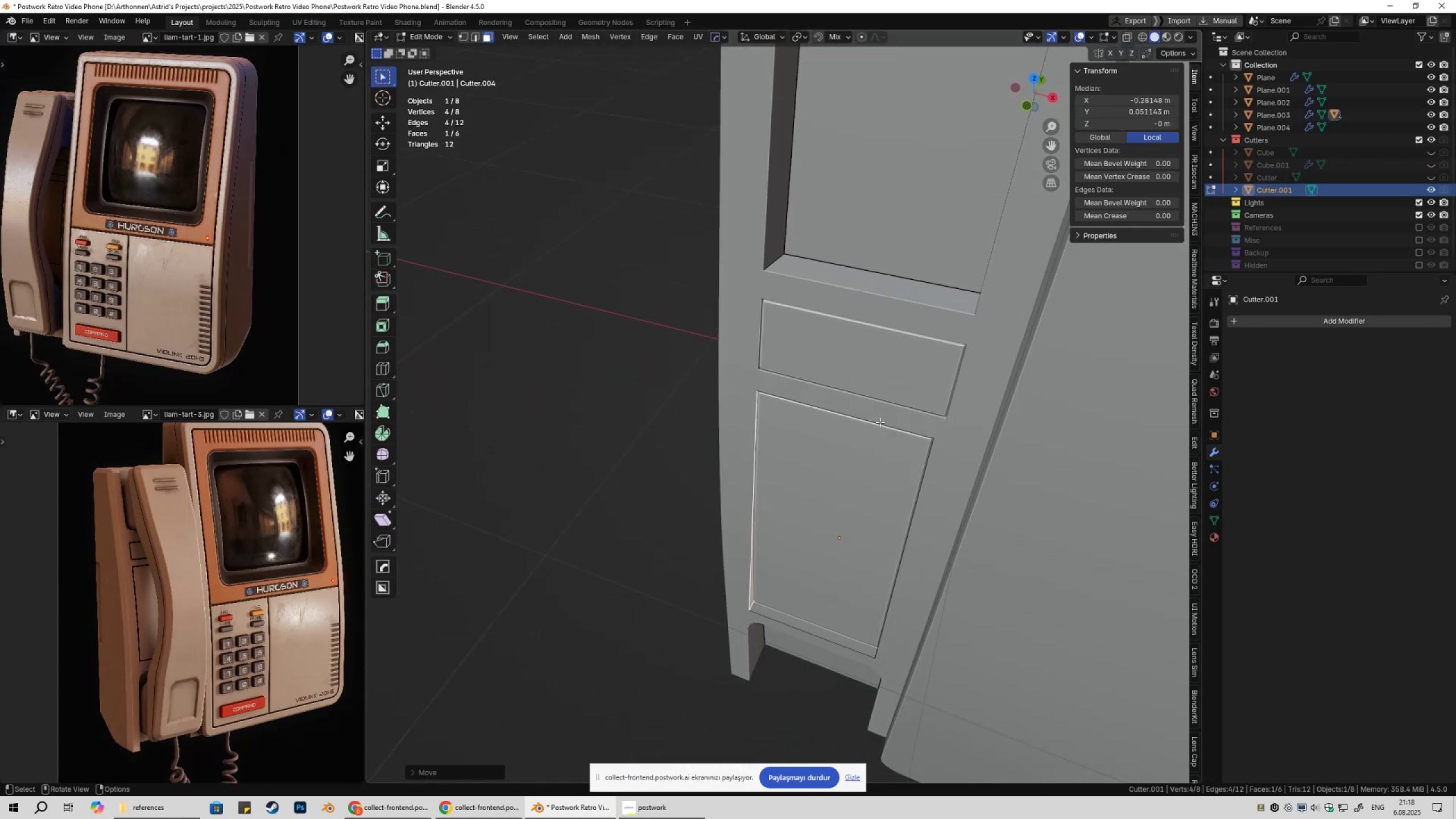 
key(Shift+ShiftLeft)
 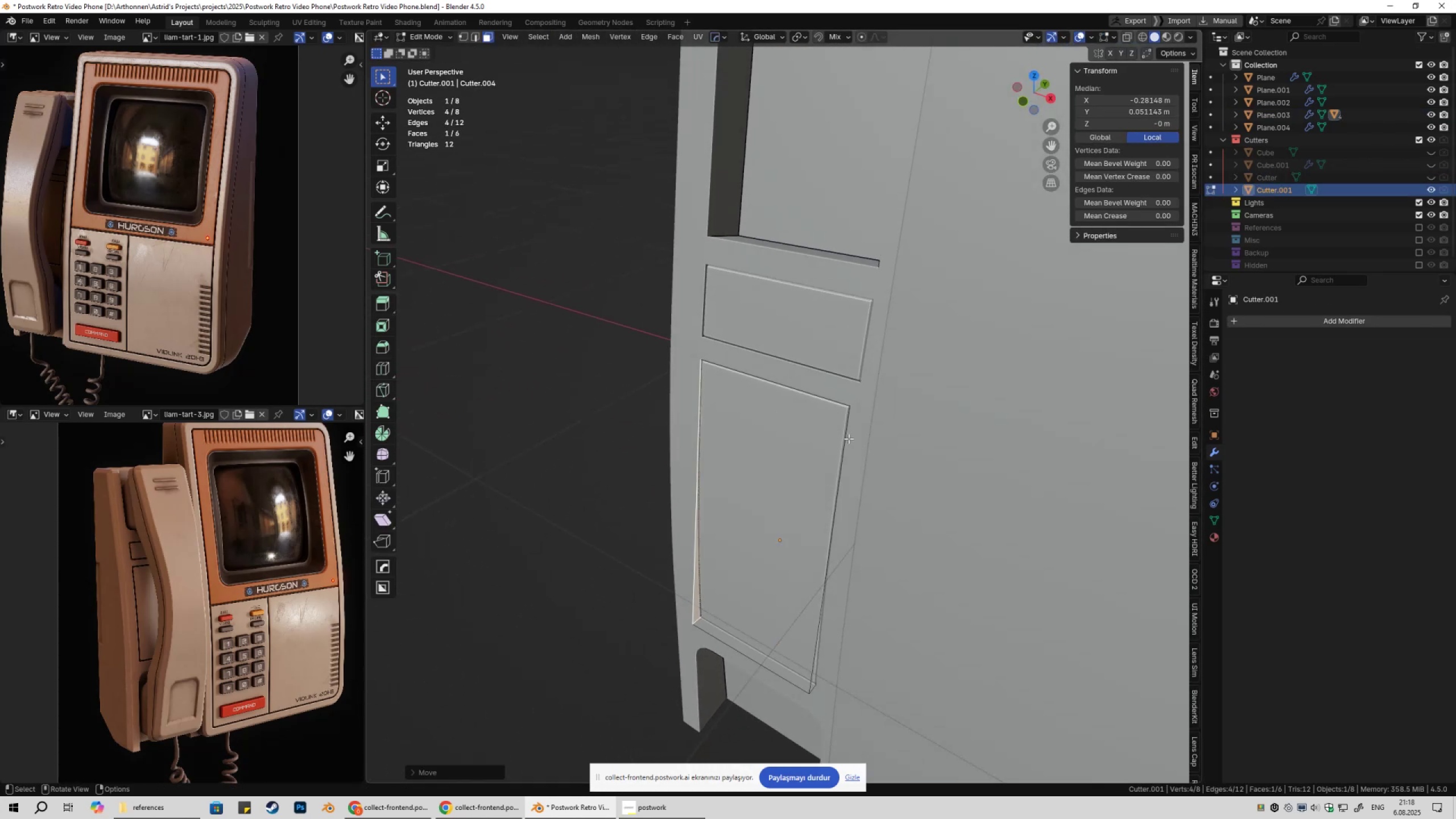 
left_click([853, 440])
 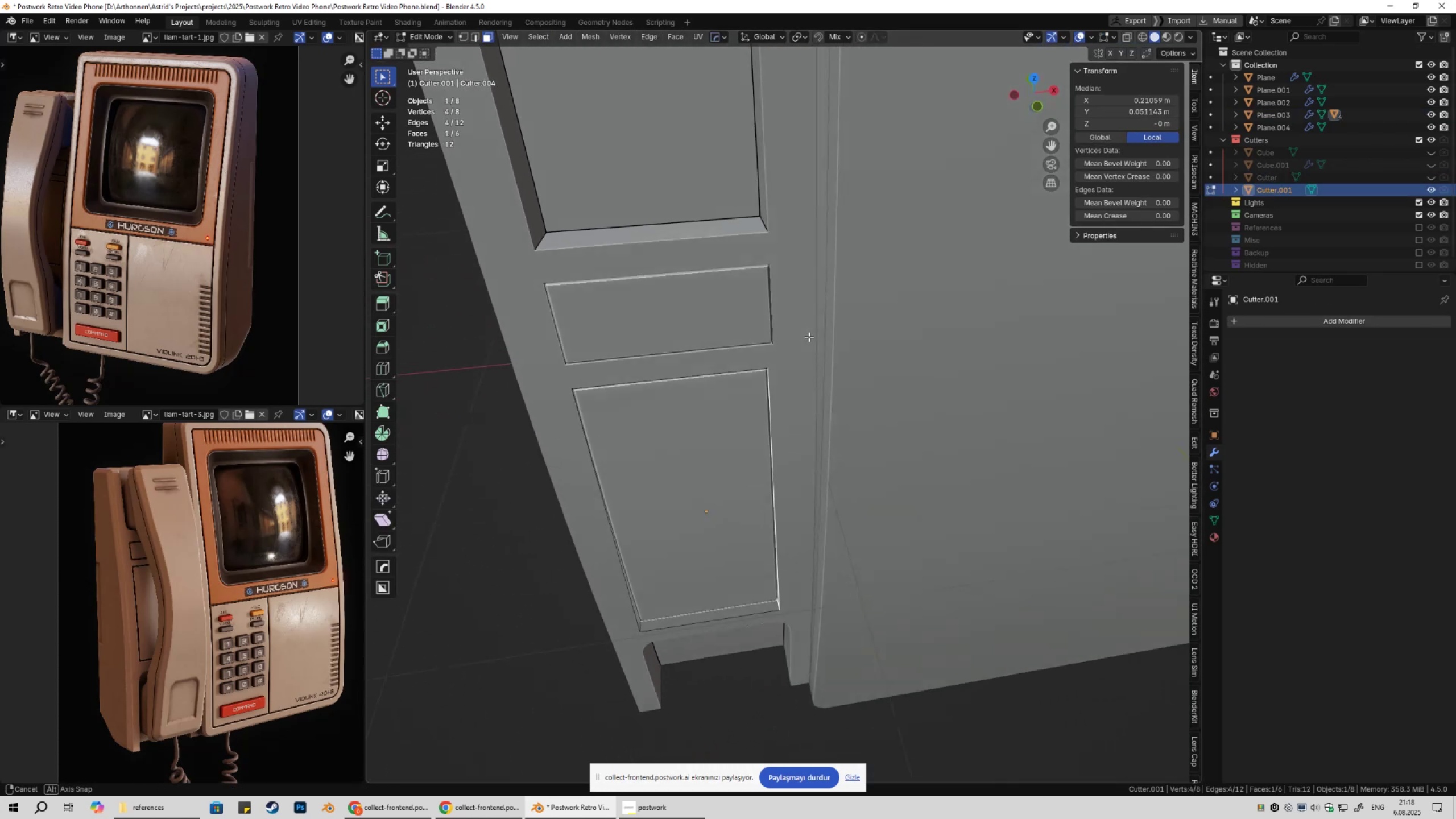 
type(gx)
 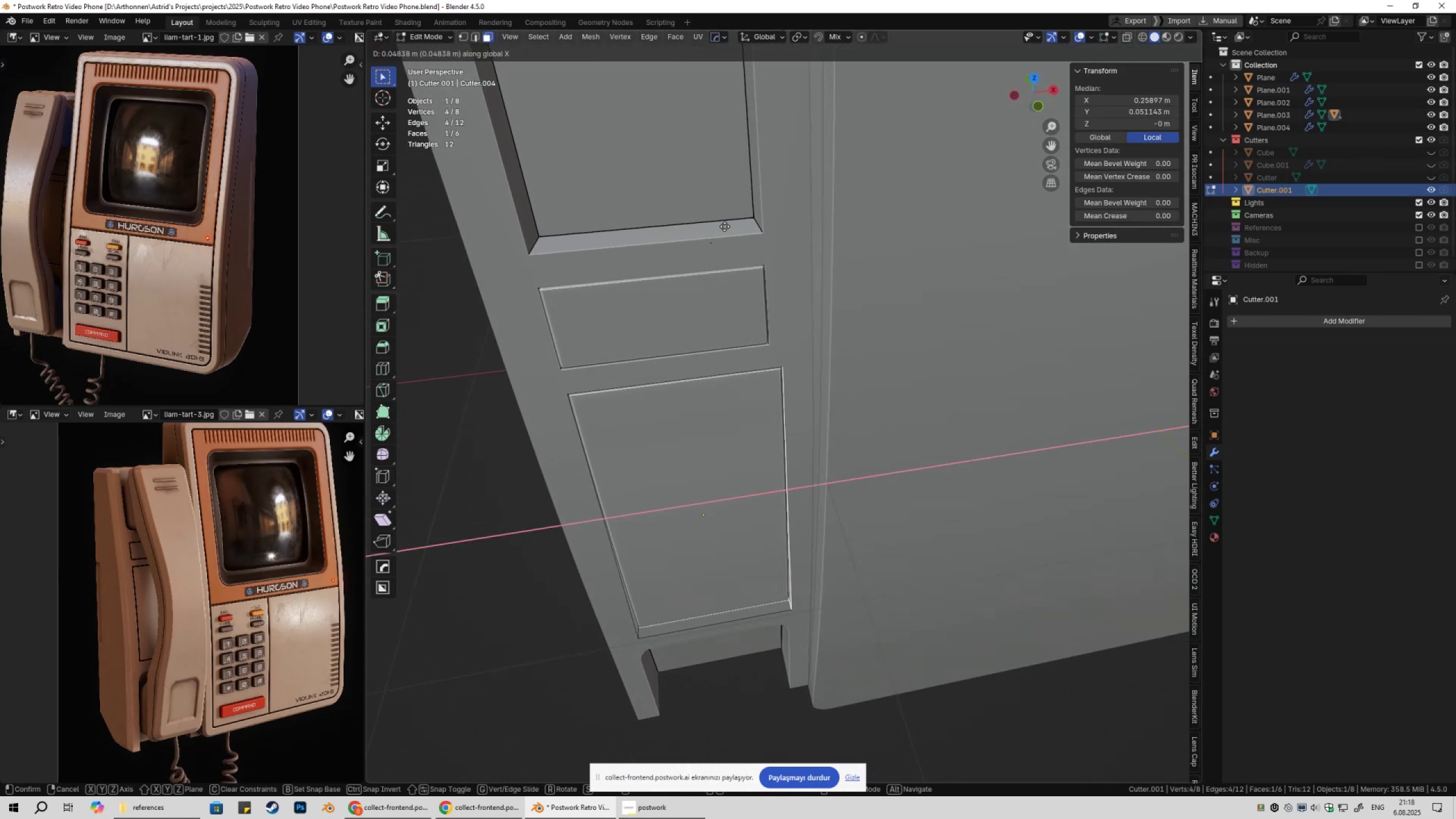 
hold_key(key=ControlLeft, duration=0.57)
left_click([748, 217])
 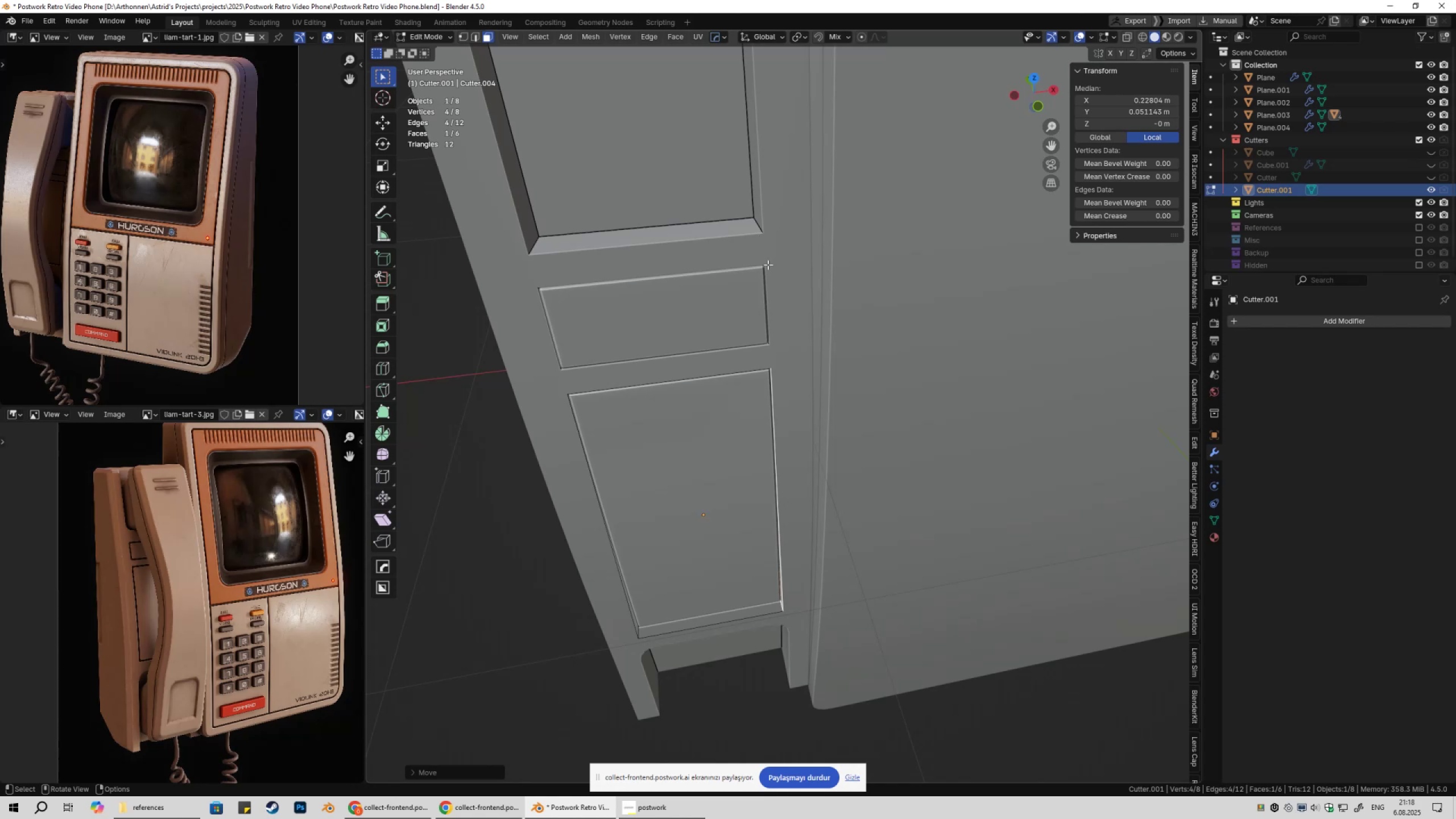 
key(Tab)
 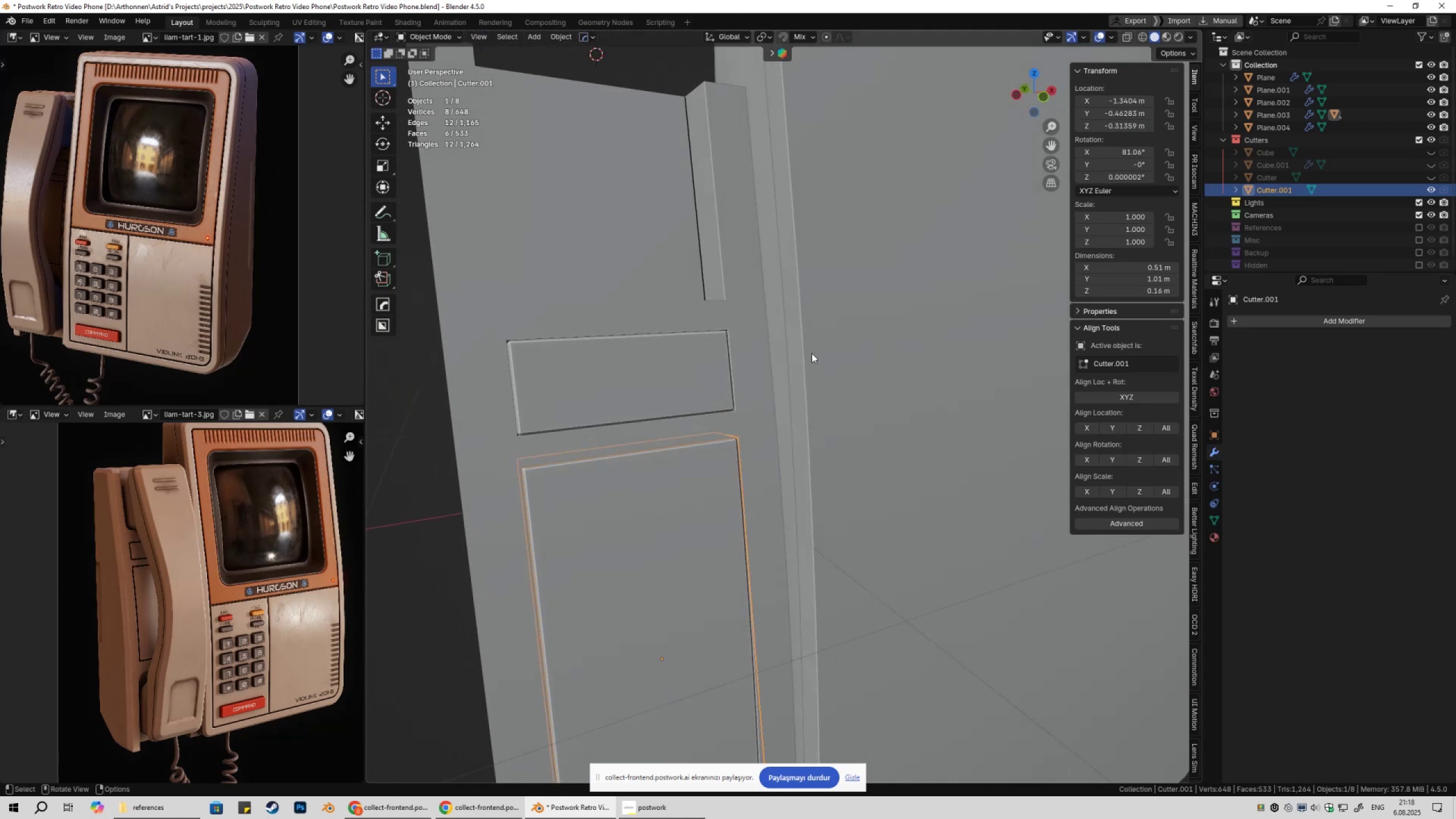 
left_click([812, 353])
 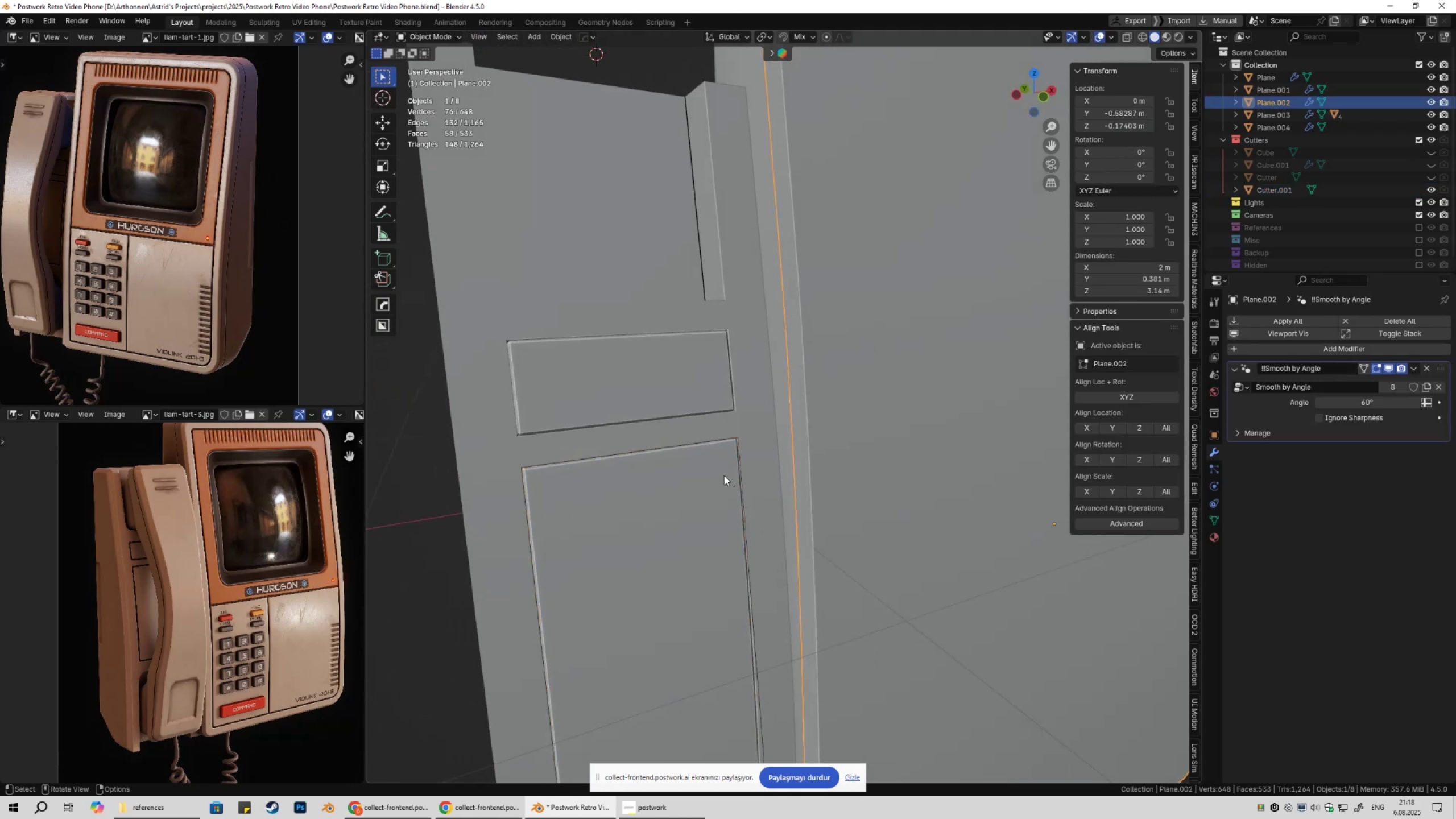 
hold_key(key=ShiftLeft, duration=0.34)
 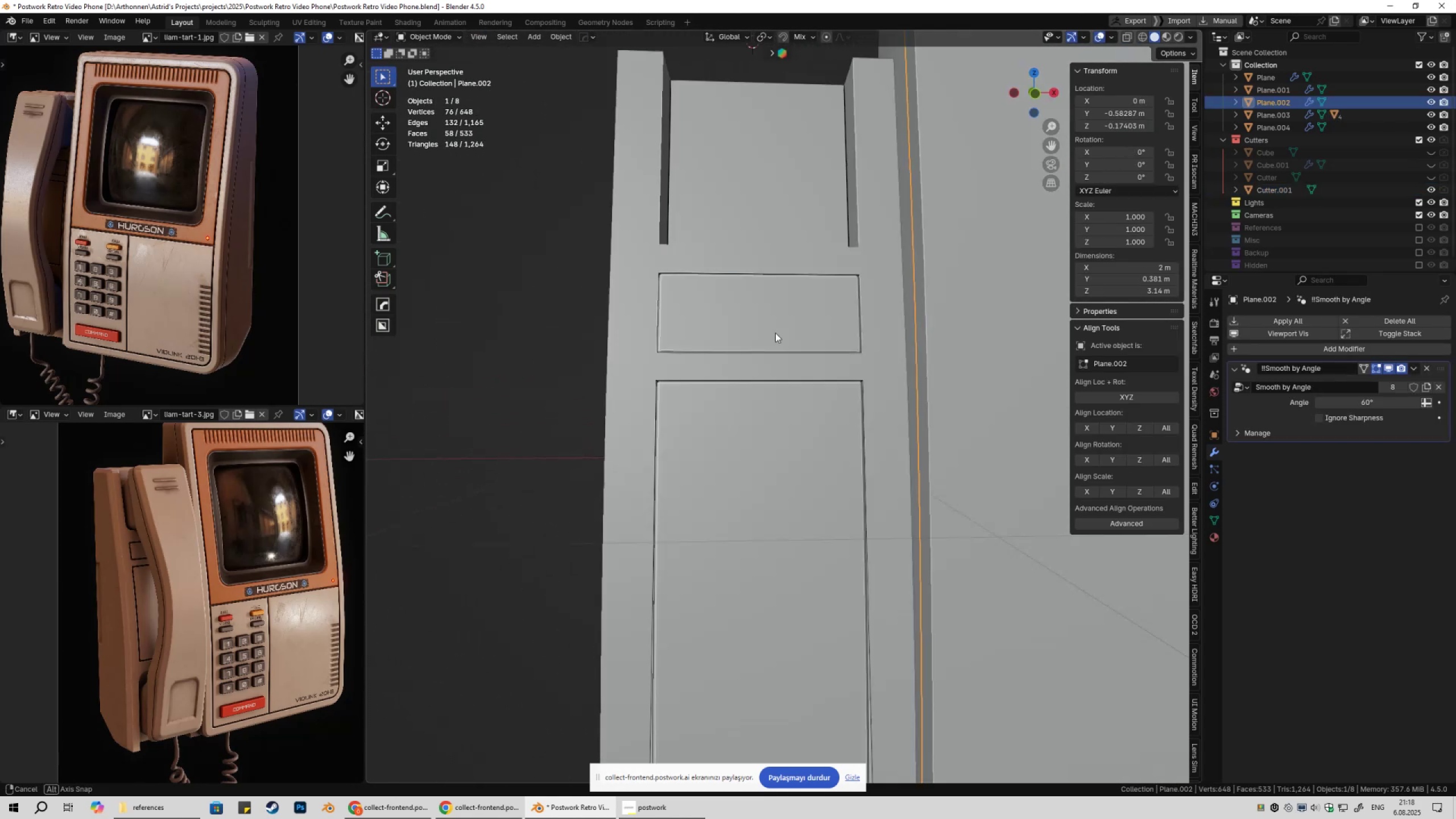 
scroll: coordinate [724, 420], scroll_direction: down, amount: 8.0
 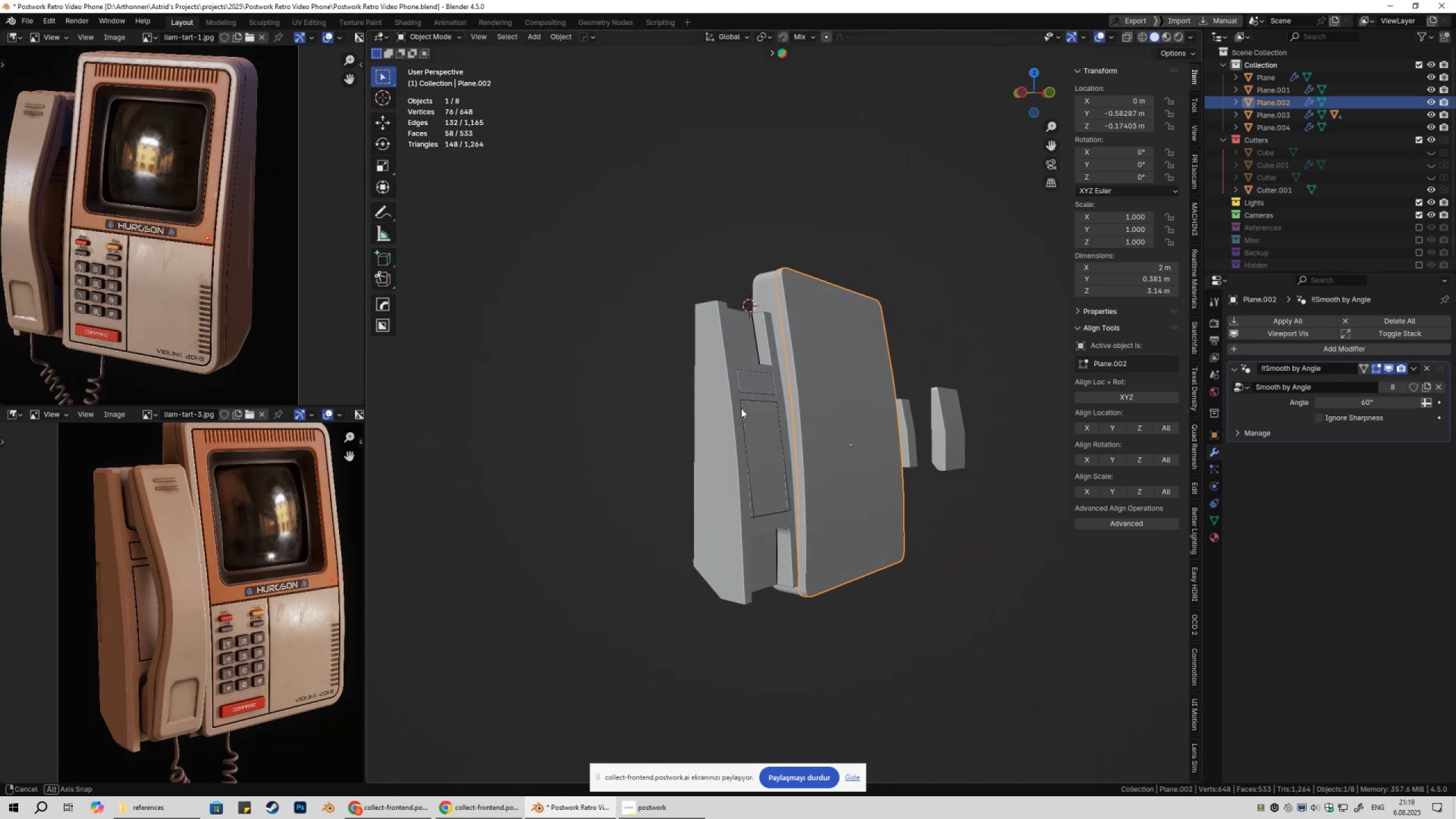 
left_click([729, 342])
 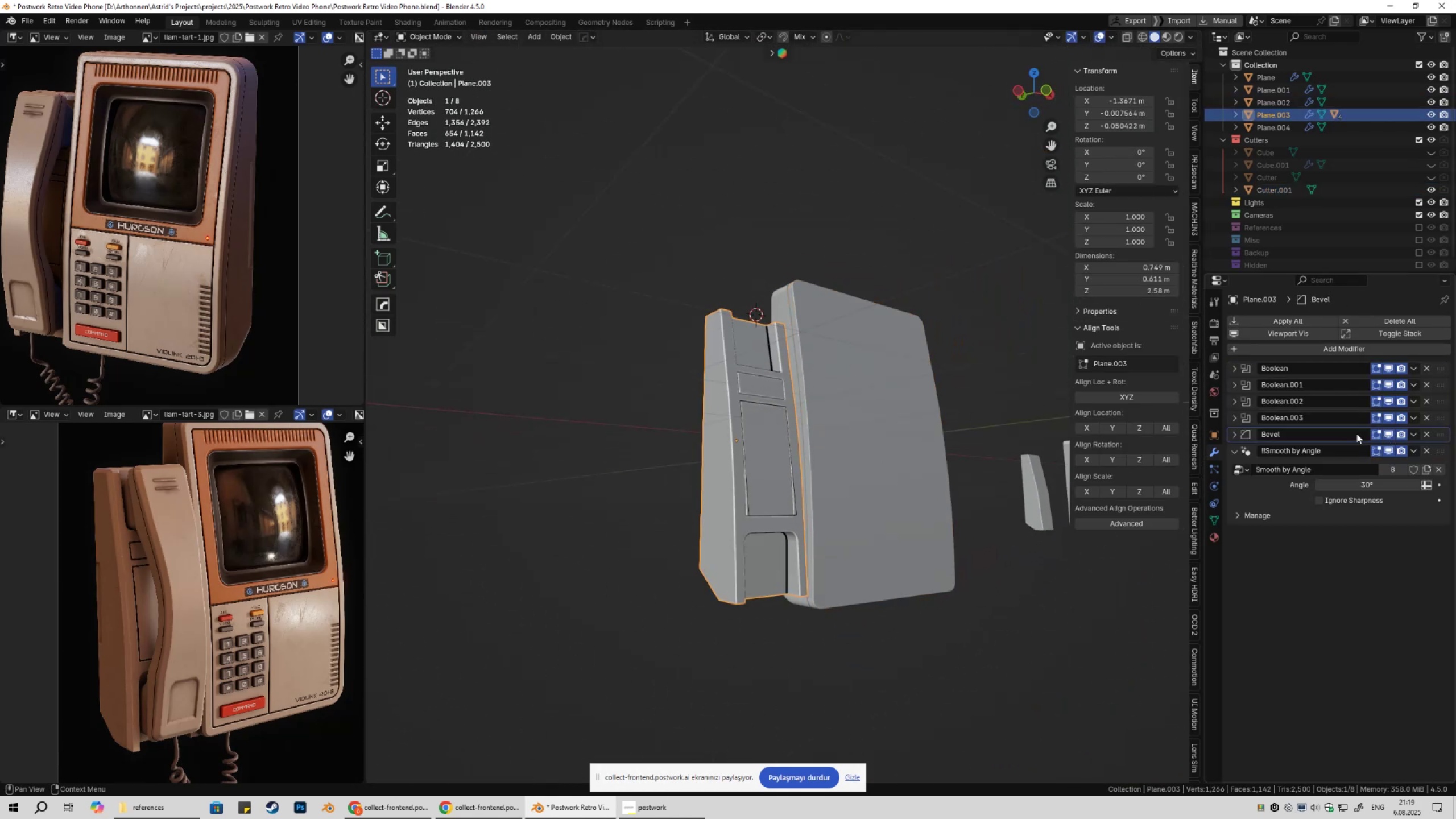 
double_click([760, 532])
 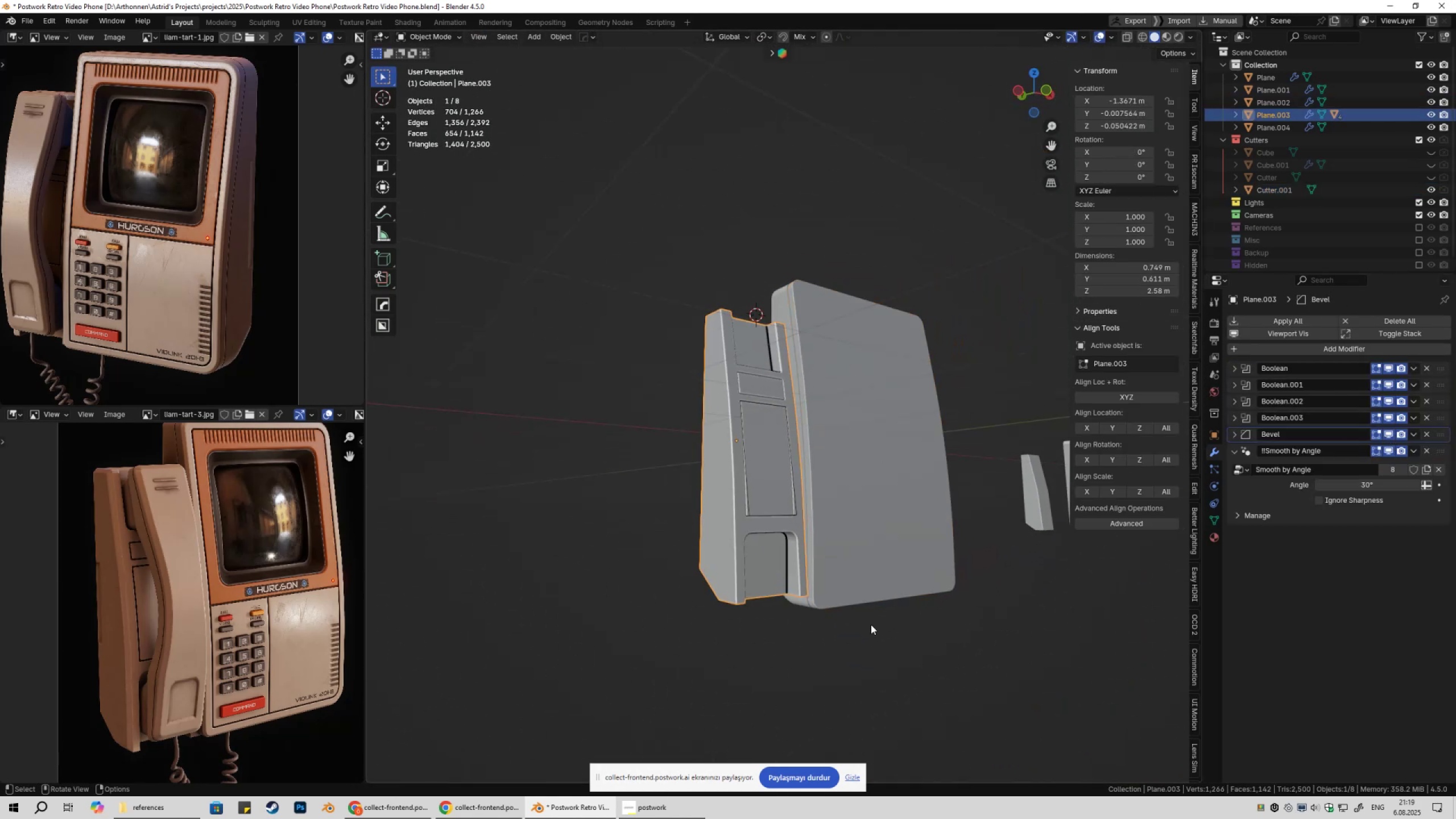 
triple_click([871, 624])
 